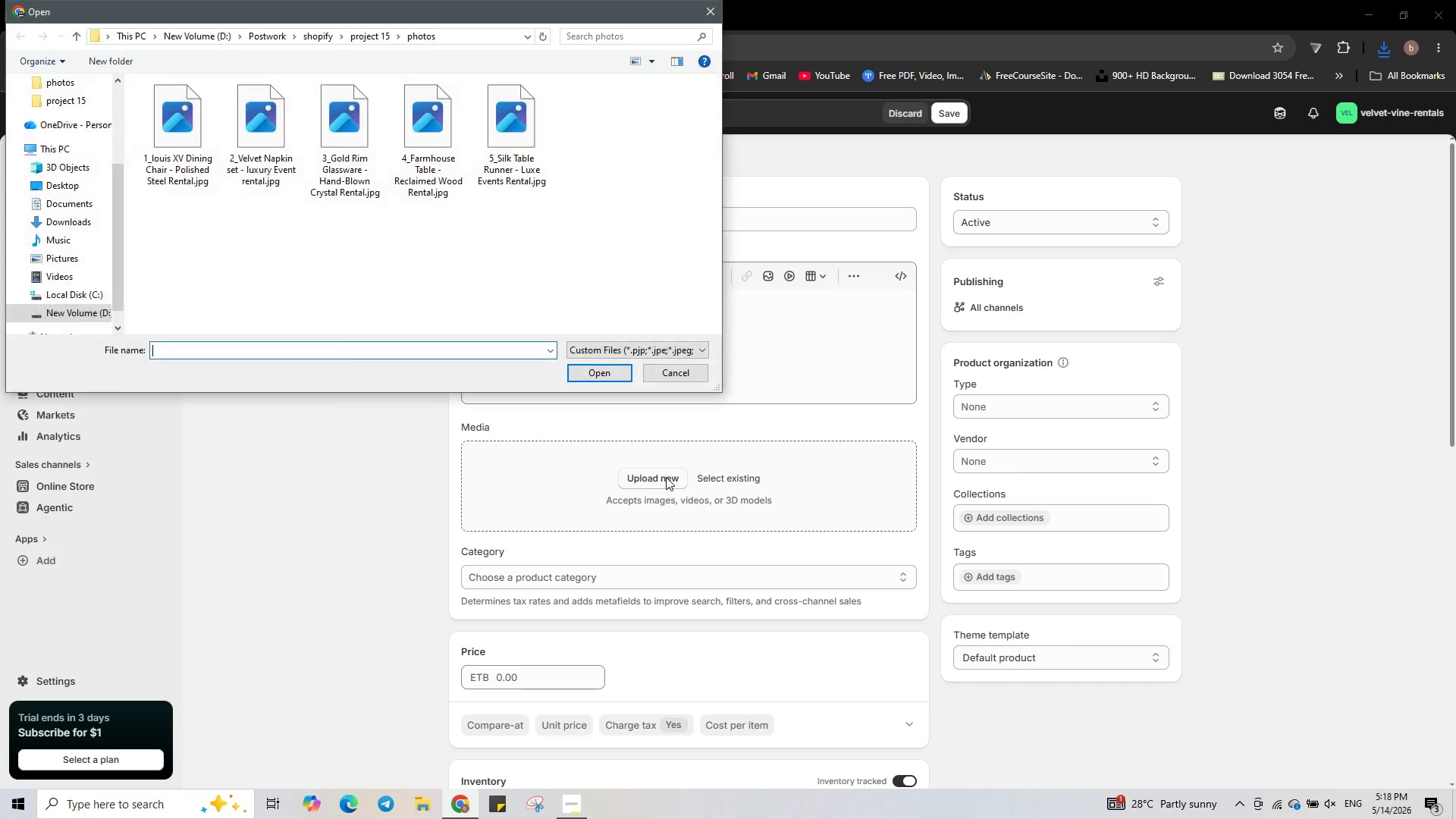 
left_click([532, 140])
 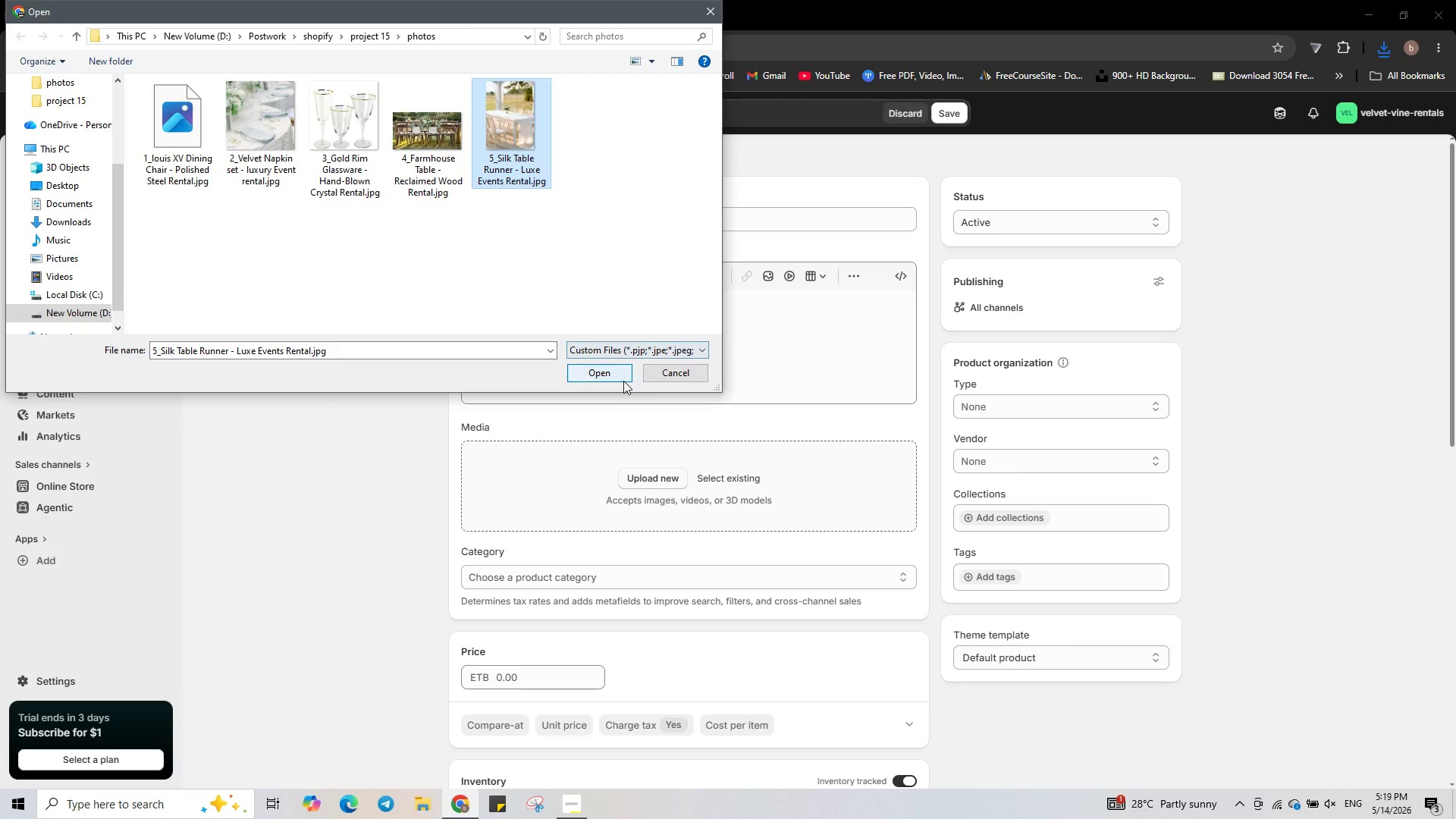 
left_click([619, 378])
 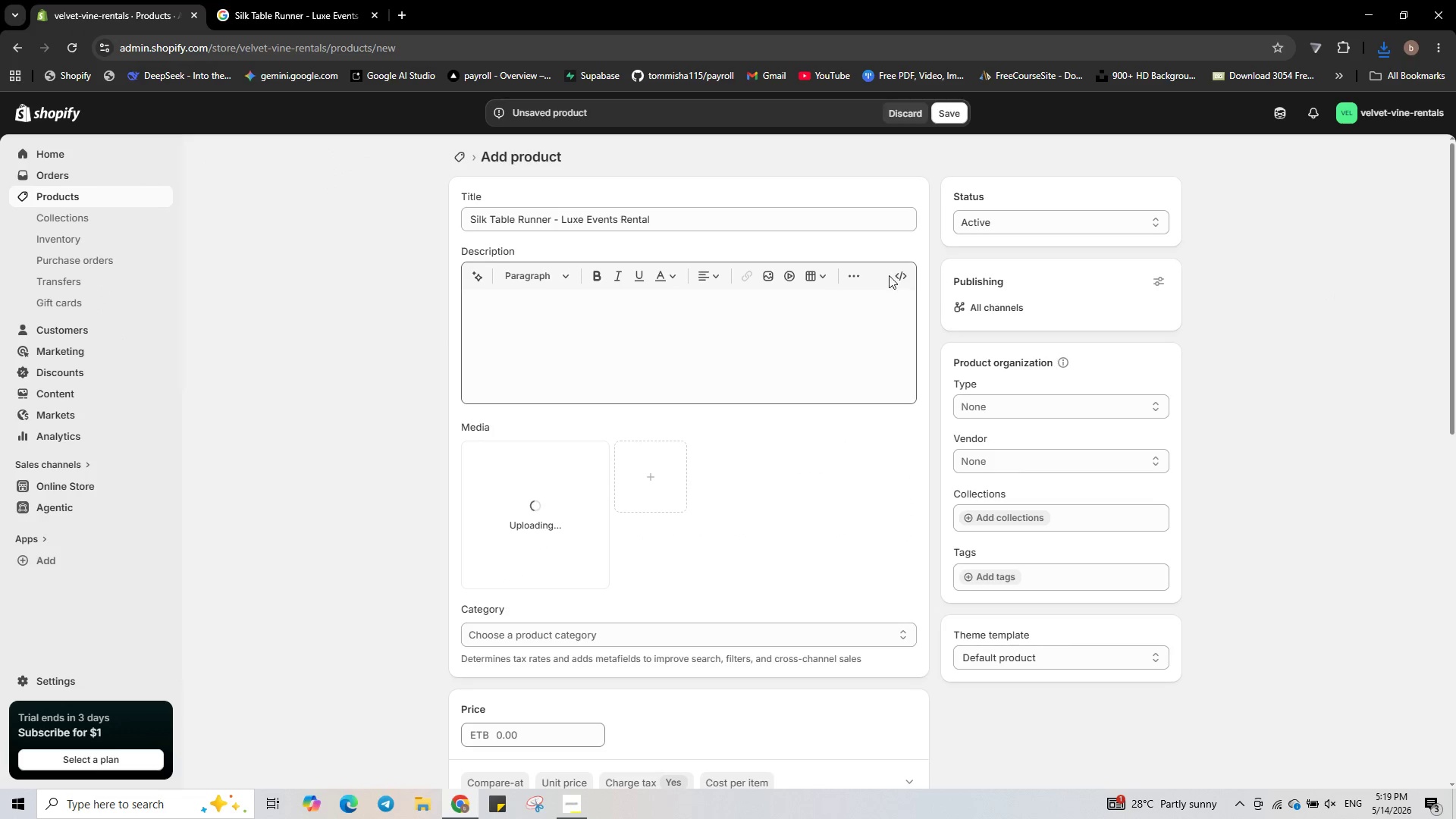 
left_click([907, 275])
 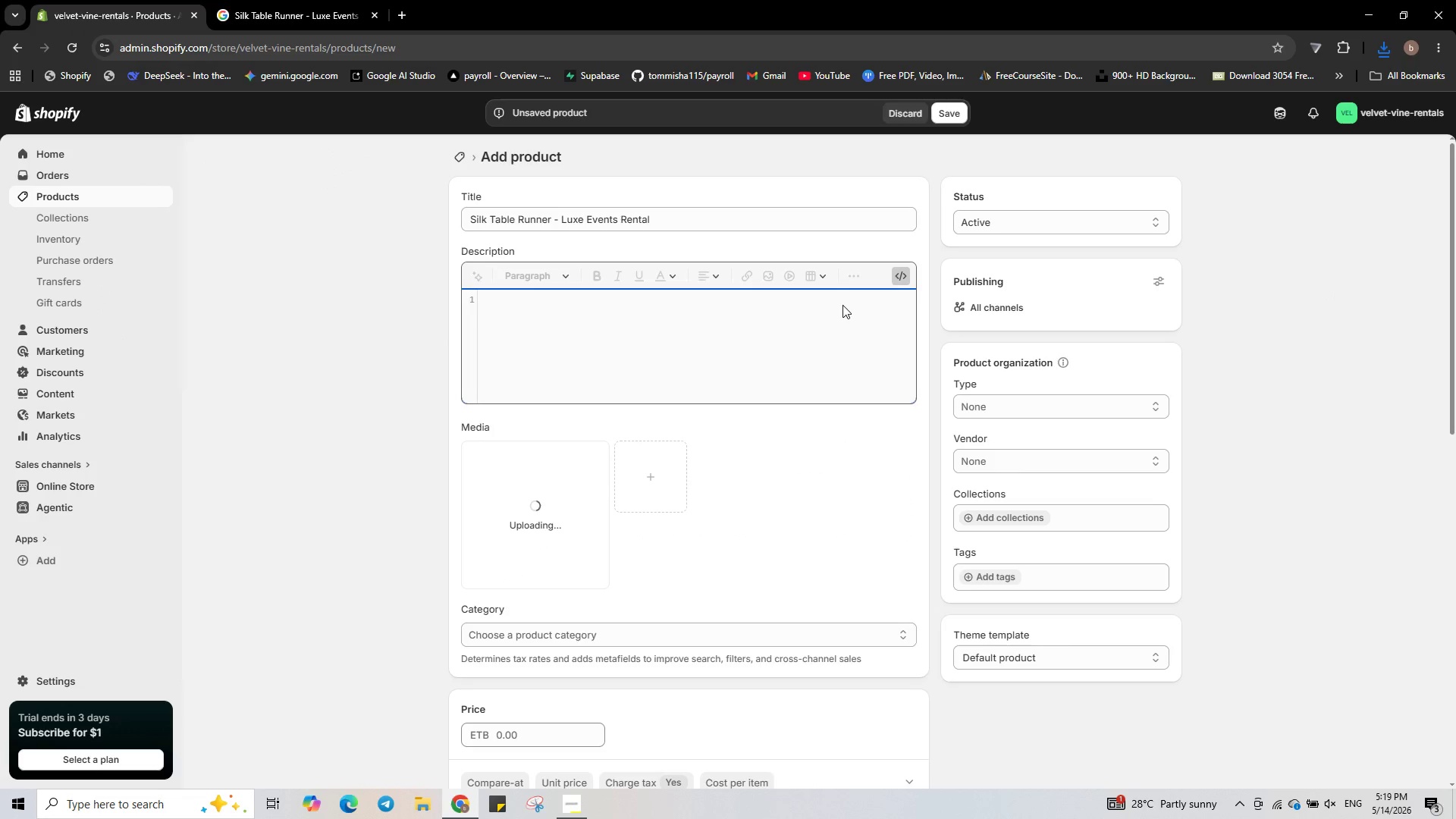 
type(<p>Luxury silk table runner in champagne and )
 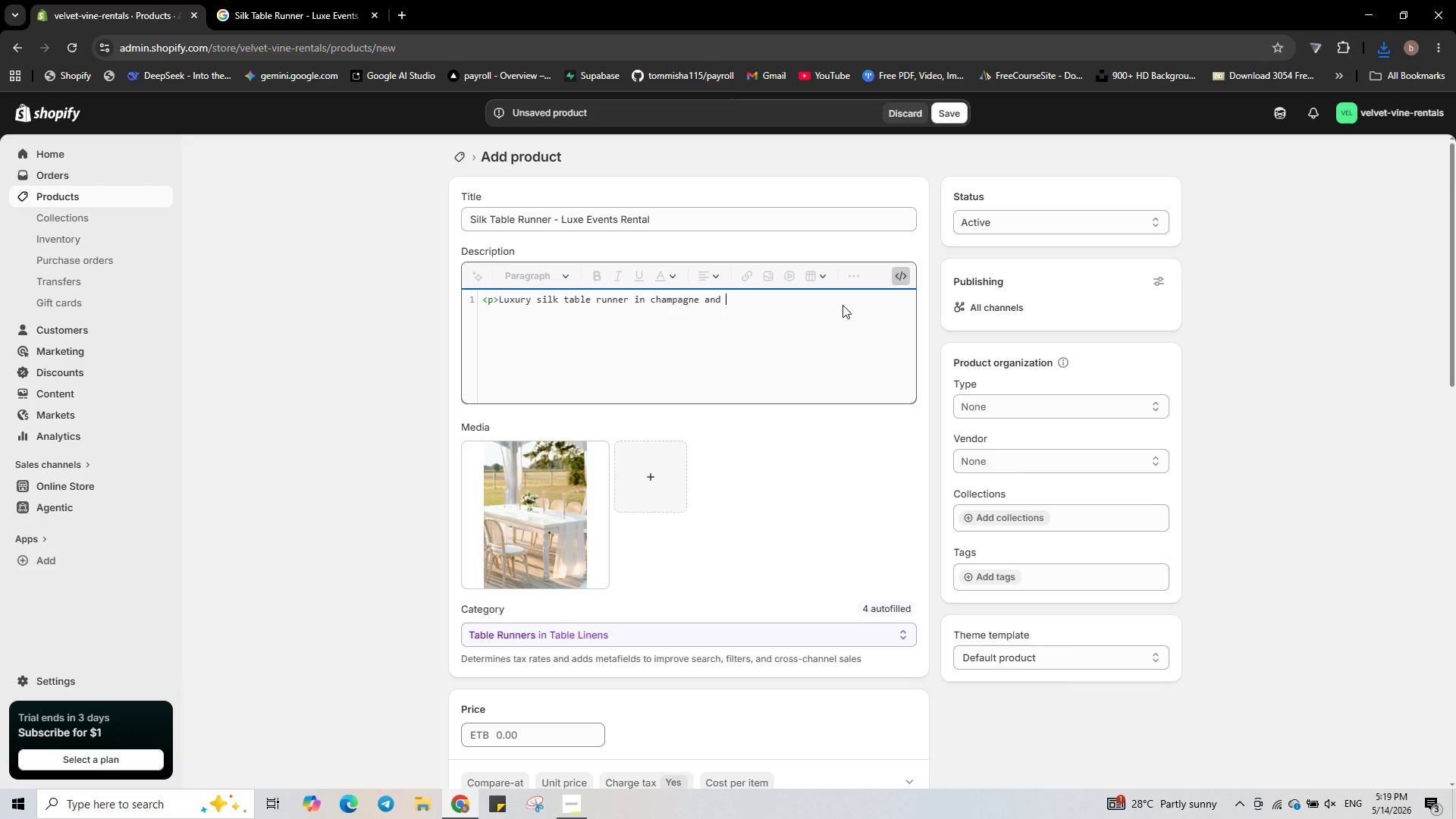 
type(blush. Adds elegance to any tablescape. Dry clean included.</p><p><strong>Material:</strong>)
 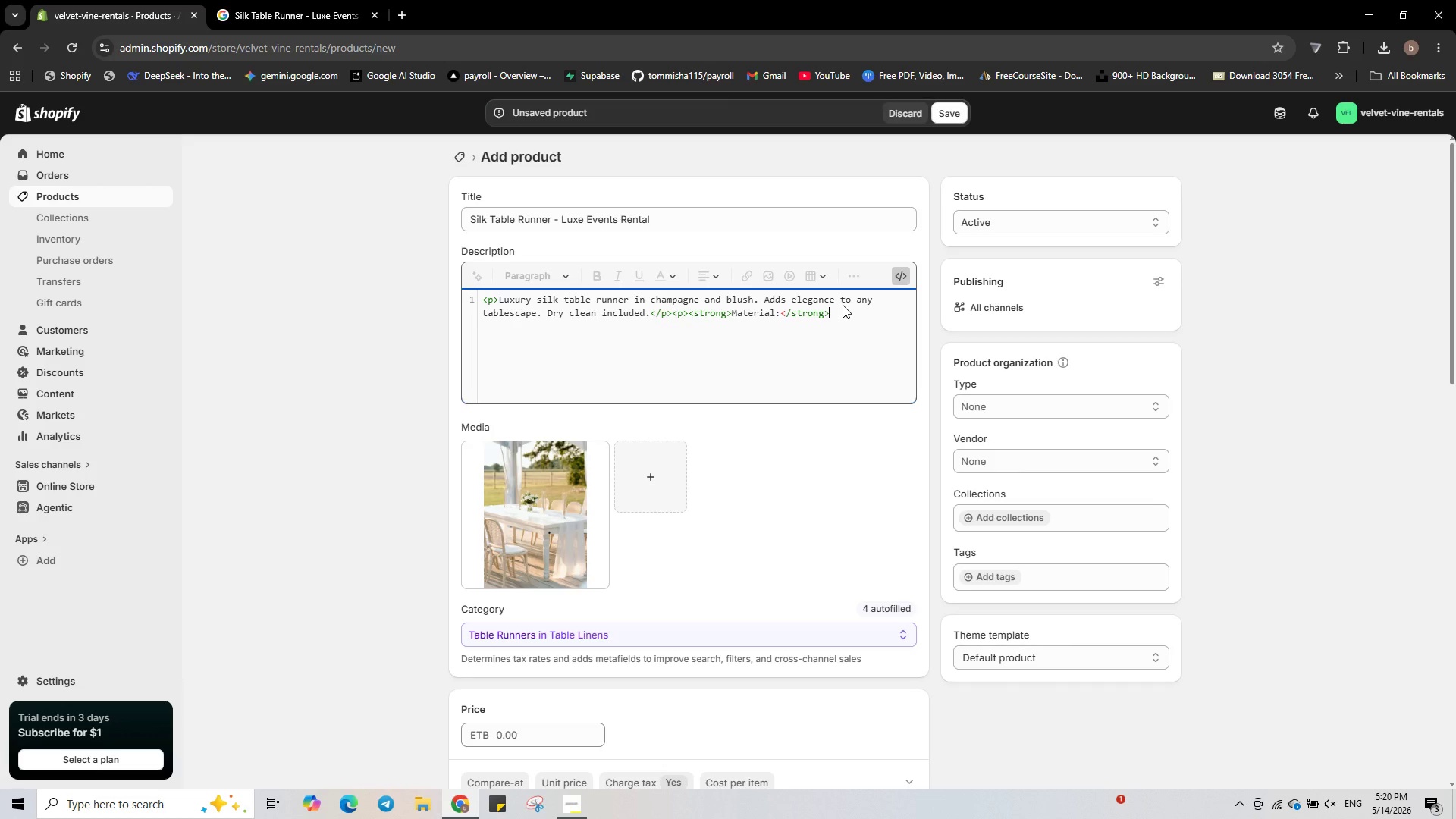 
type( silk)
 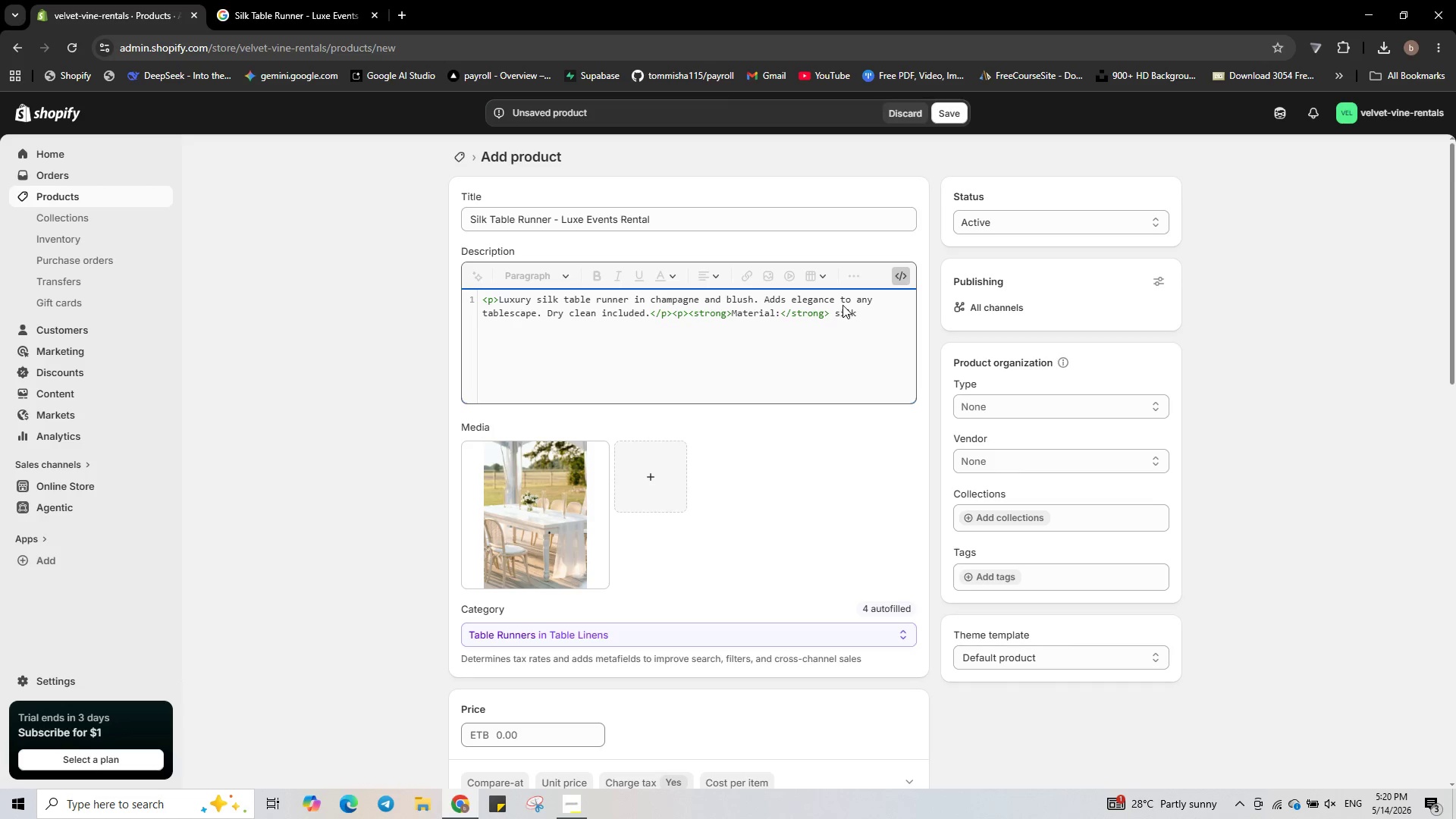 
key(ArrowLeft)
 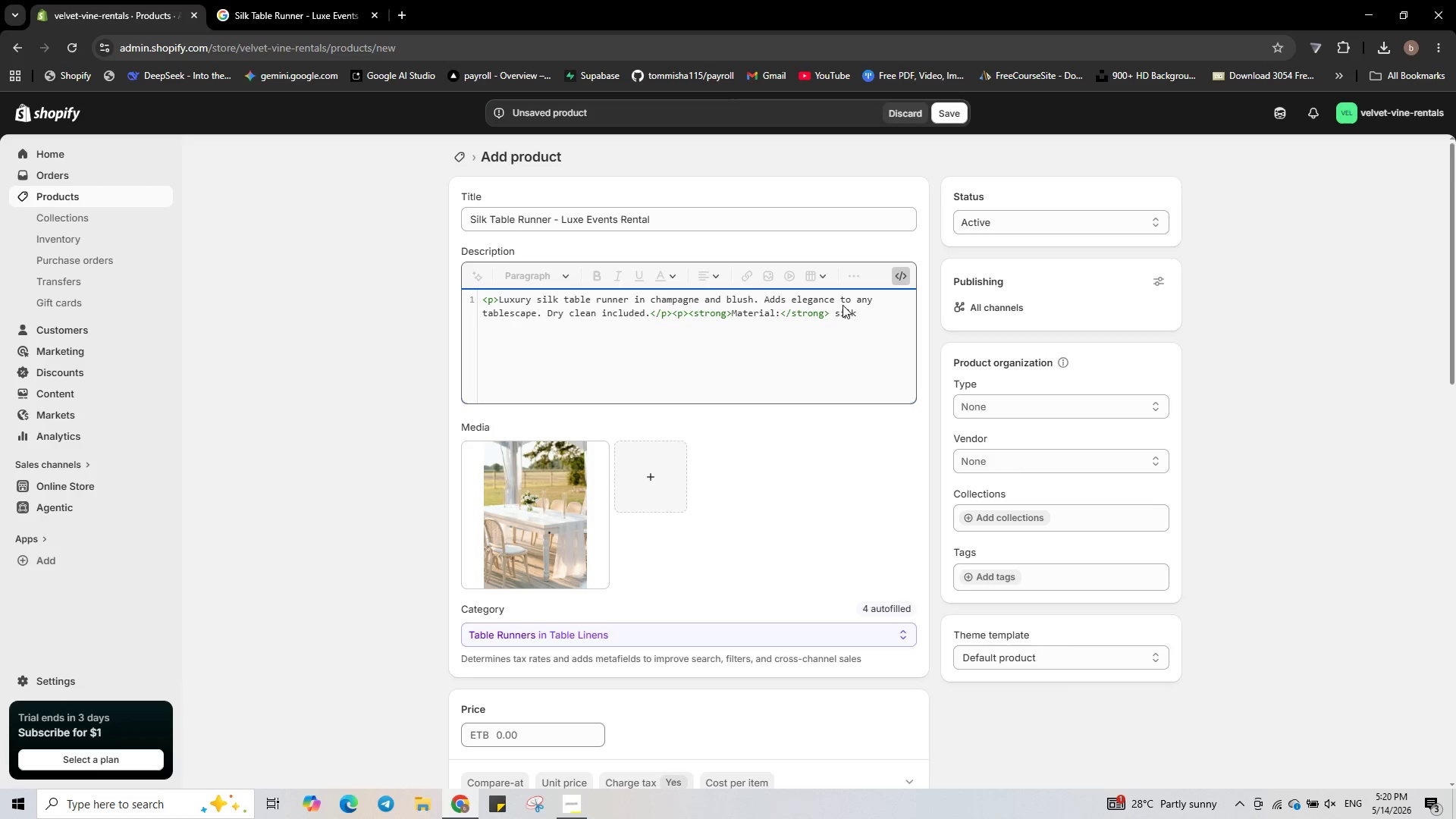 
key(ArrowLeft)
 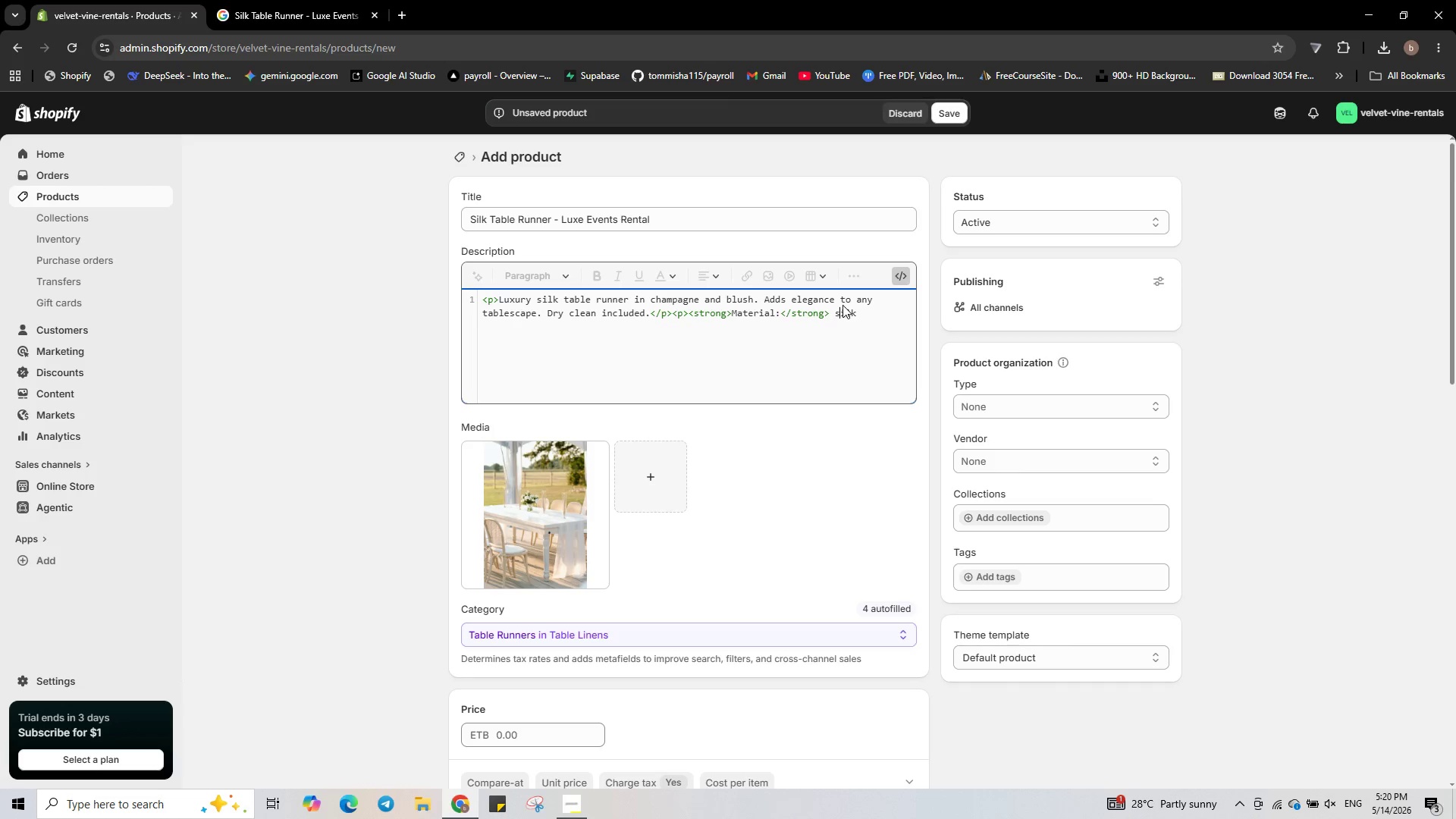 
key(ArrowLeft)
 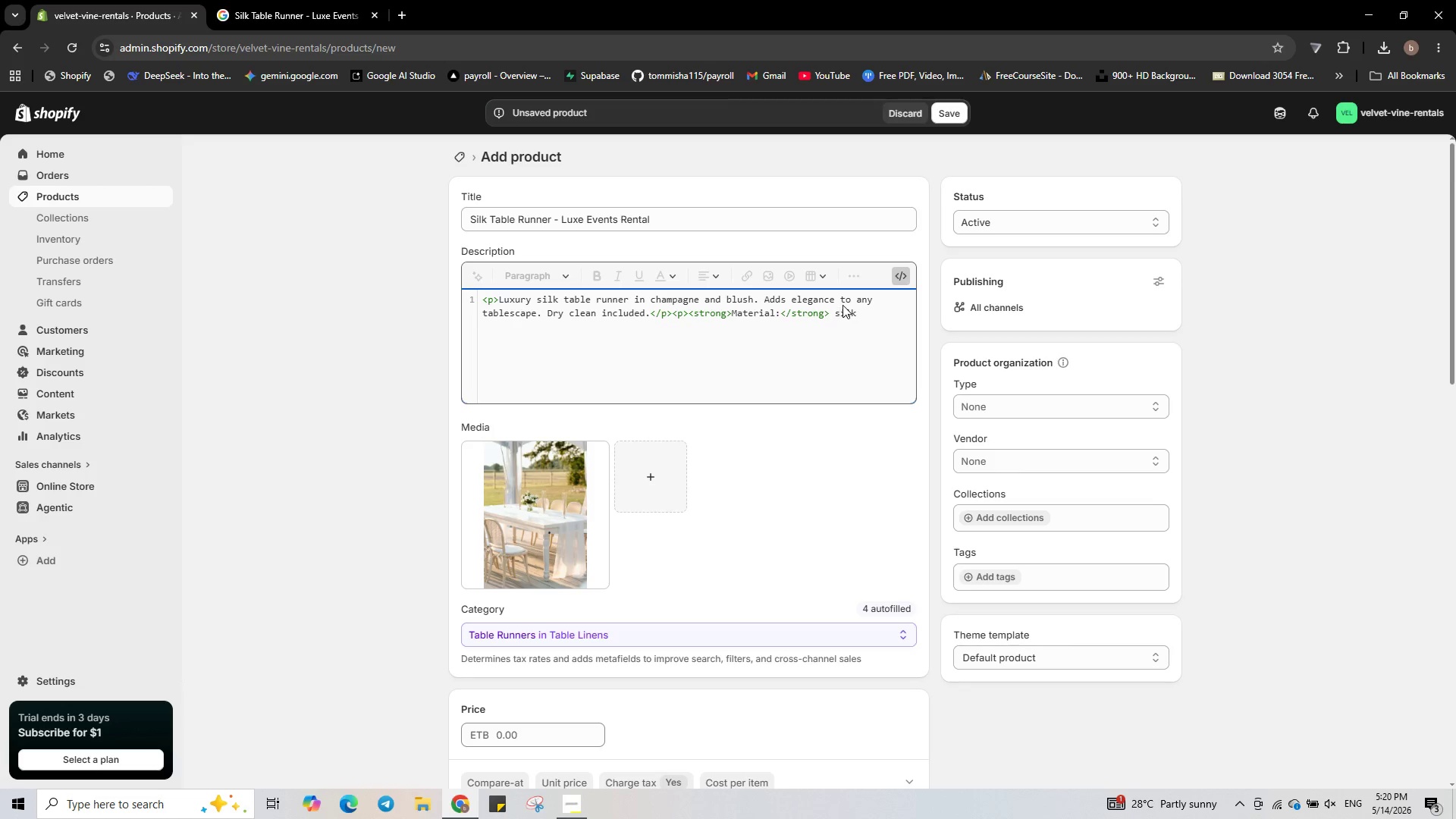 
key(Backspace)
 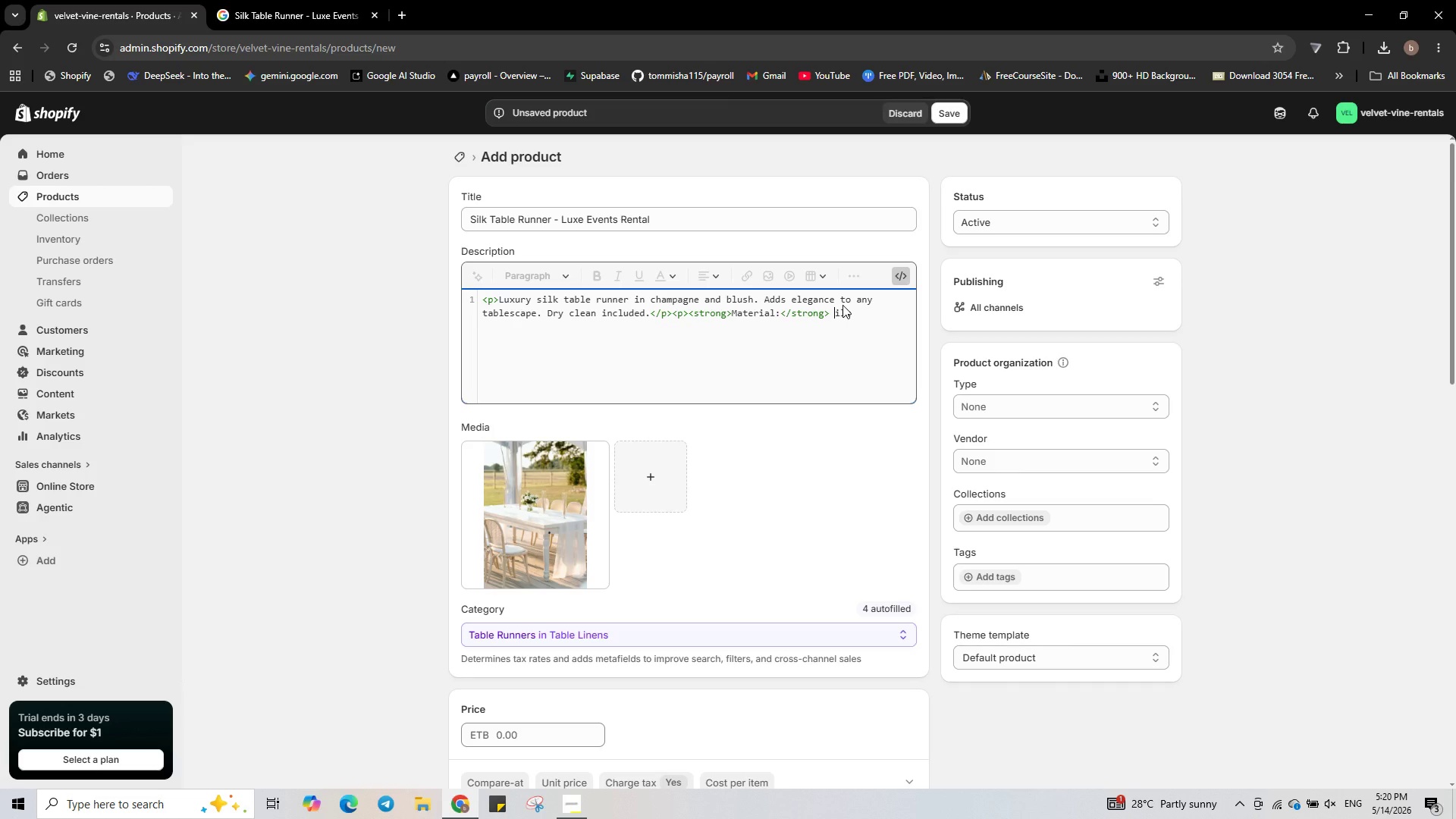 
key(Shift+ShiftLeft)
 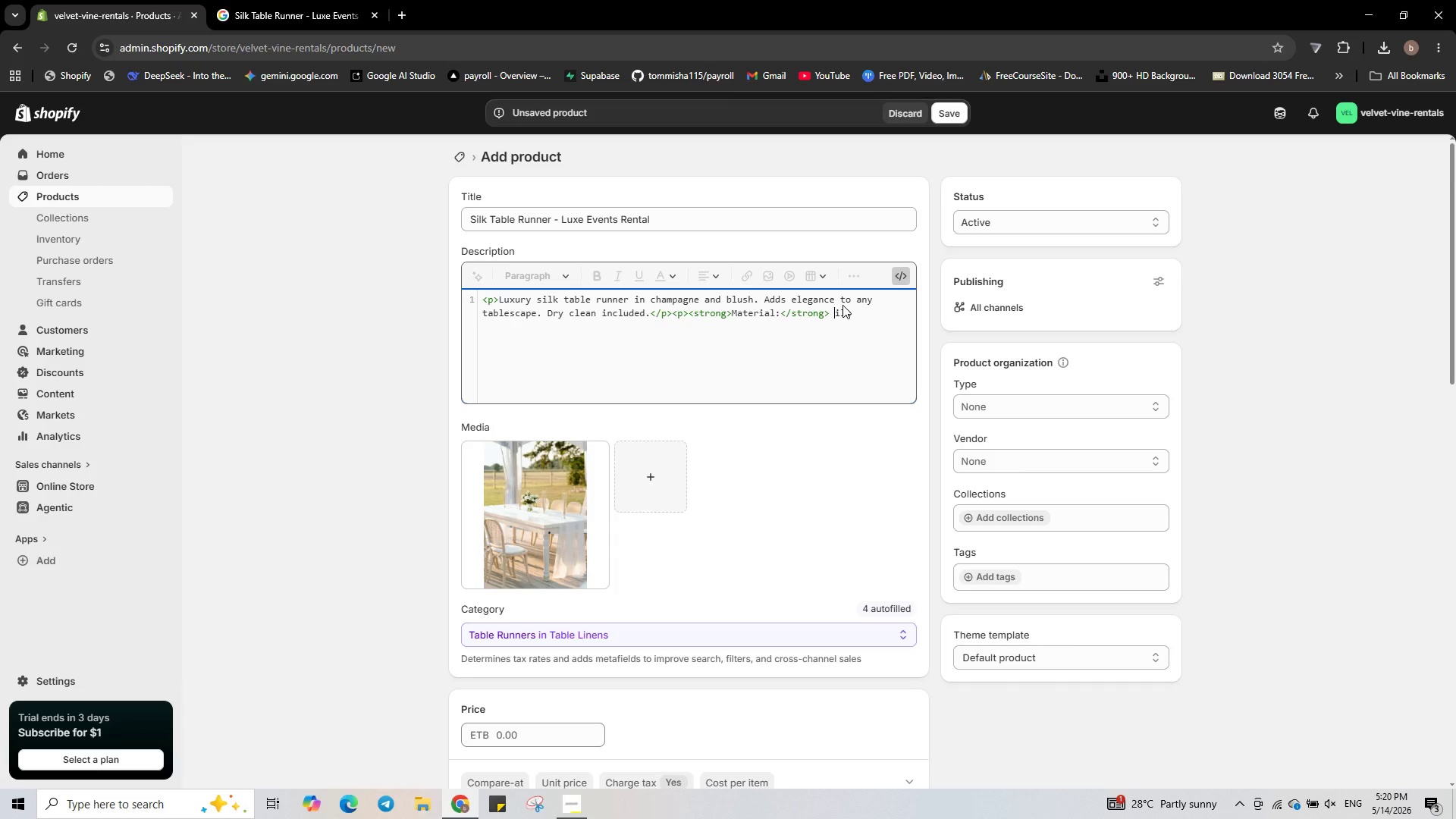 
key(Shift+S)
 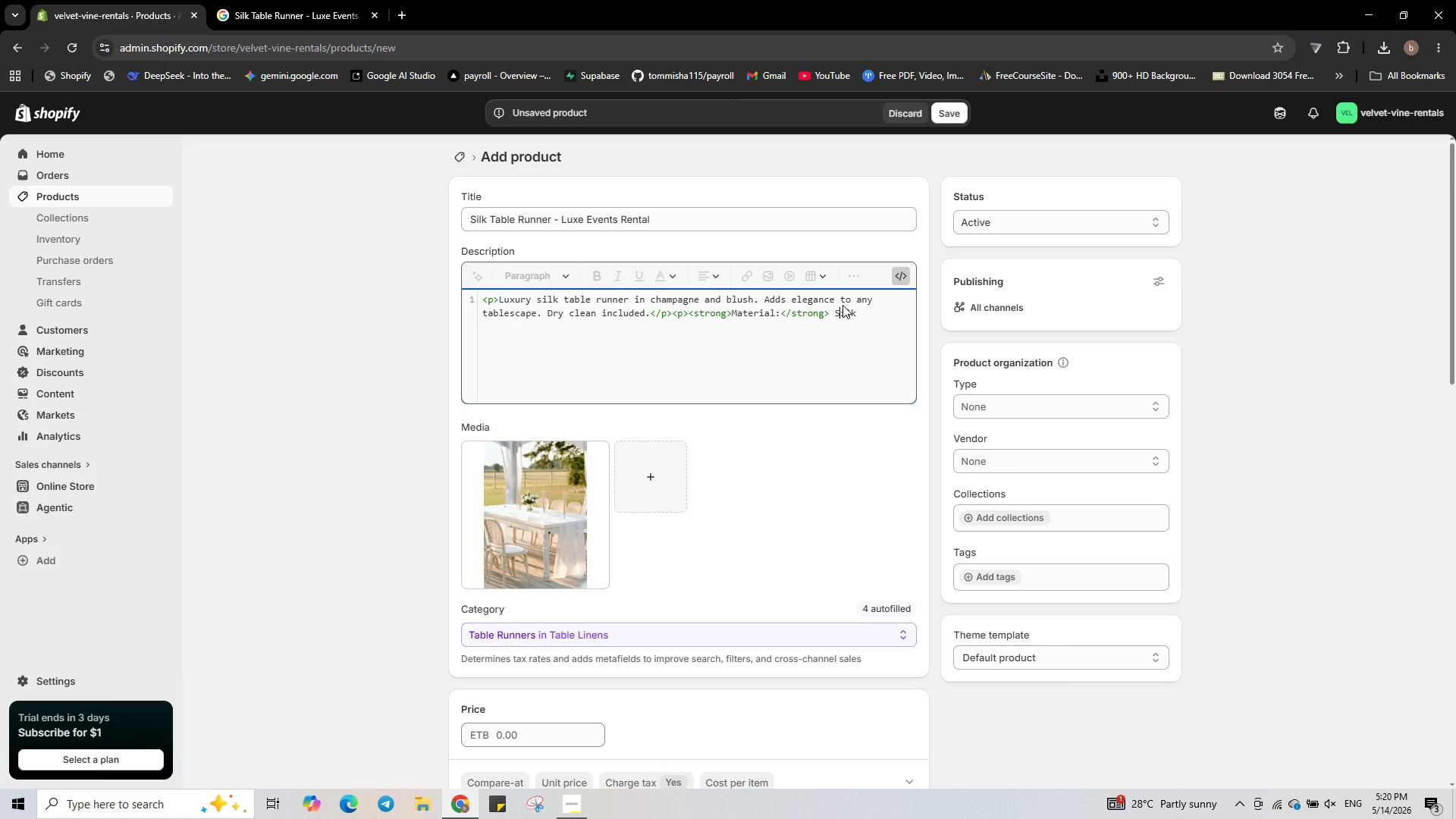 
key(ArrowRight)
 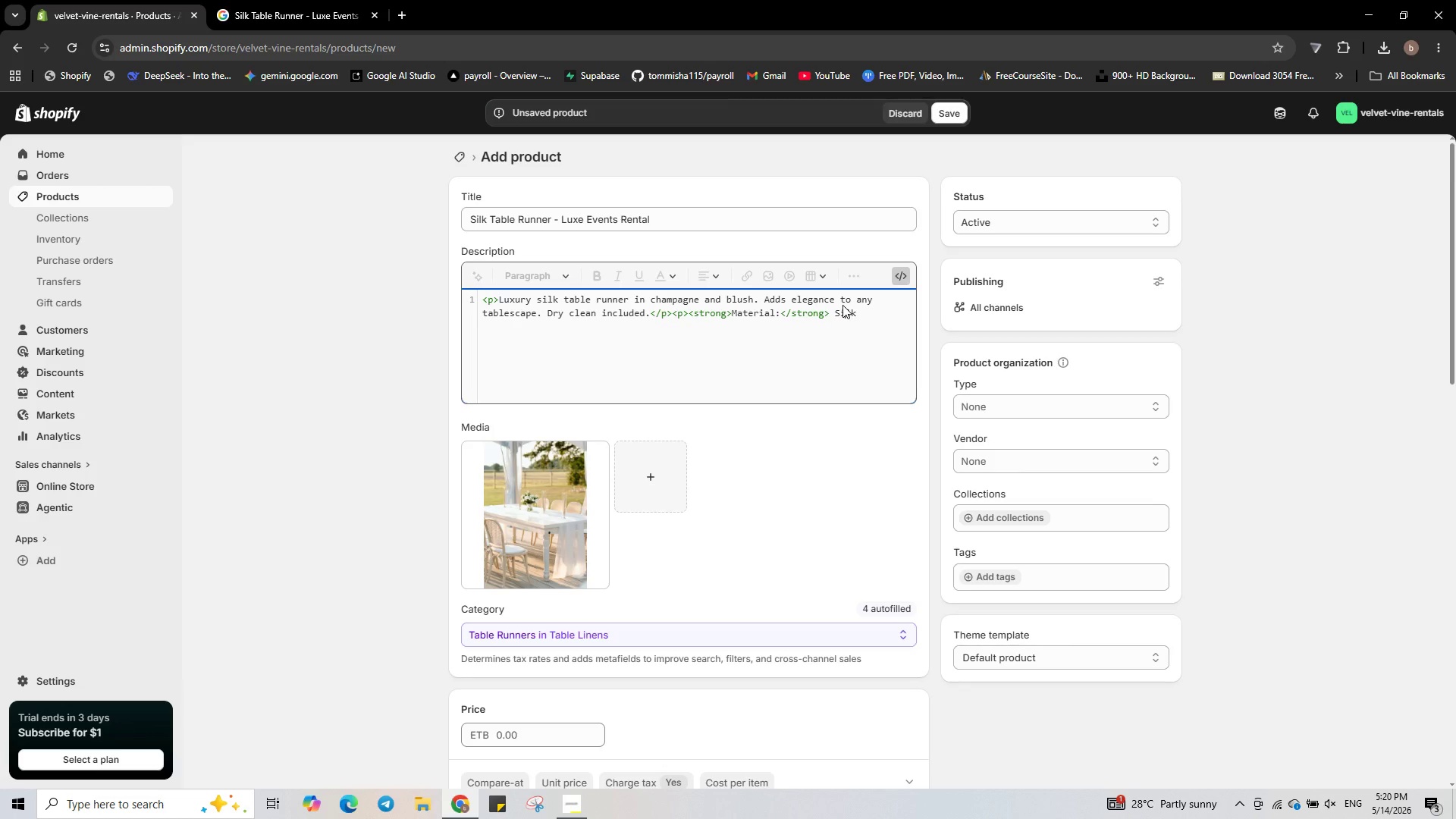 
key(ArrowRight)
 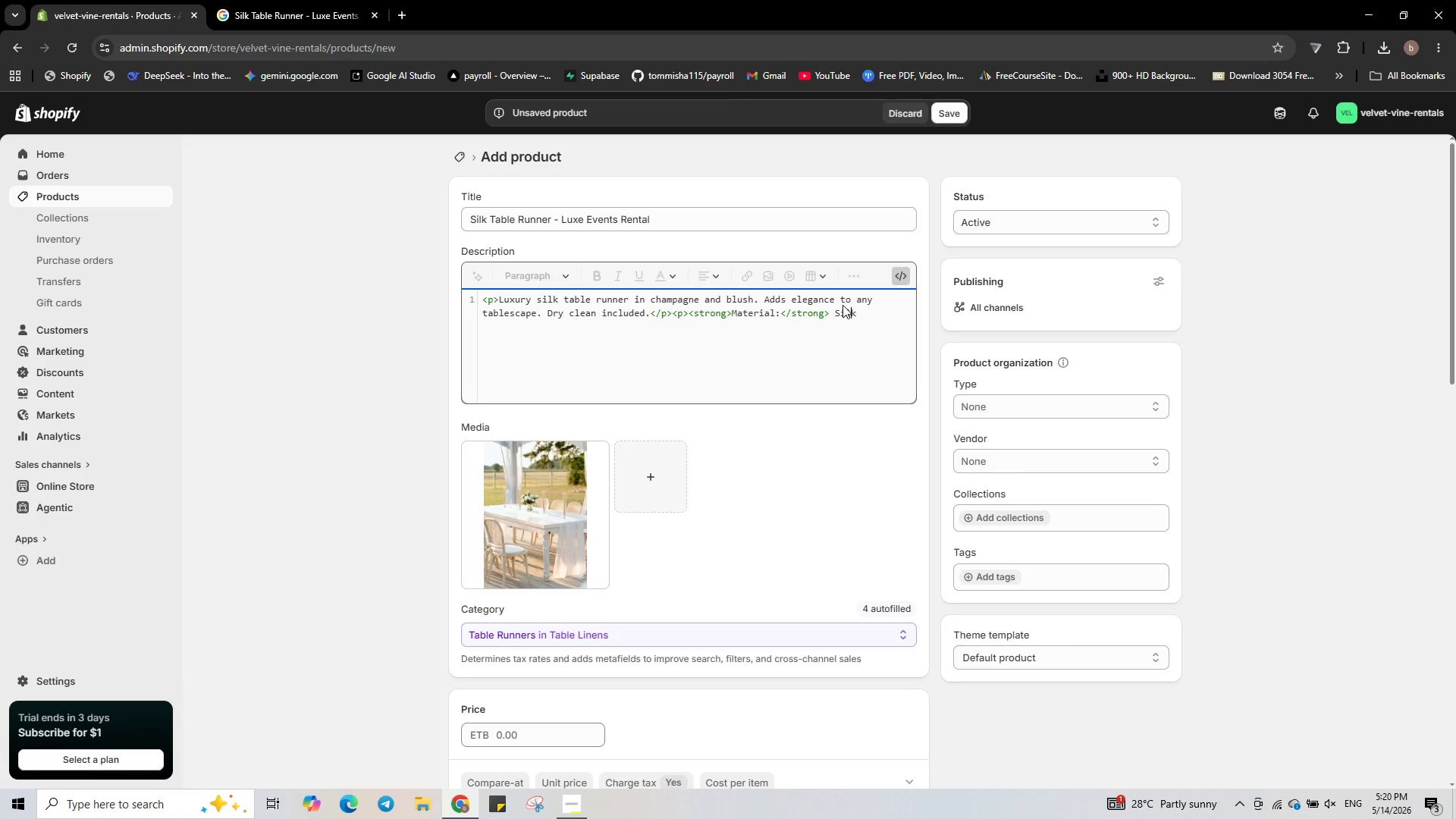 
key(ArrowRight)
 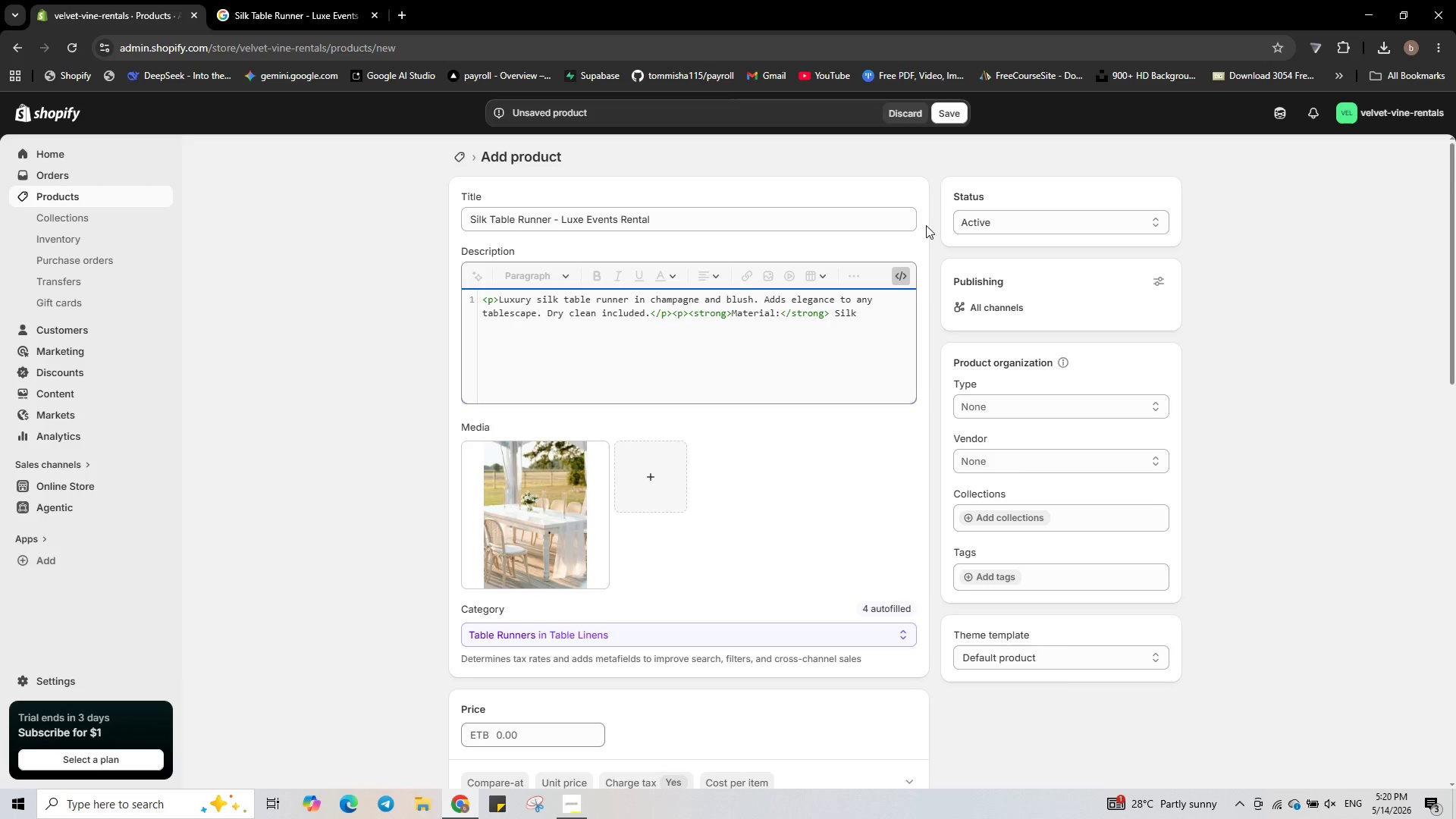 
type(</p><p?)
key(Backspace)
type(><strong>cleaning fee:</strong> )
 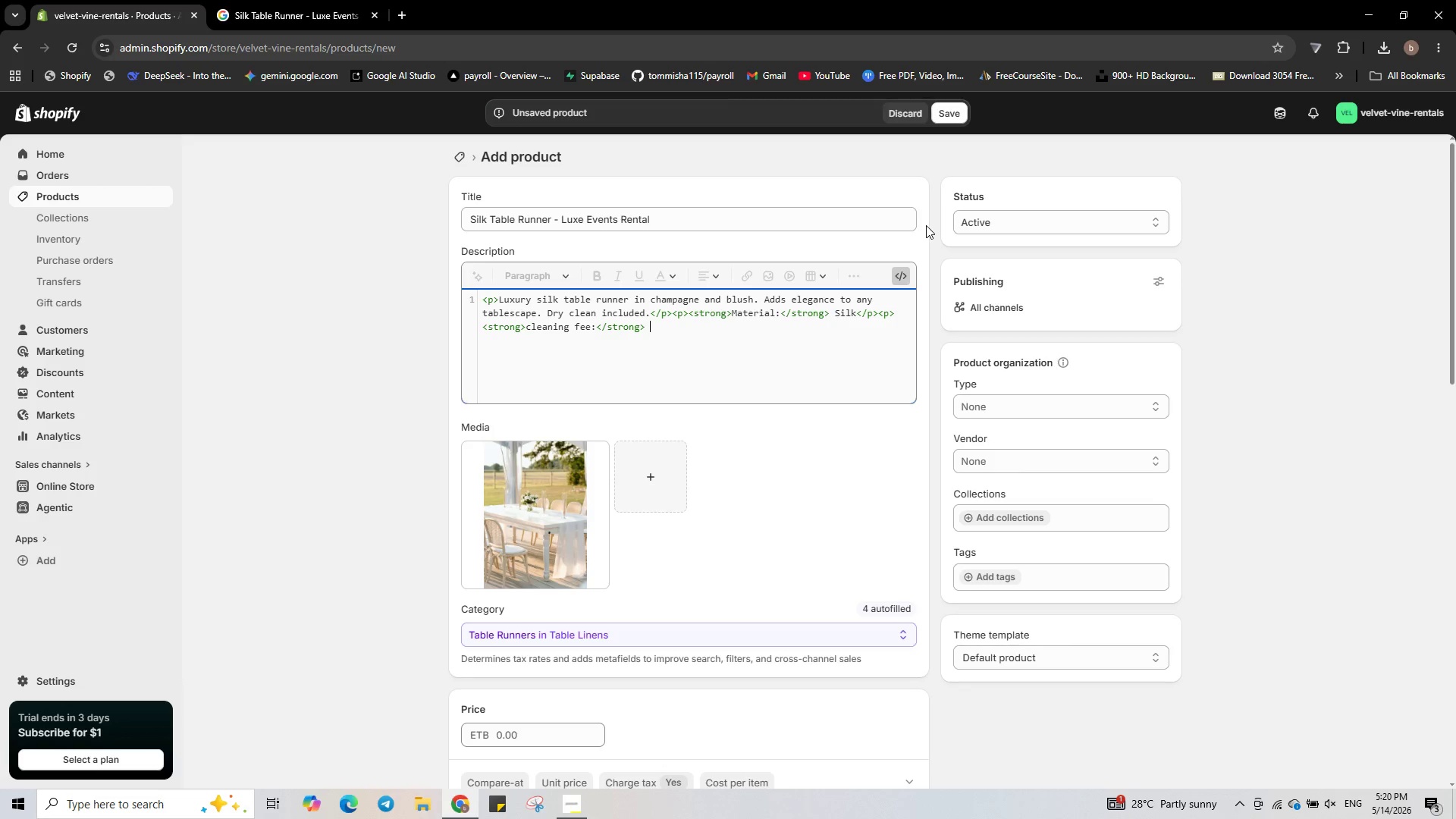 
key(Shift+4)
 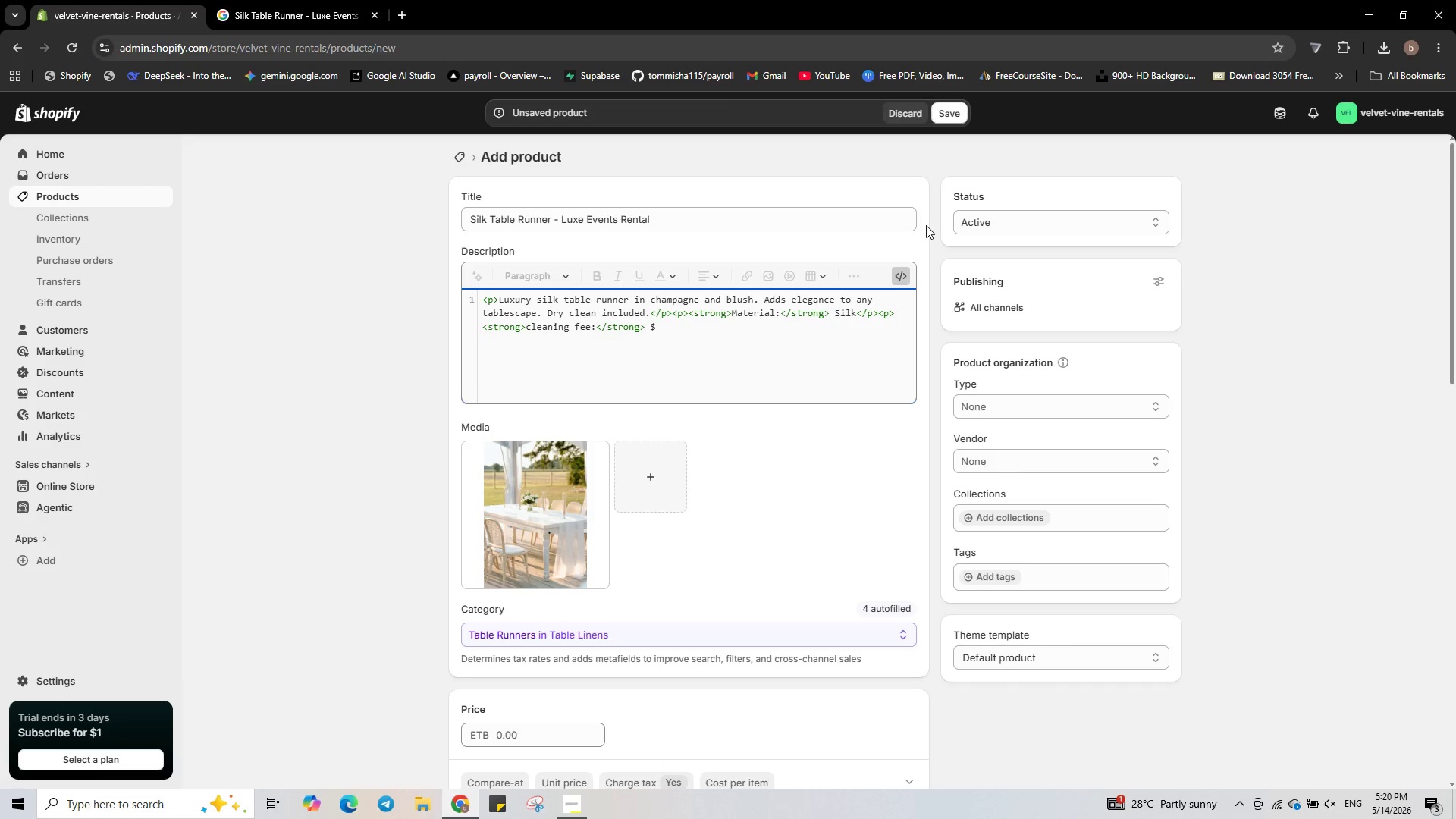 
key(Numpad5)
 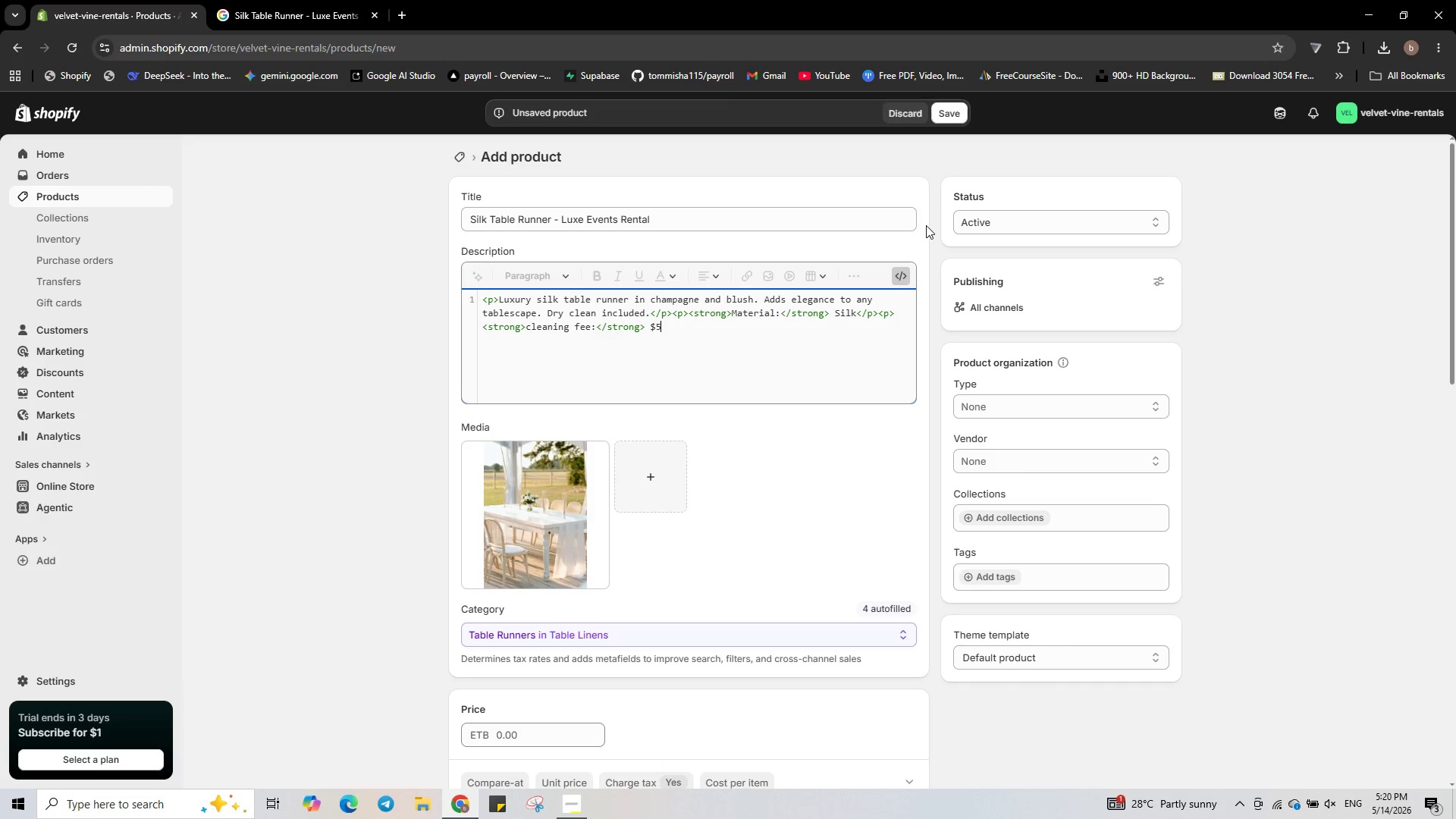 
key(NumpadDecimal)
 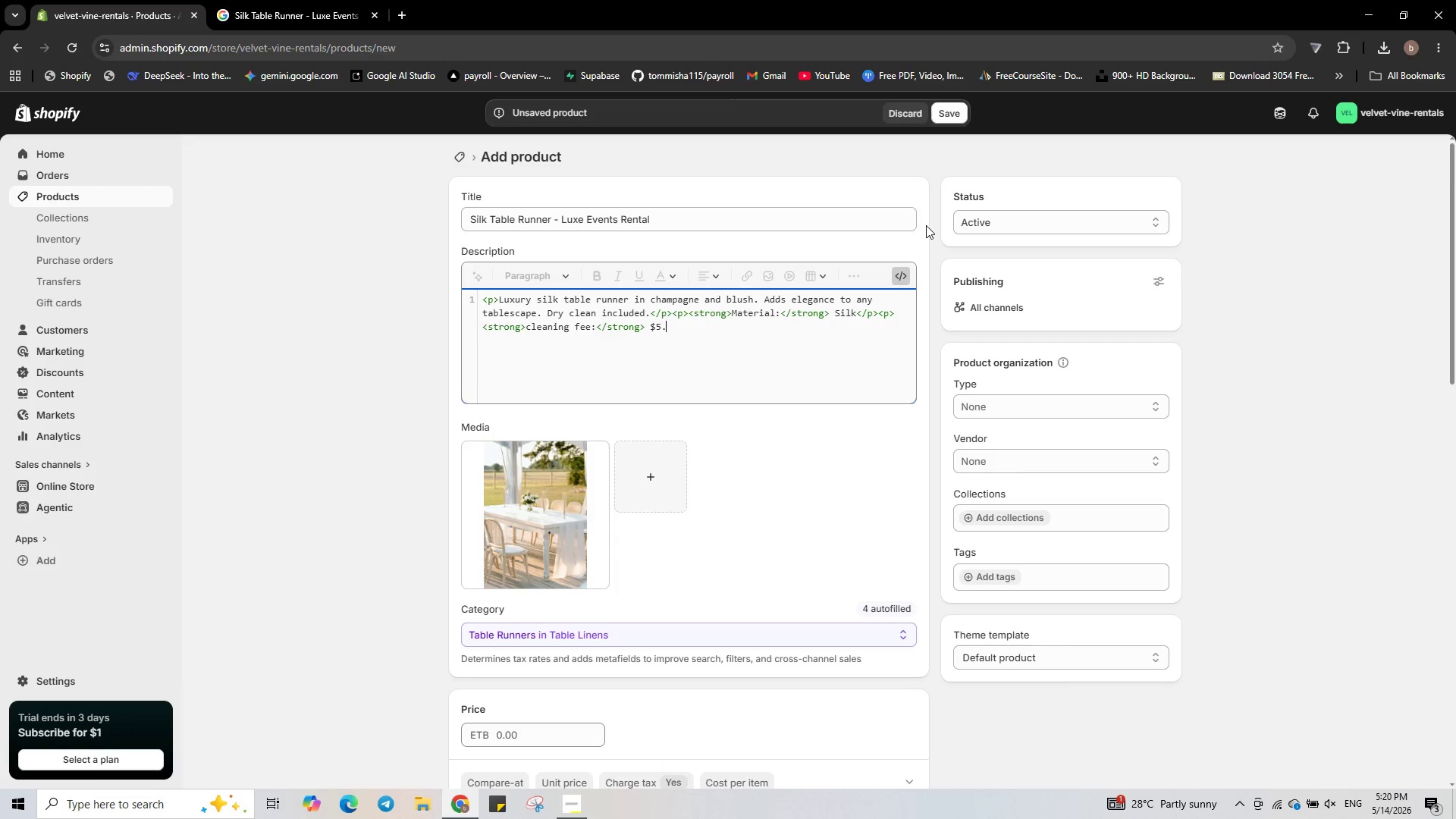 
key(Numpad0)
 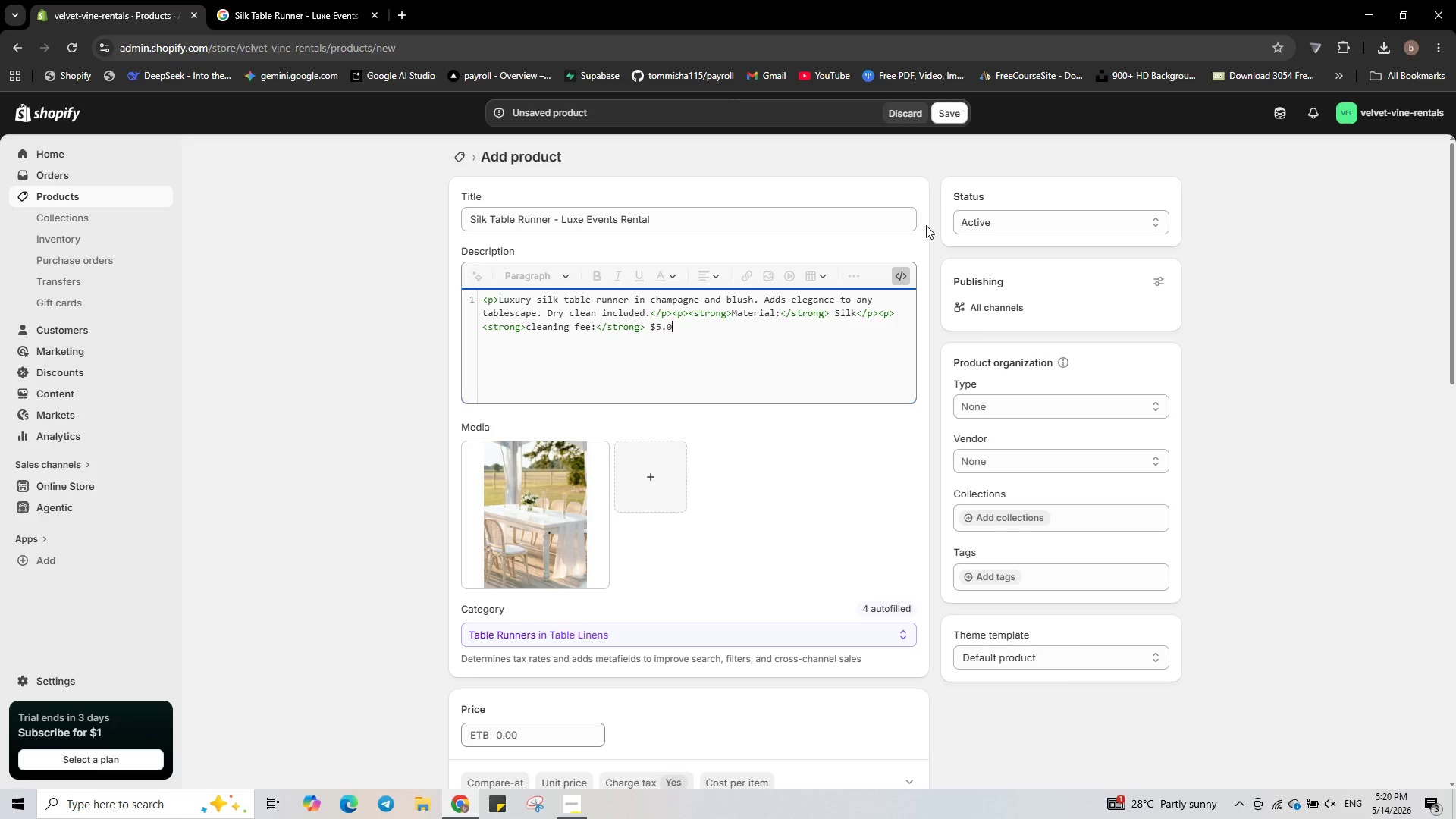 
key(Numpad0)
 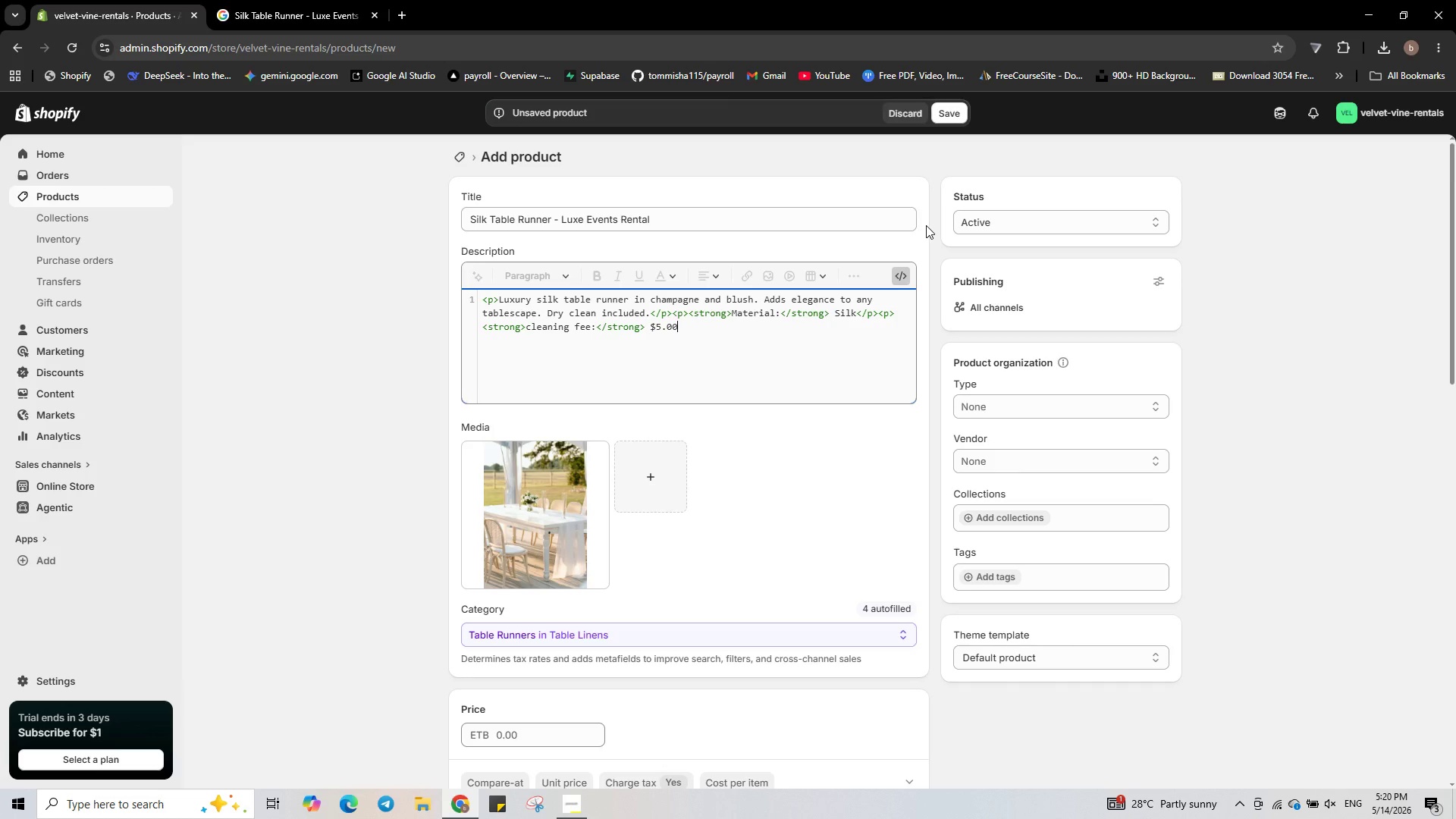 
key(Shift+ShiftRight)
 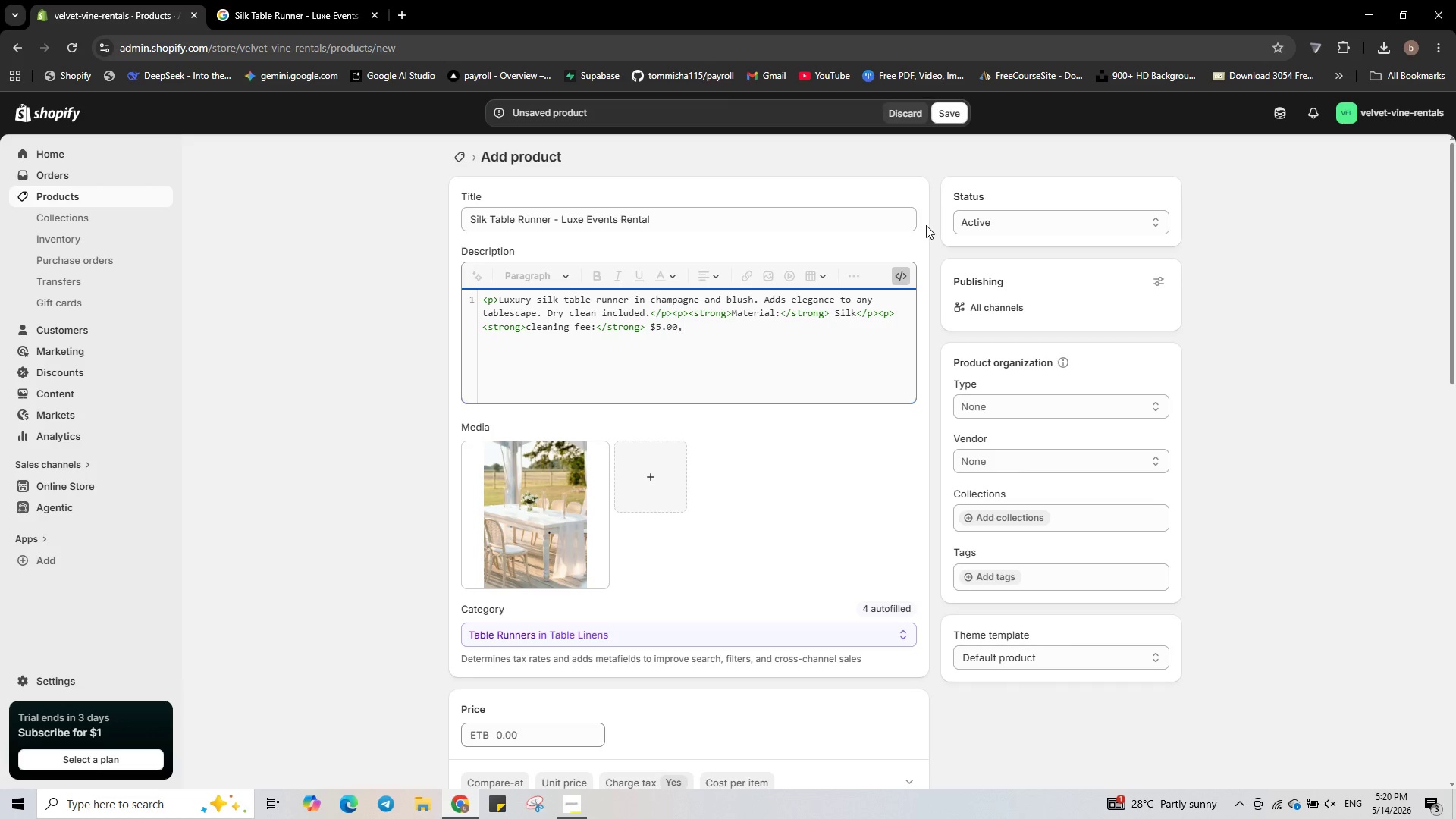 
key(Comma)
 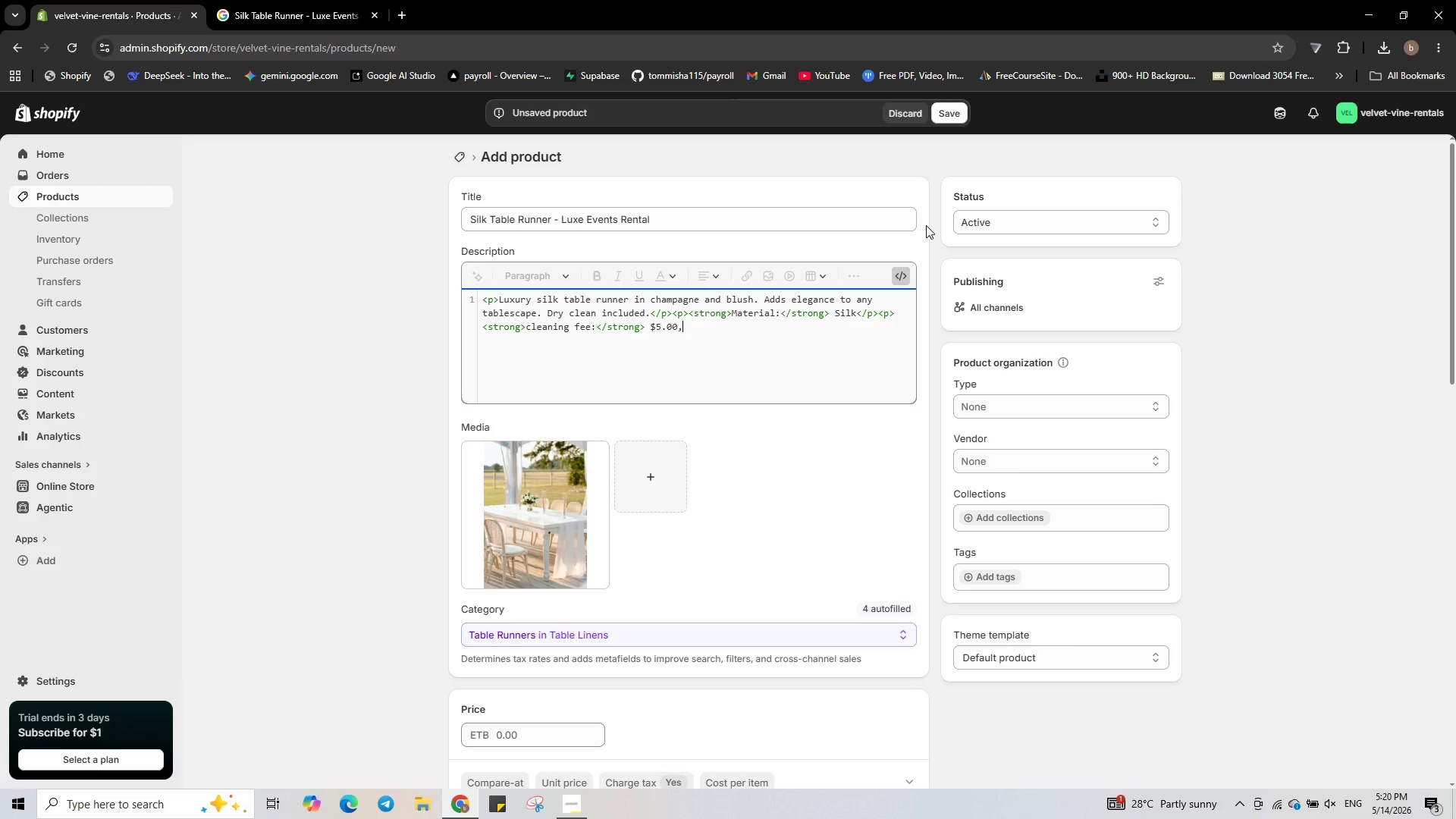 
key(Slash)
 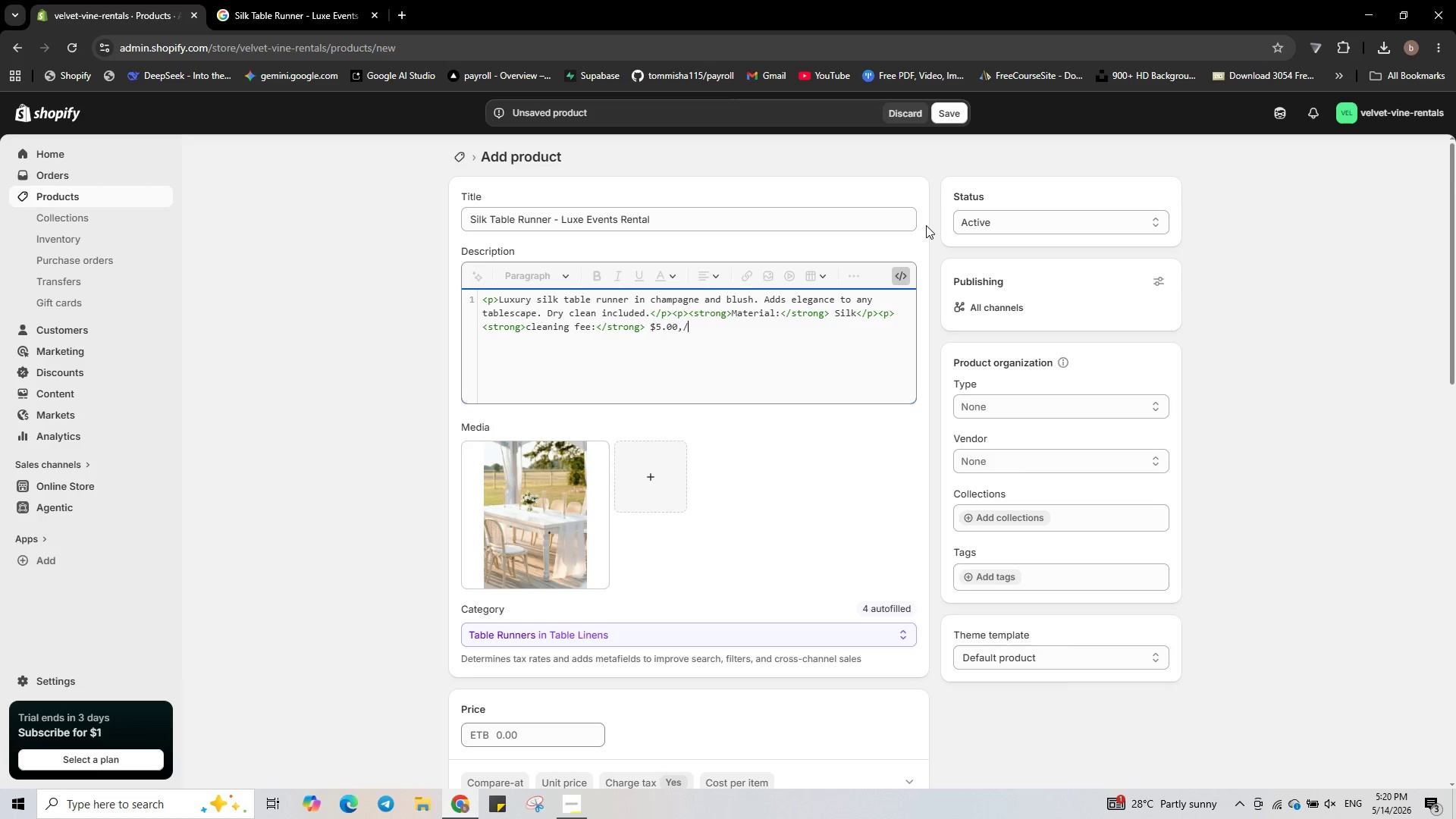 
key(P)
 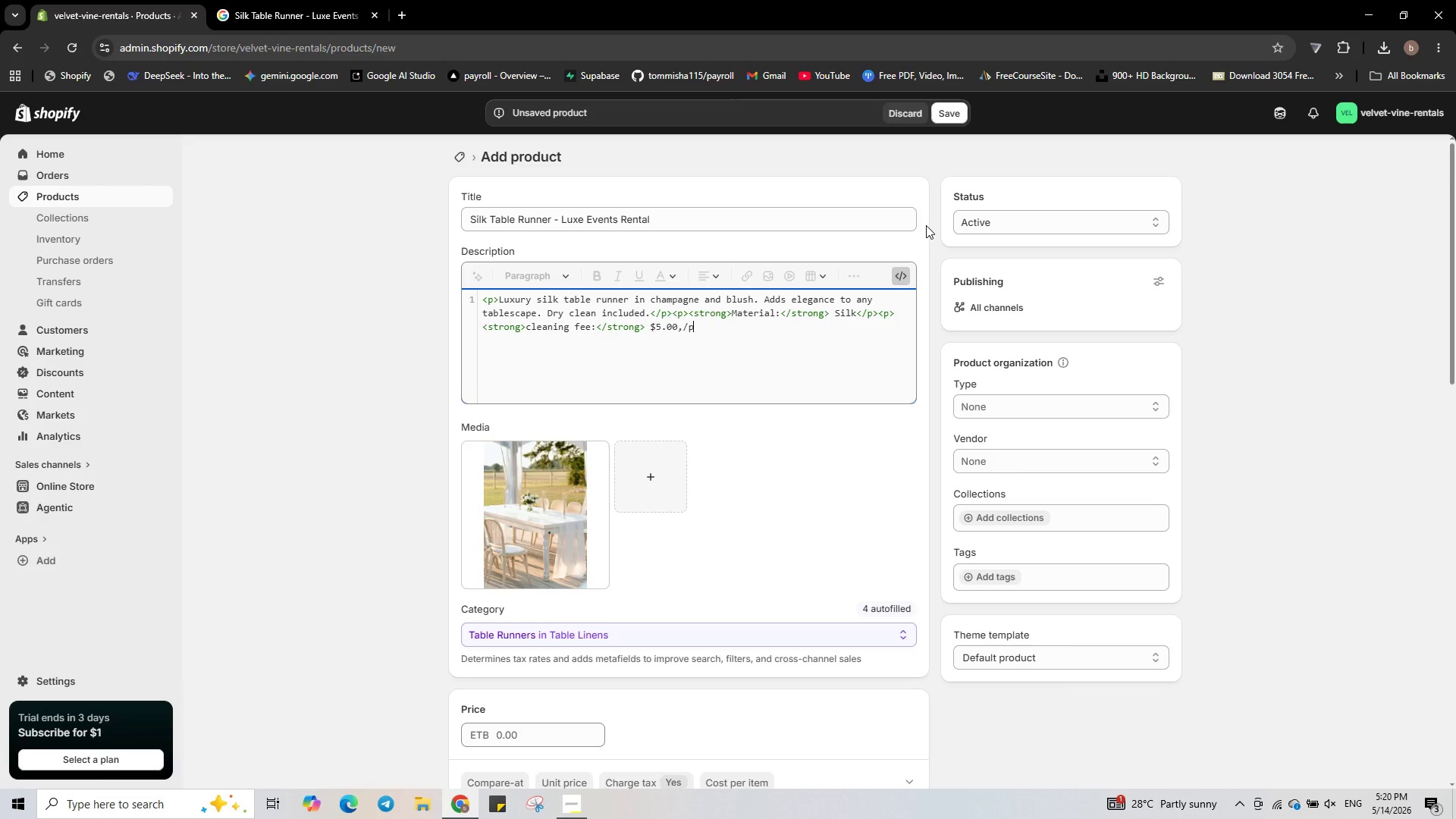 
key(Shift+ShiftRight)
 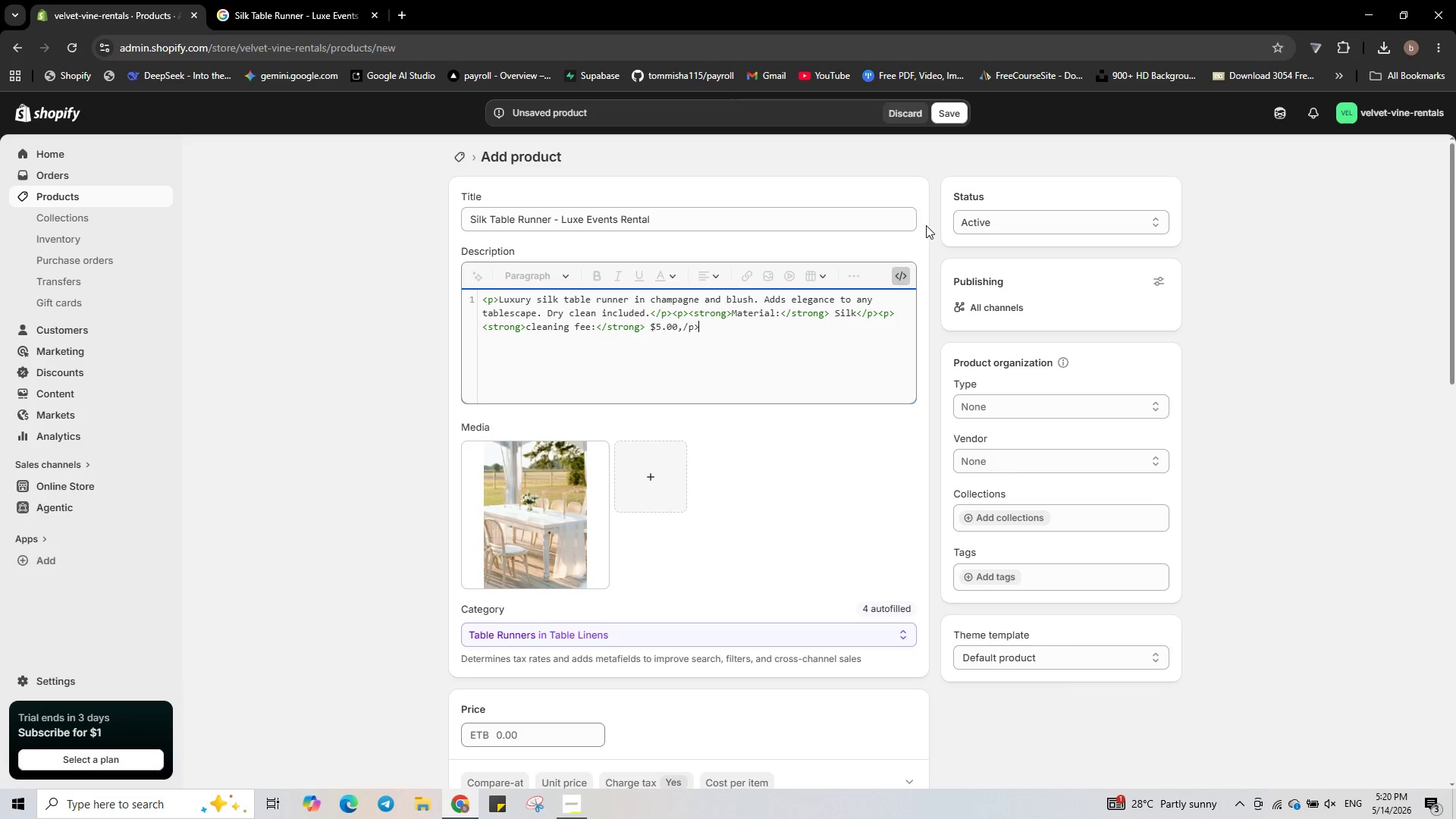 
key(Shift+Period)
 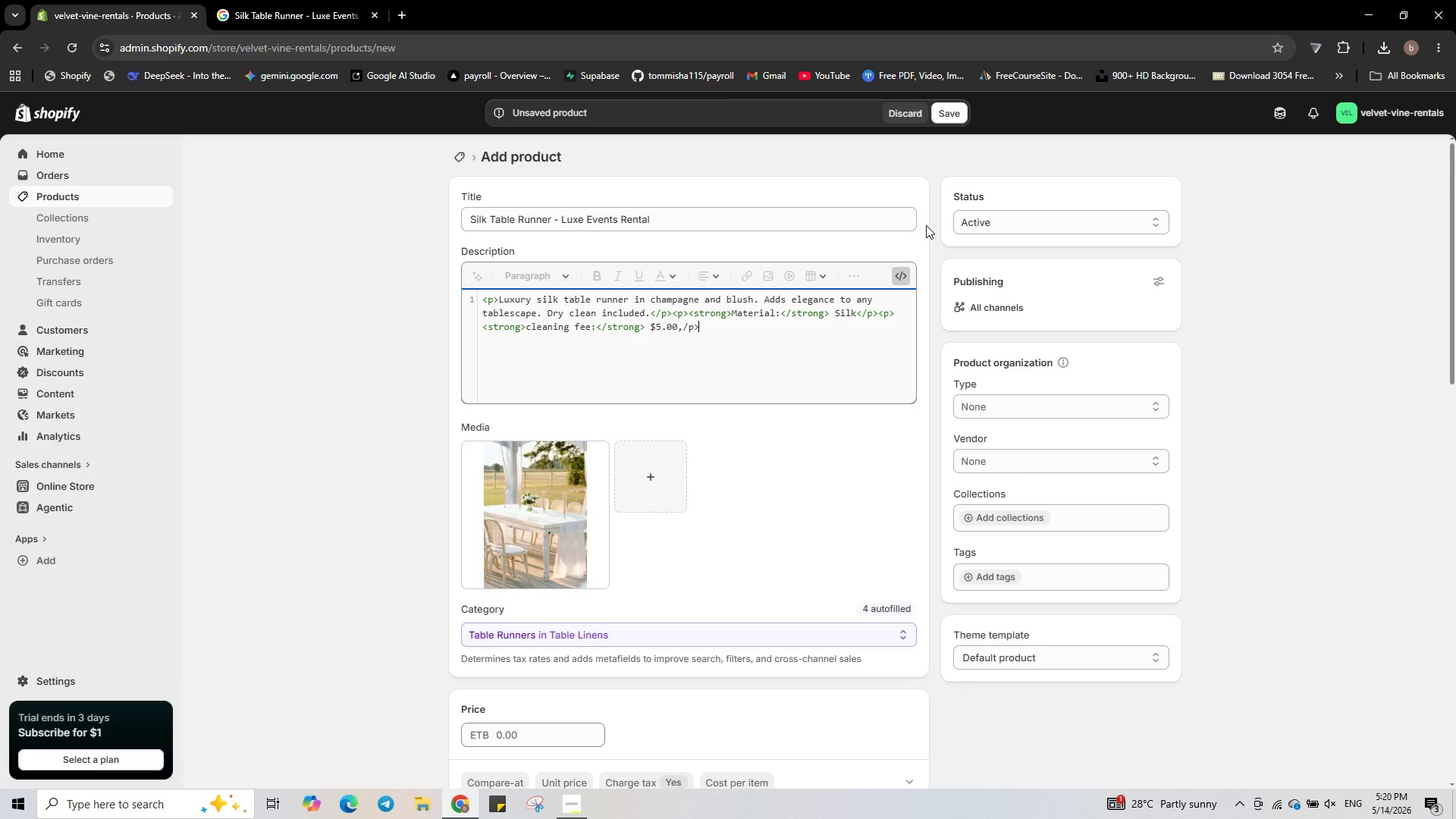 
key(Shift+Comma)
 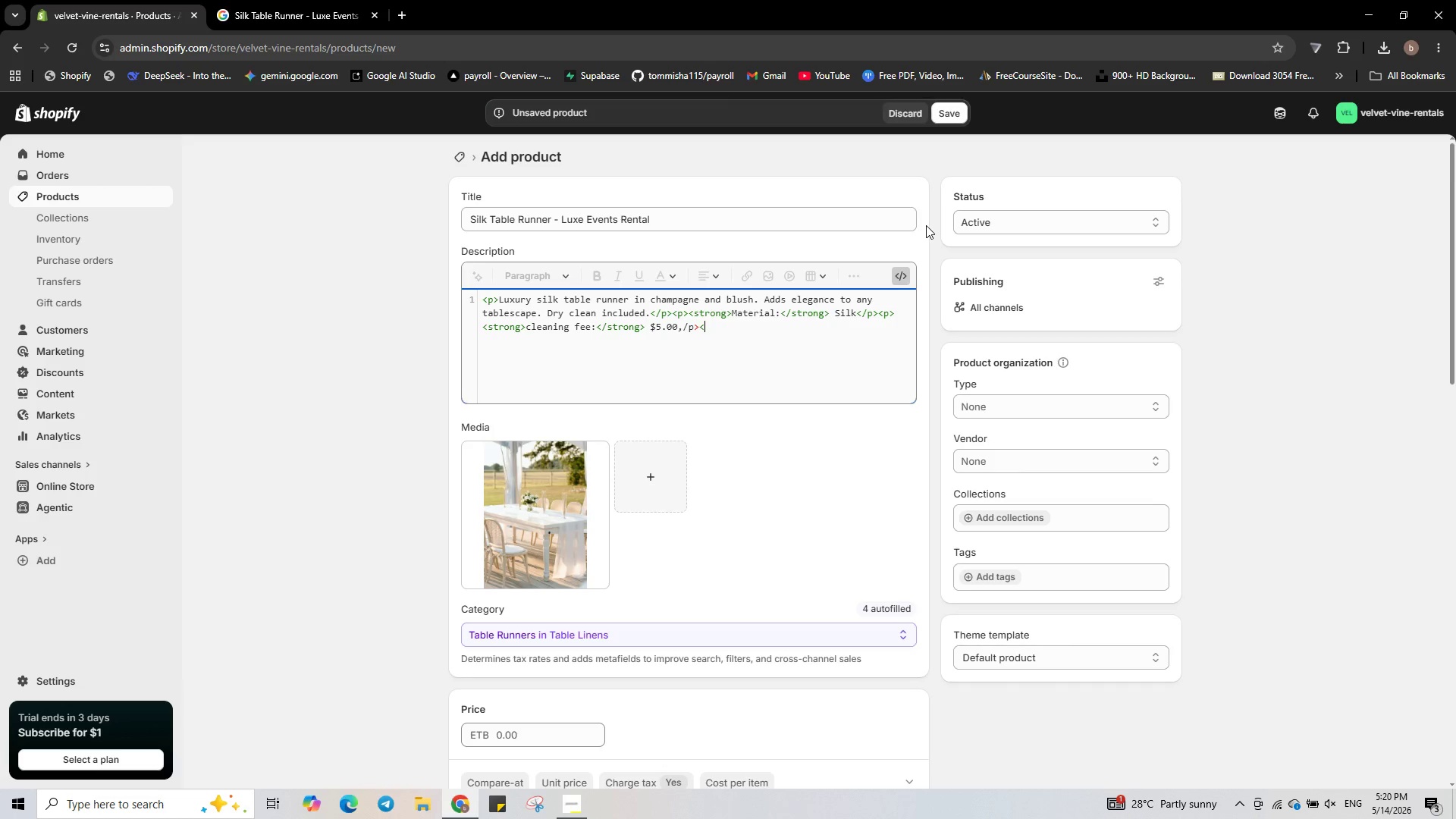 
key(P)
 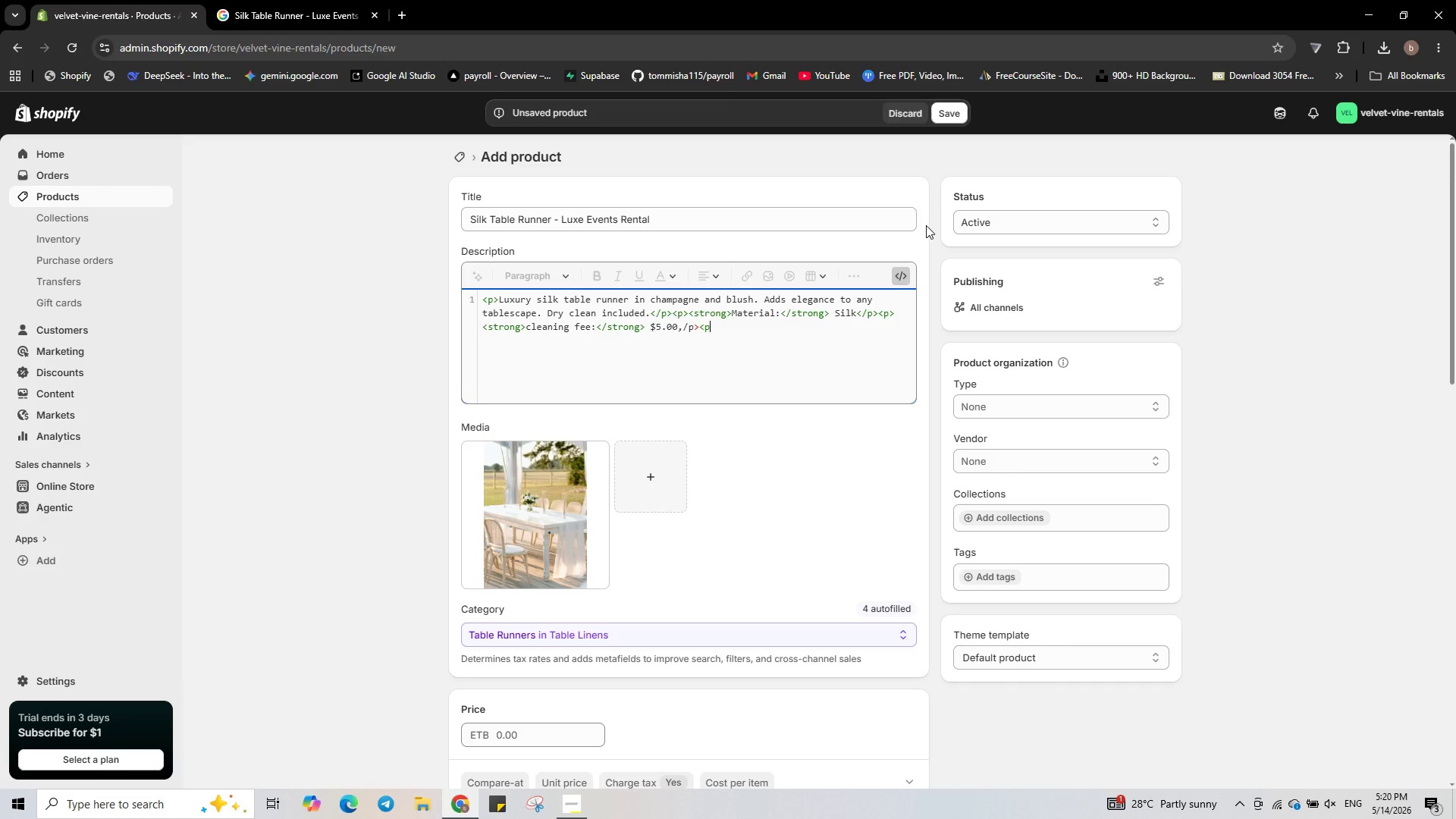 
key(Shift+ShiftRight)
 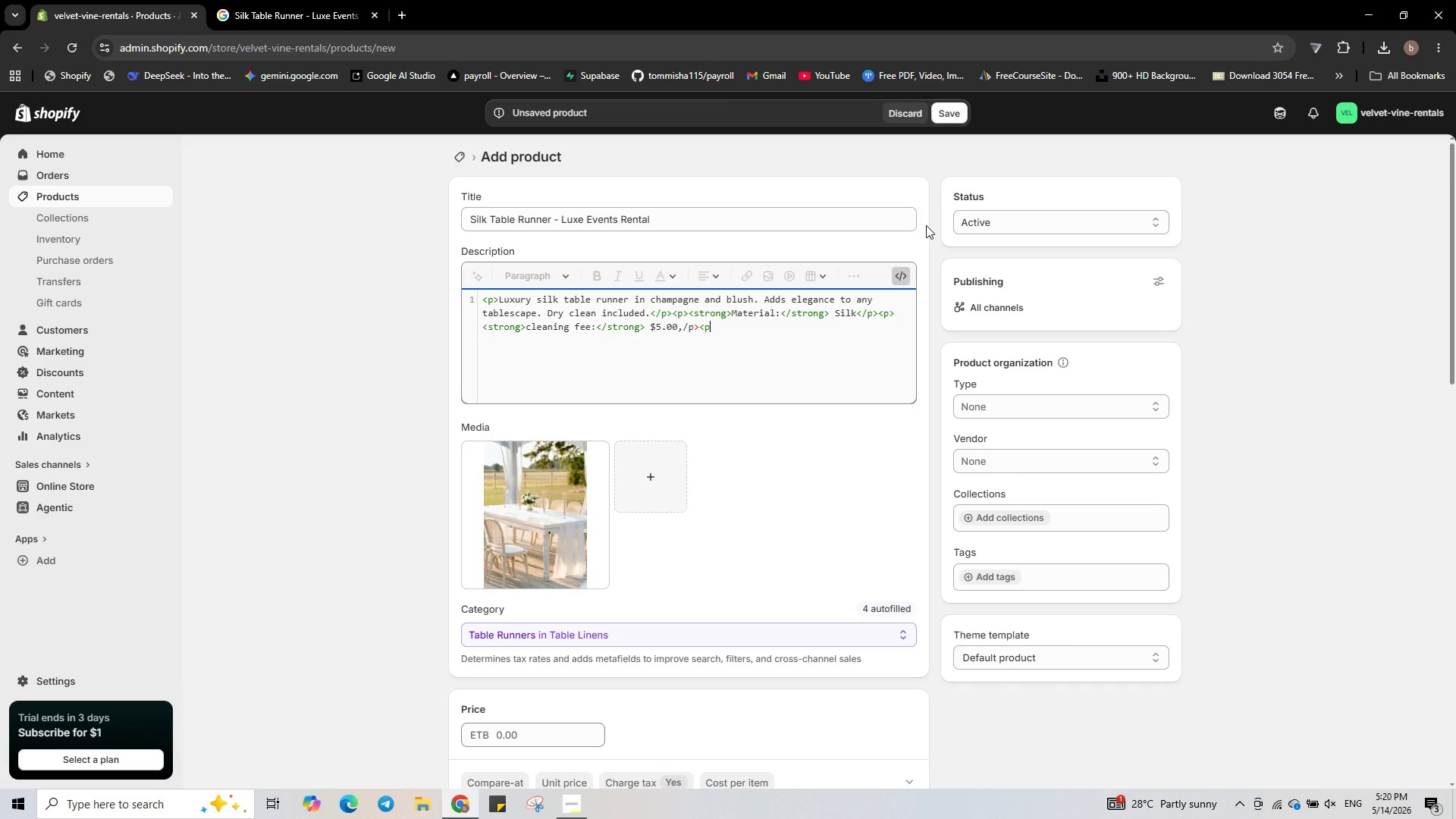 
key(Shift+Period)
 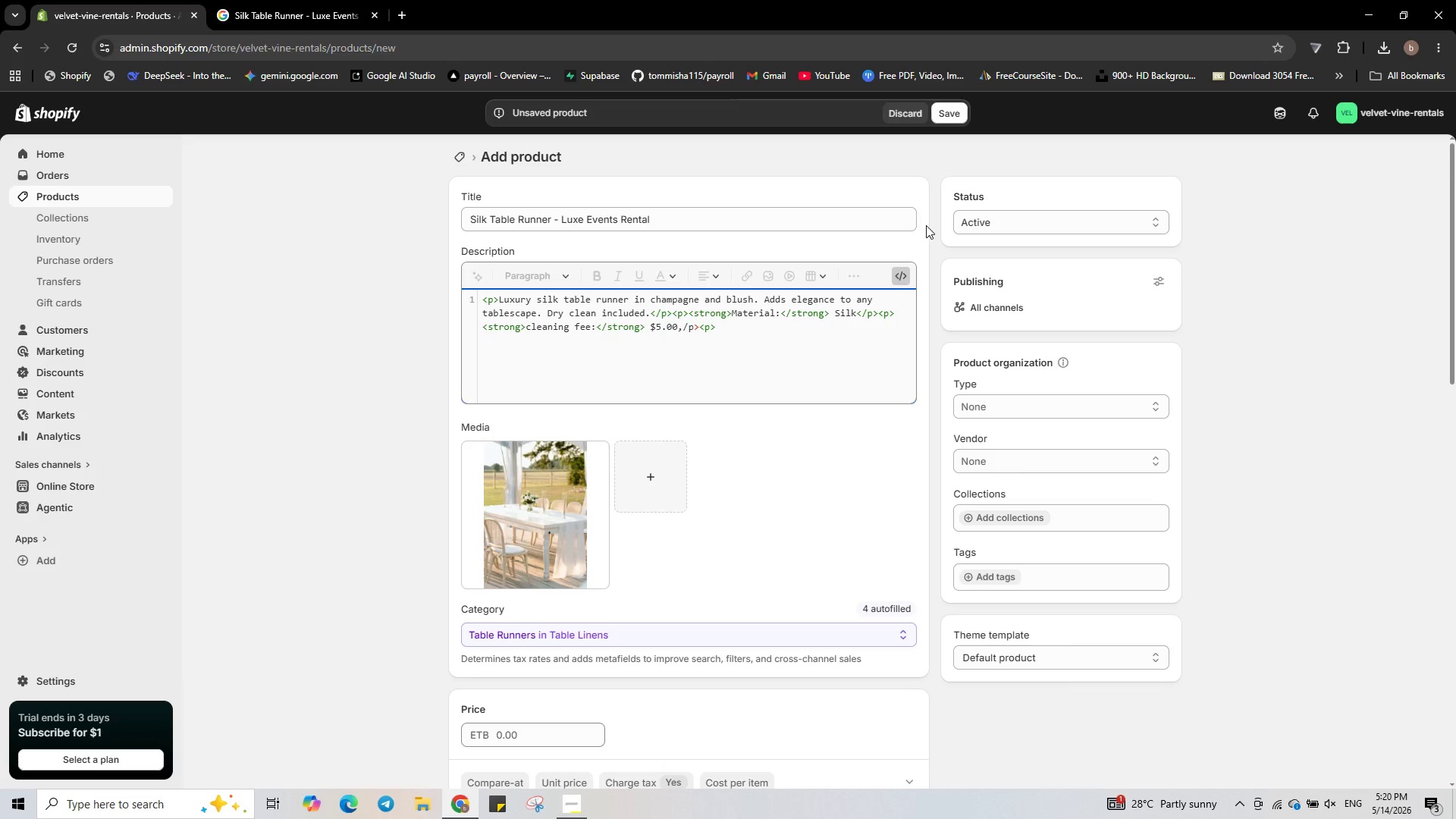 
key(ArrowLeft)
 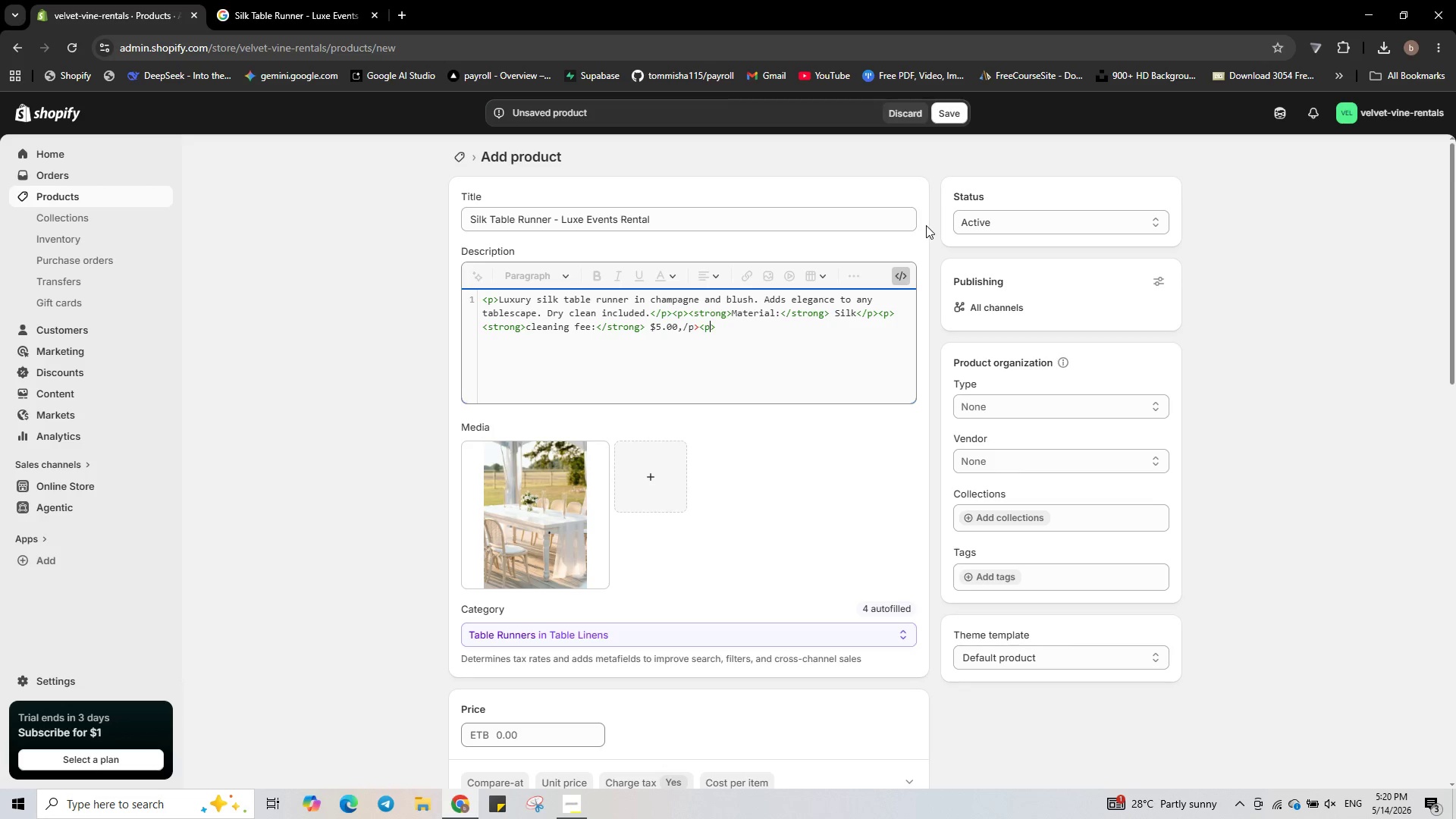 
key(ArrowLeft)
 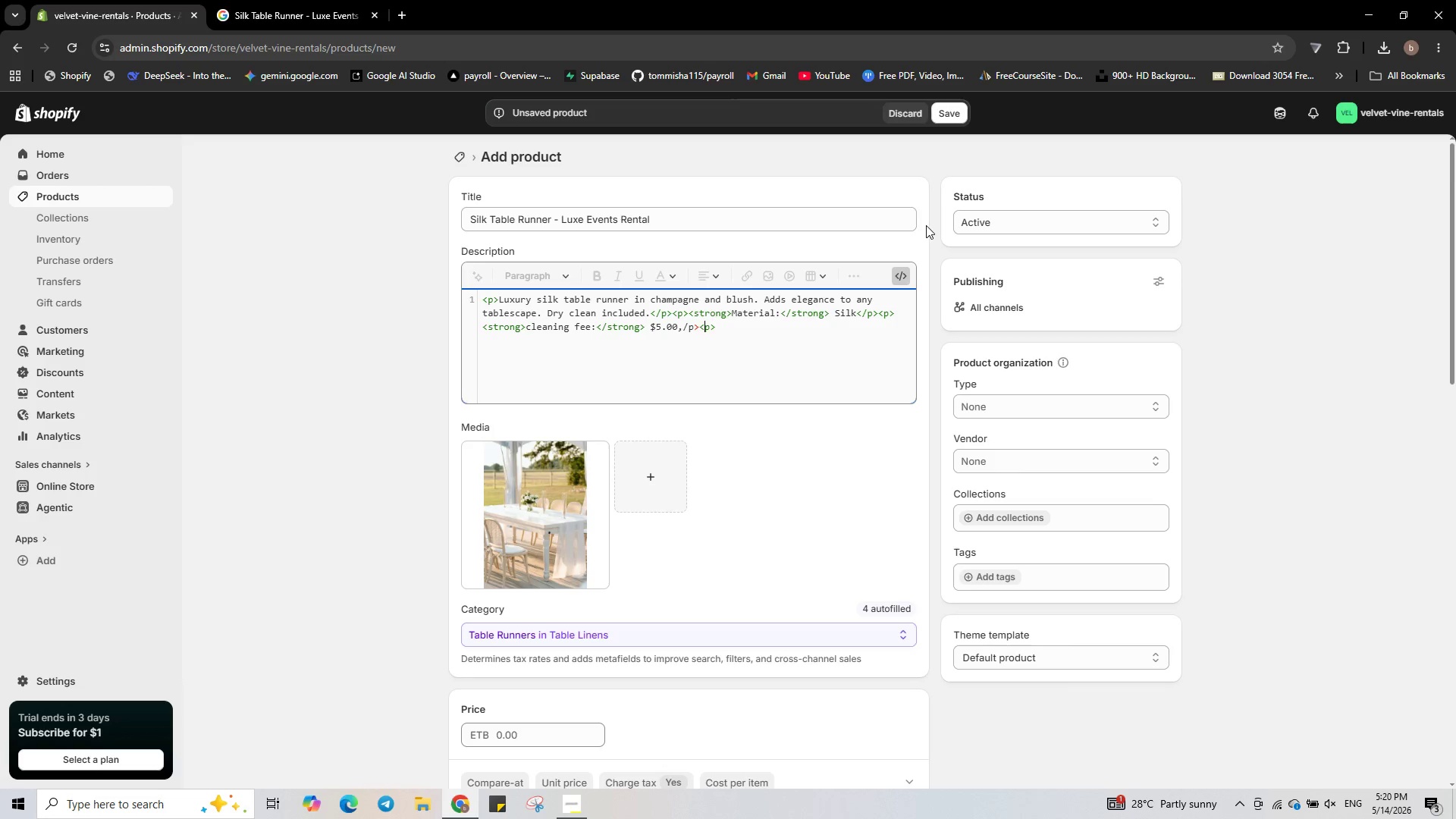 
key(ArrowLeft)
 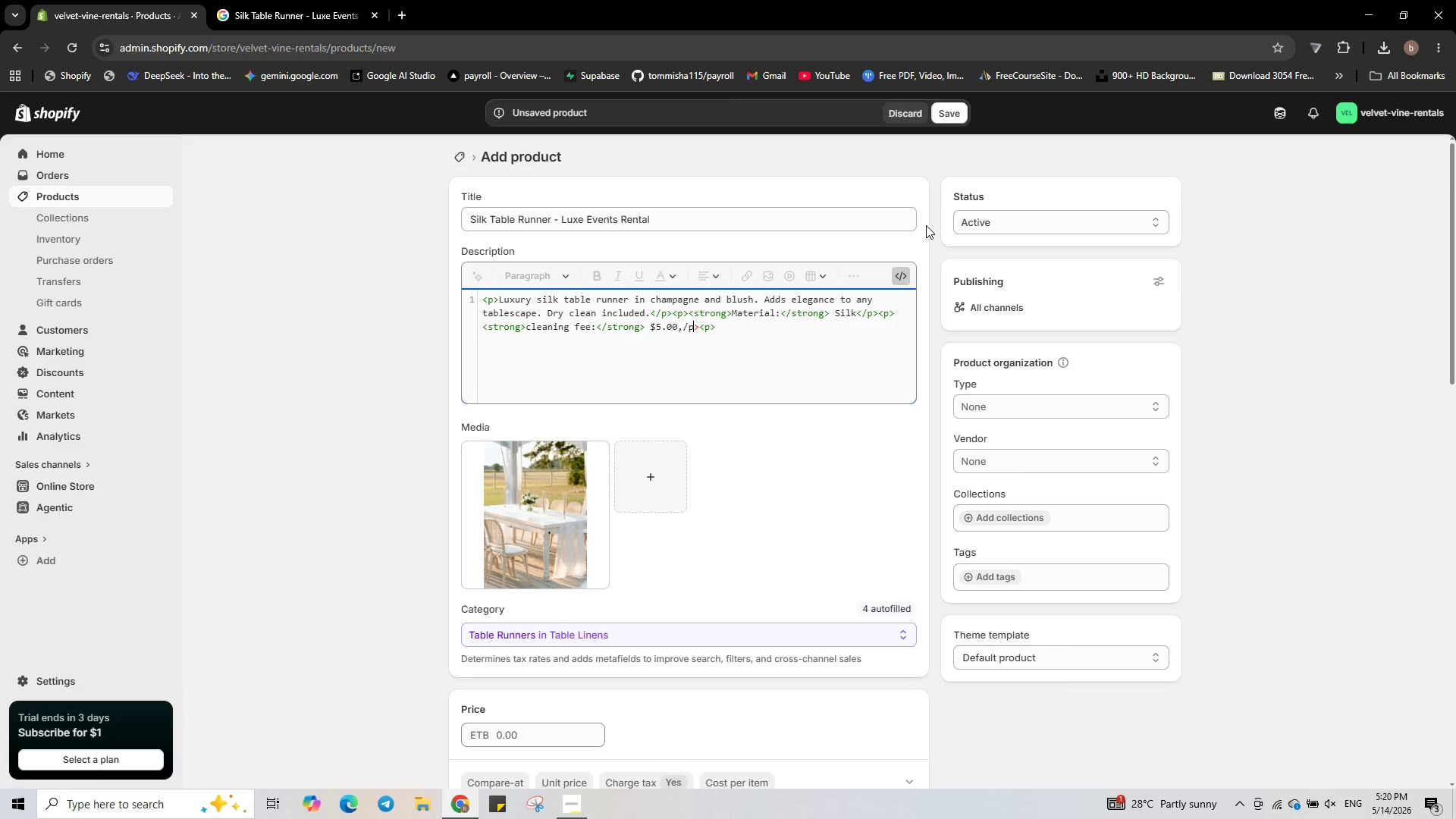 
key(ArrowLeft)
 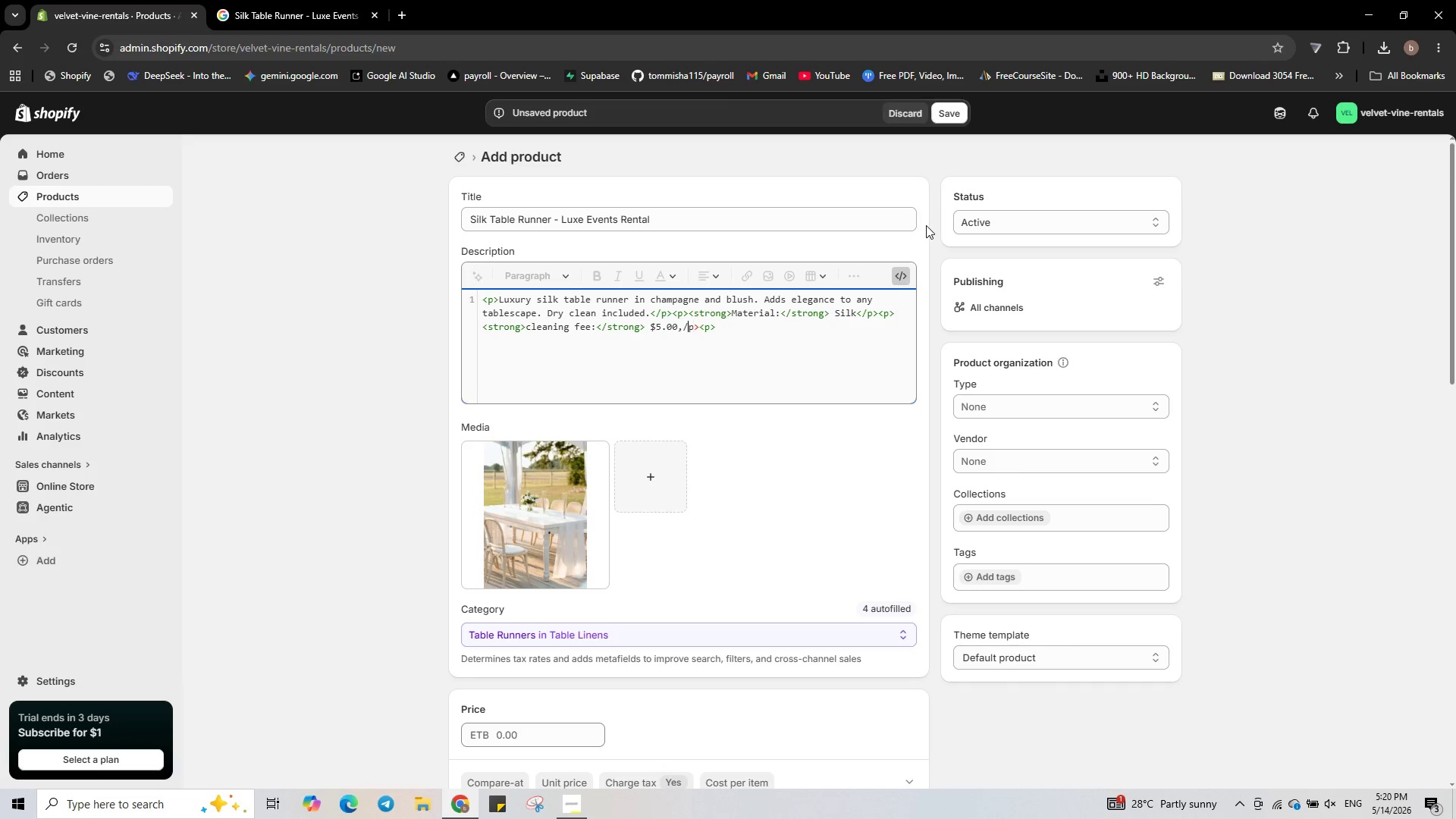 
key(ArrowLeft)
 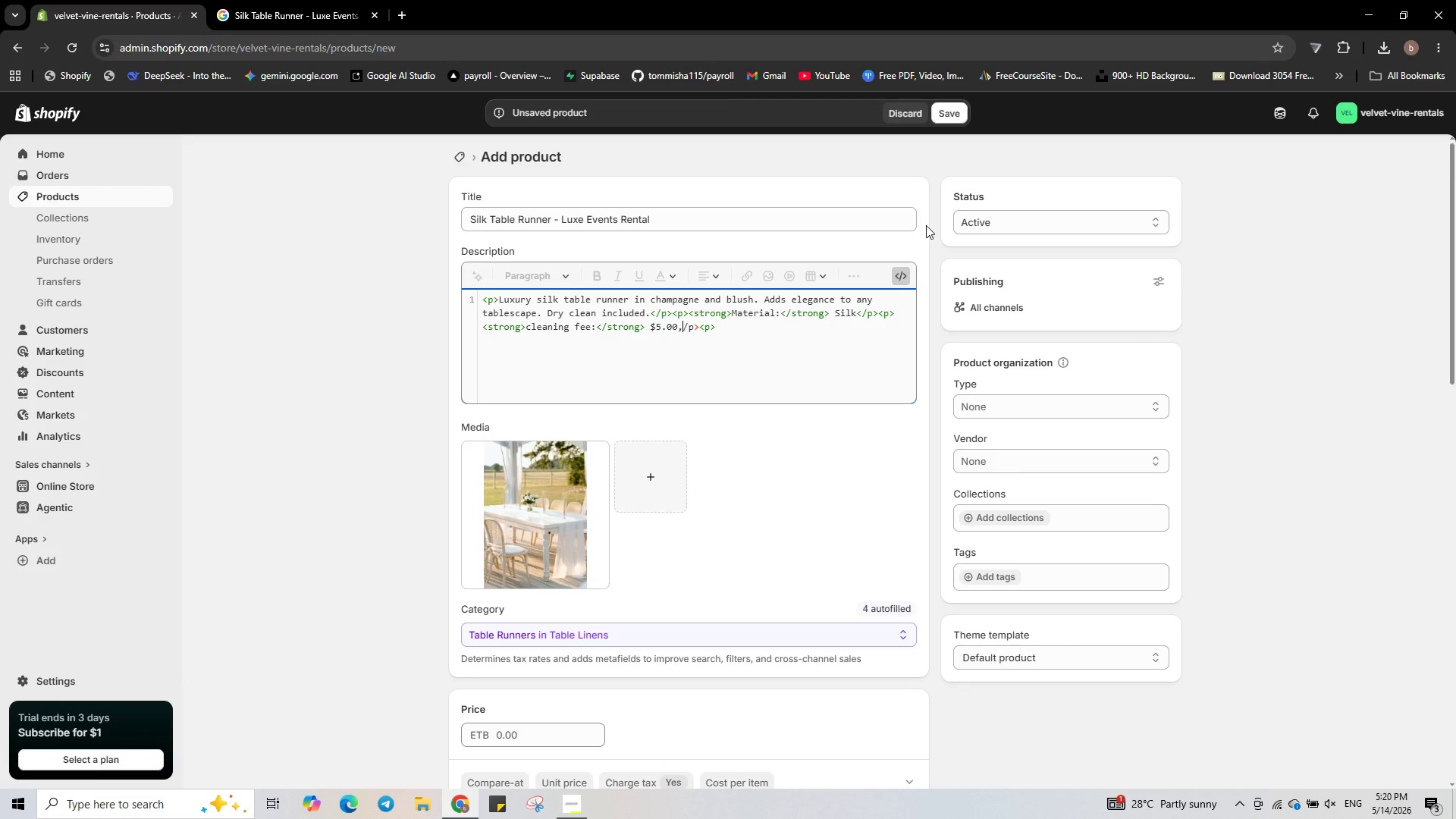 
key(ArrowLeft)
 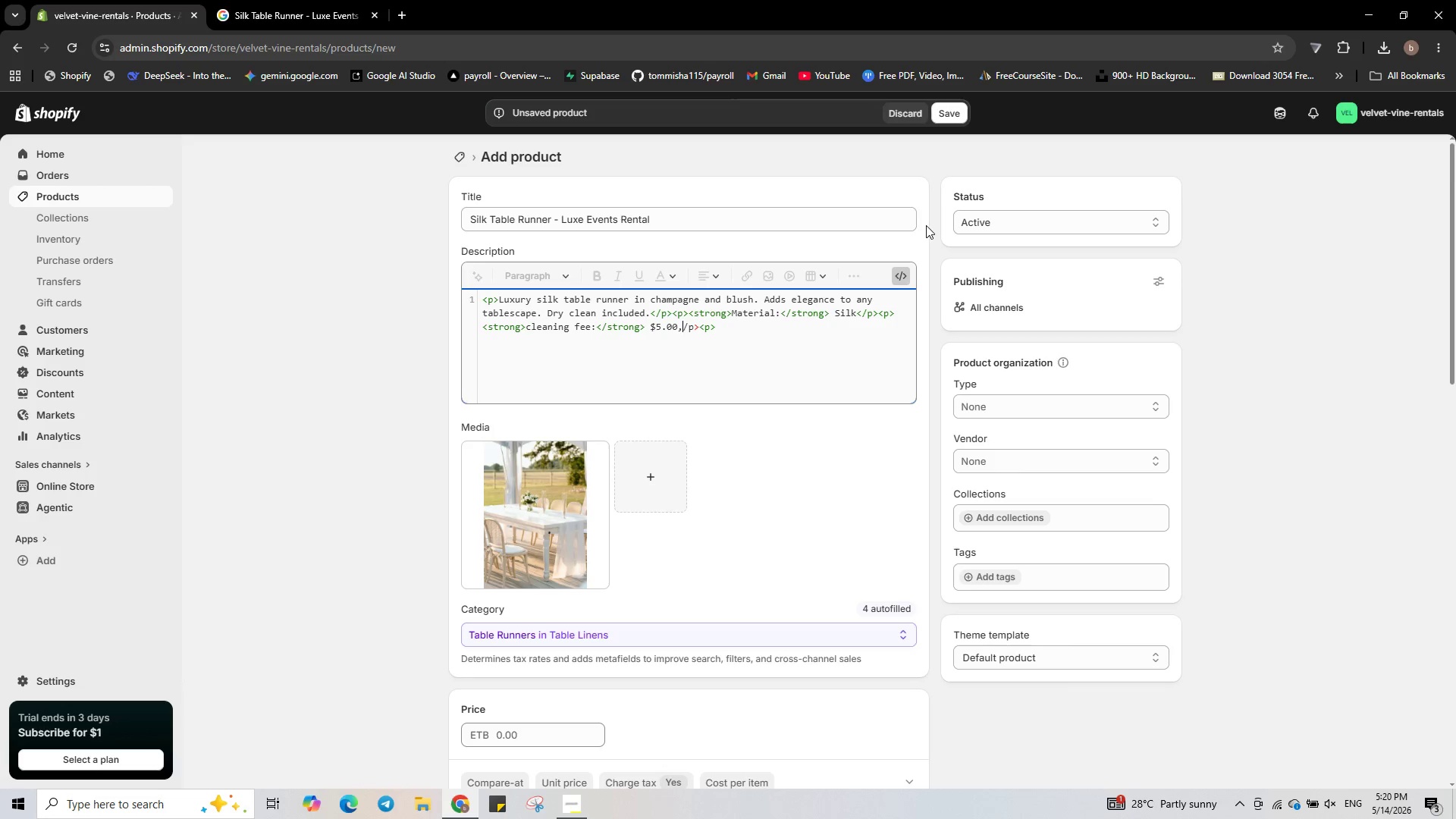 
key(Backspace)
 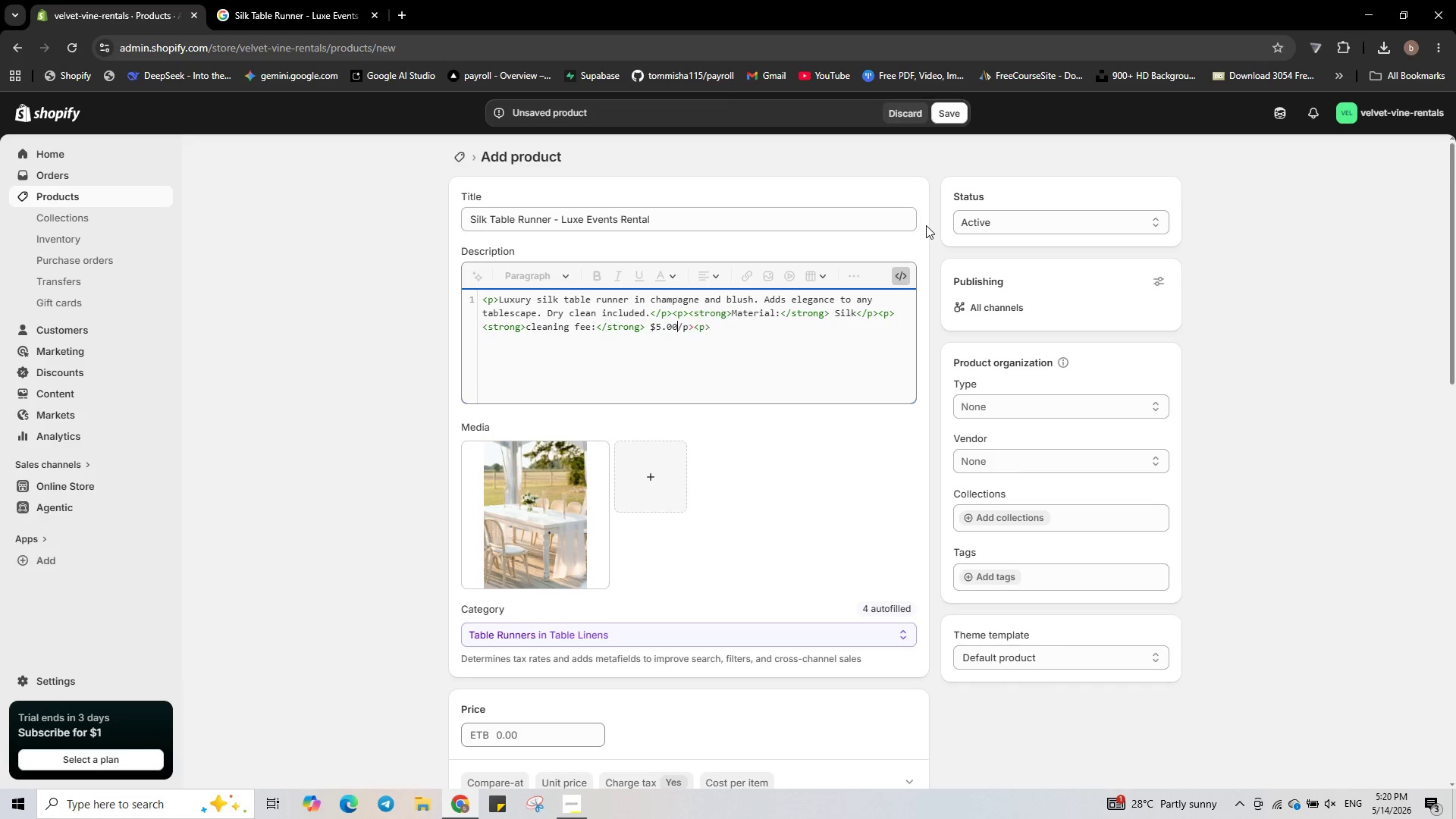 
key(Shift+ShiftRight)
 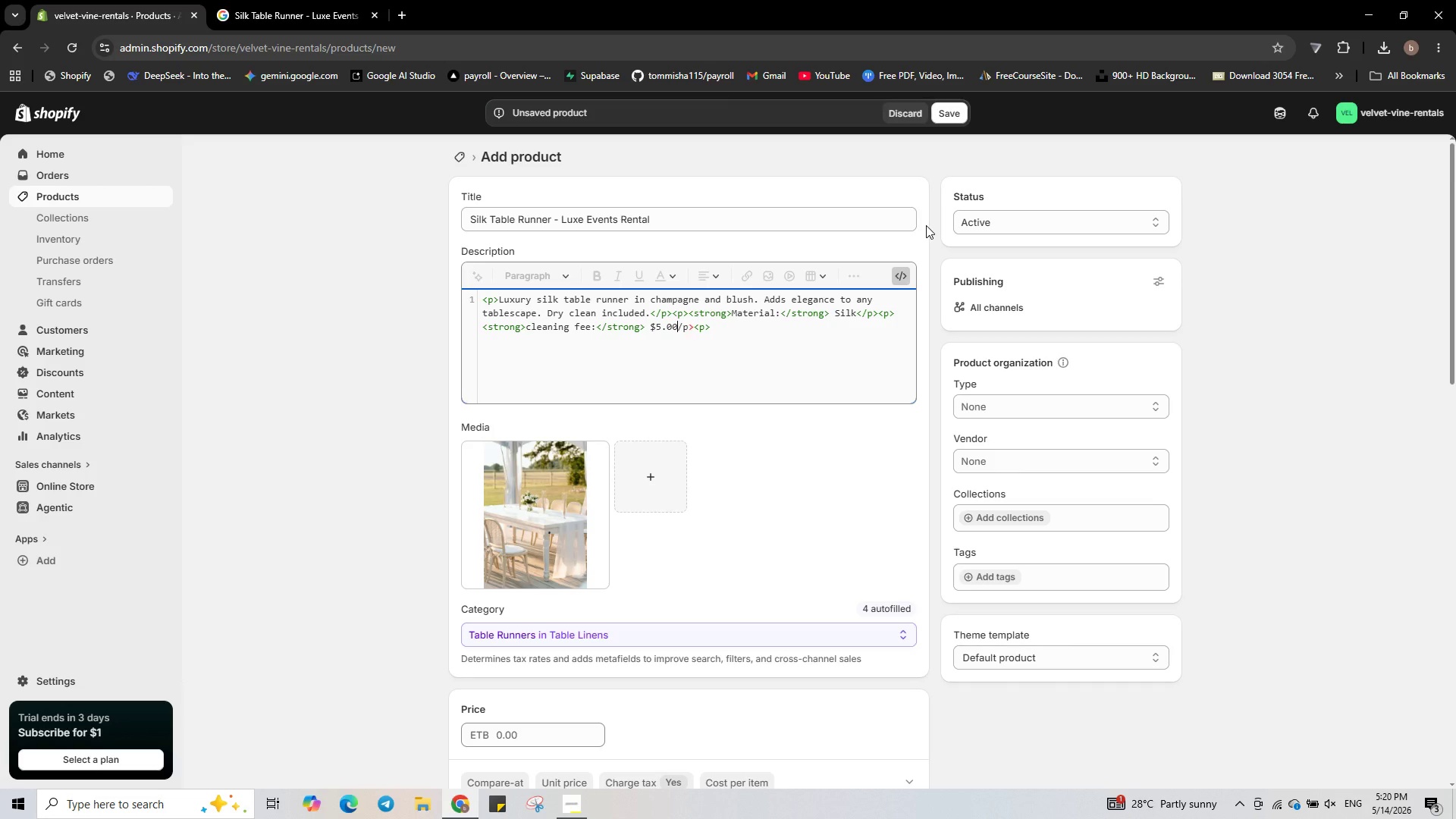 
key(Shift+Comma)
 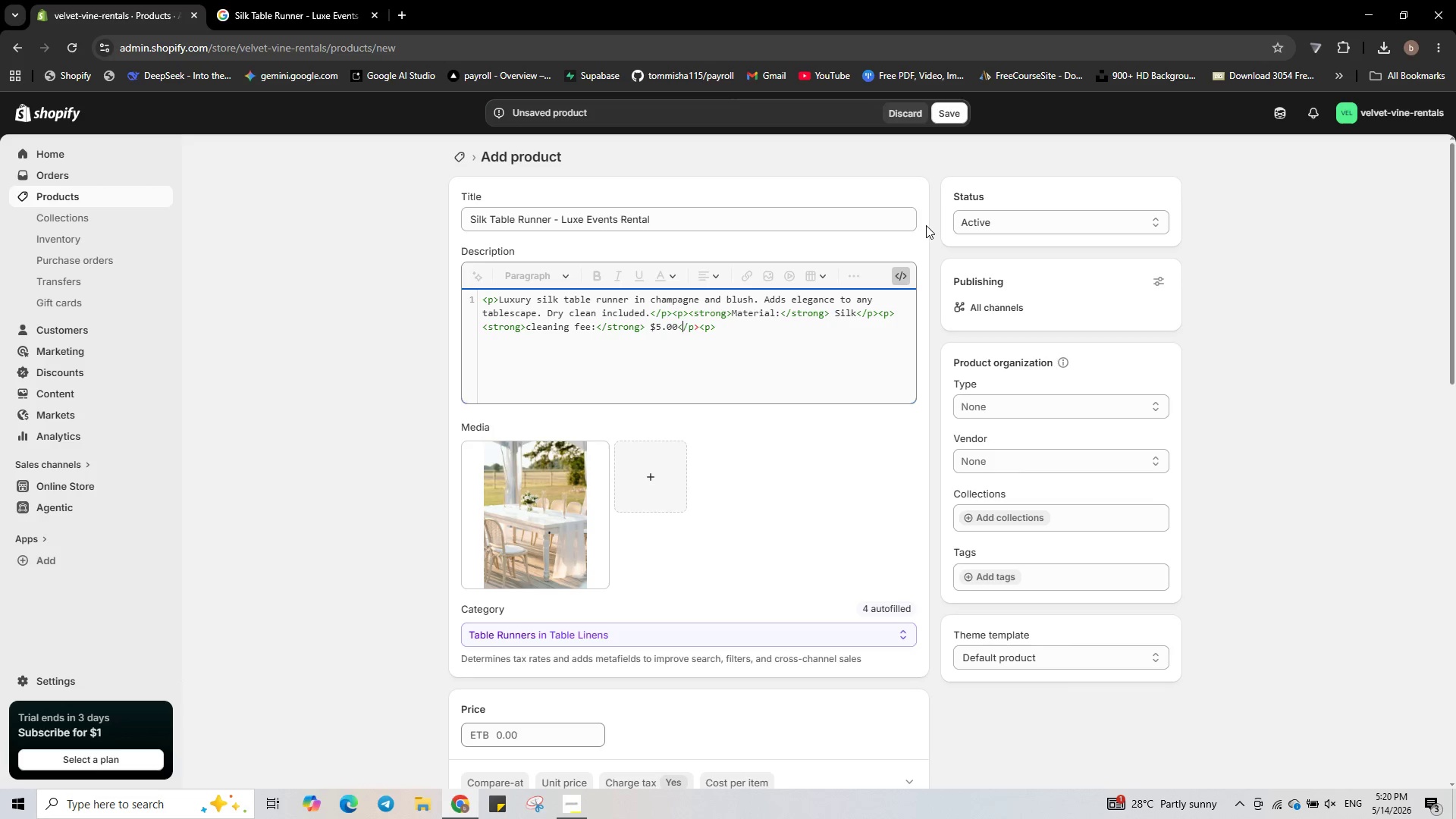 
key(ArrowRight)
 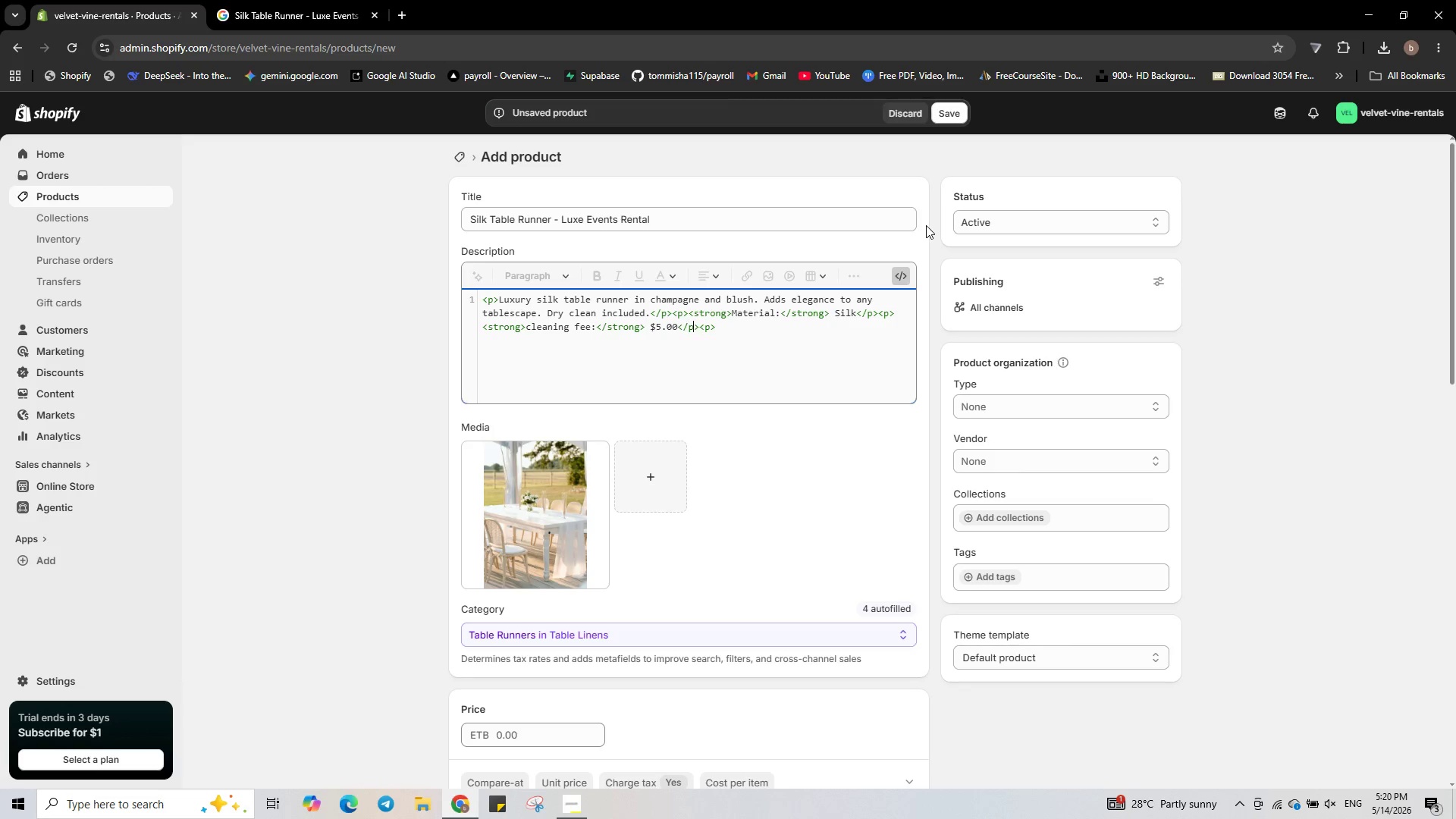 
key(ArrowRight)
 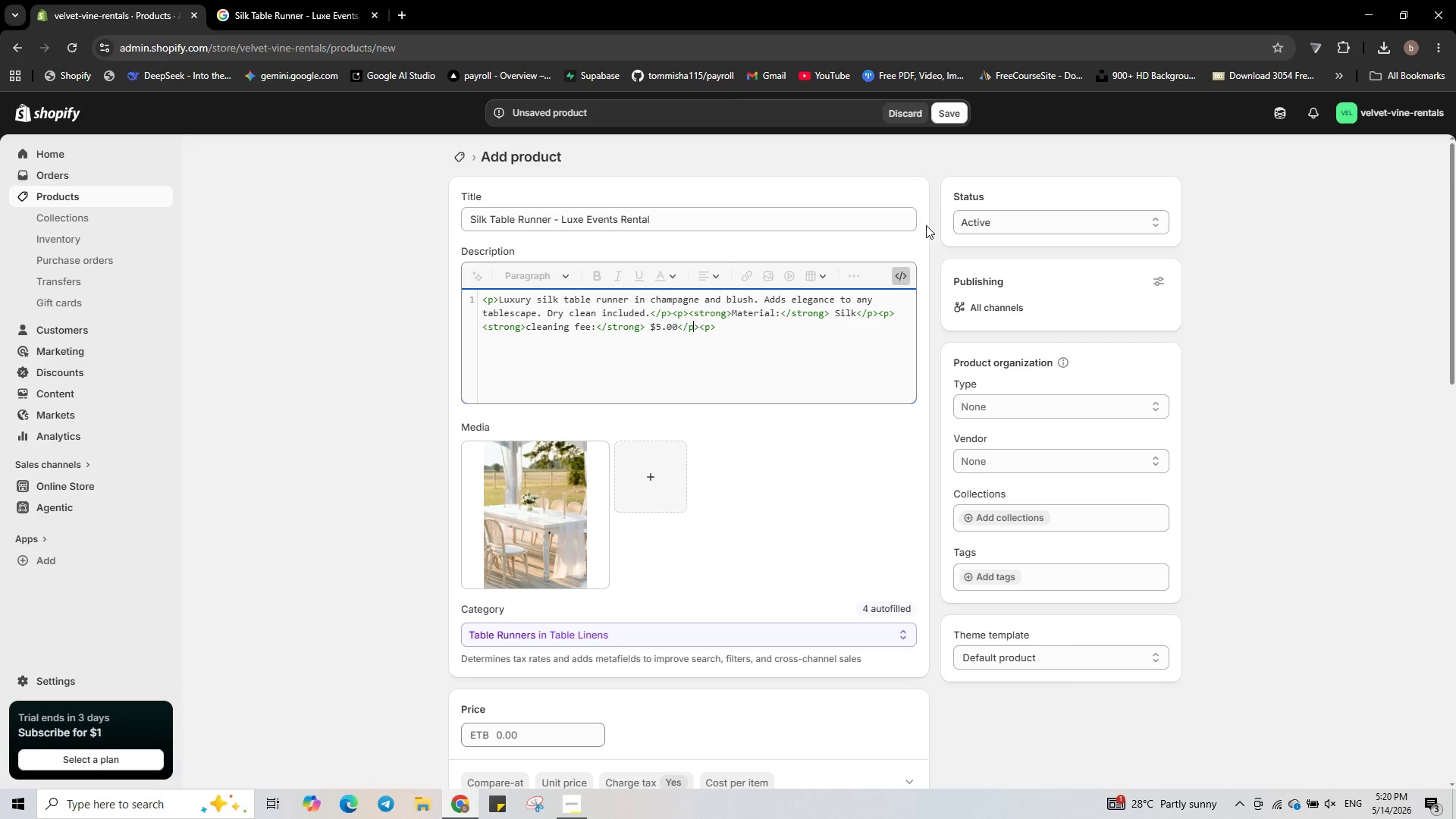 
key(ArrowRight)
 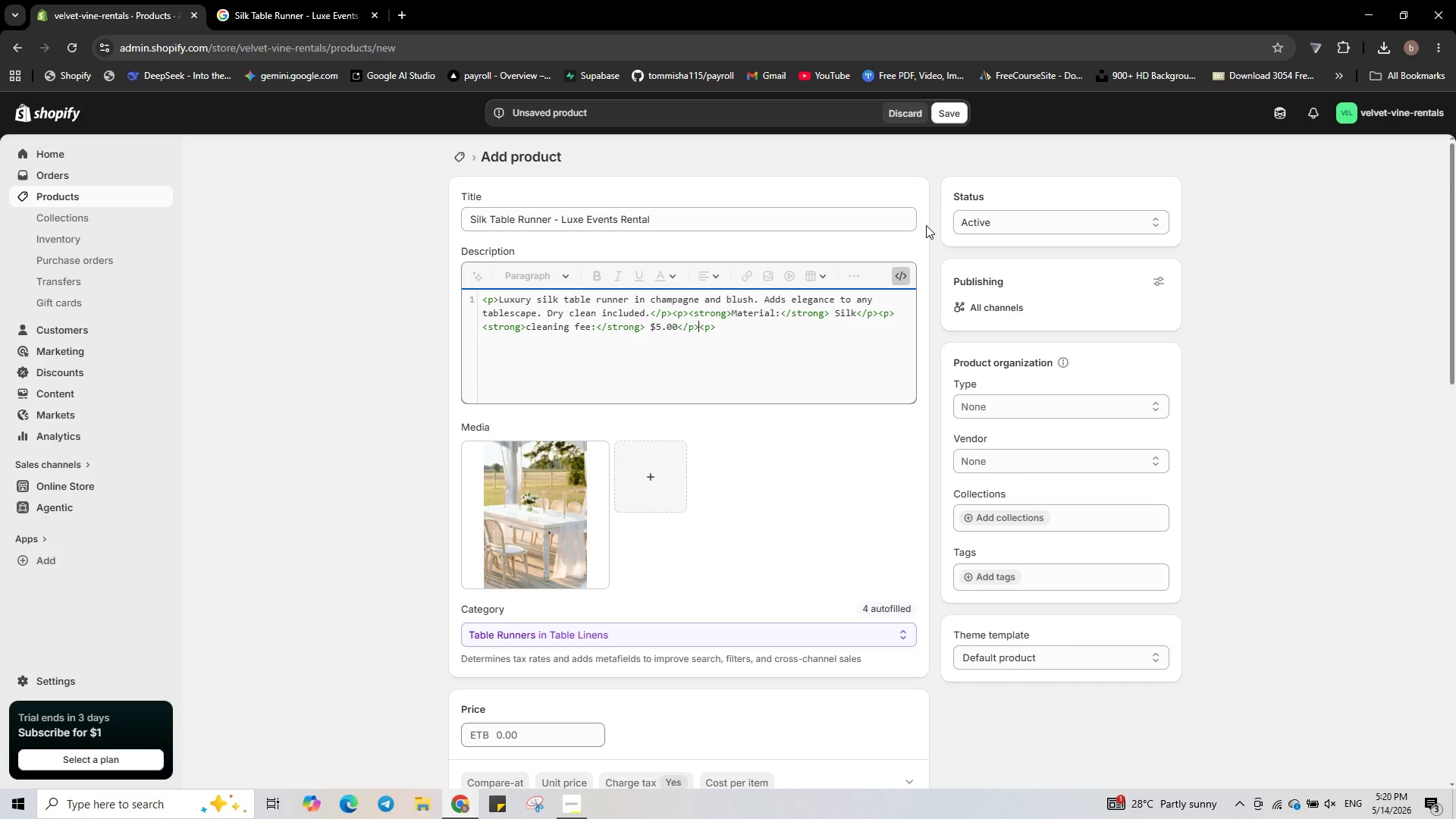 
key(ArrowRight)
 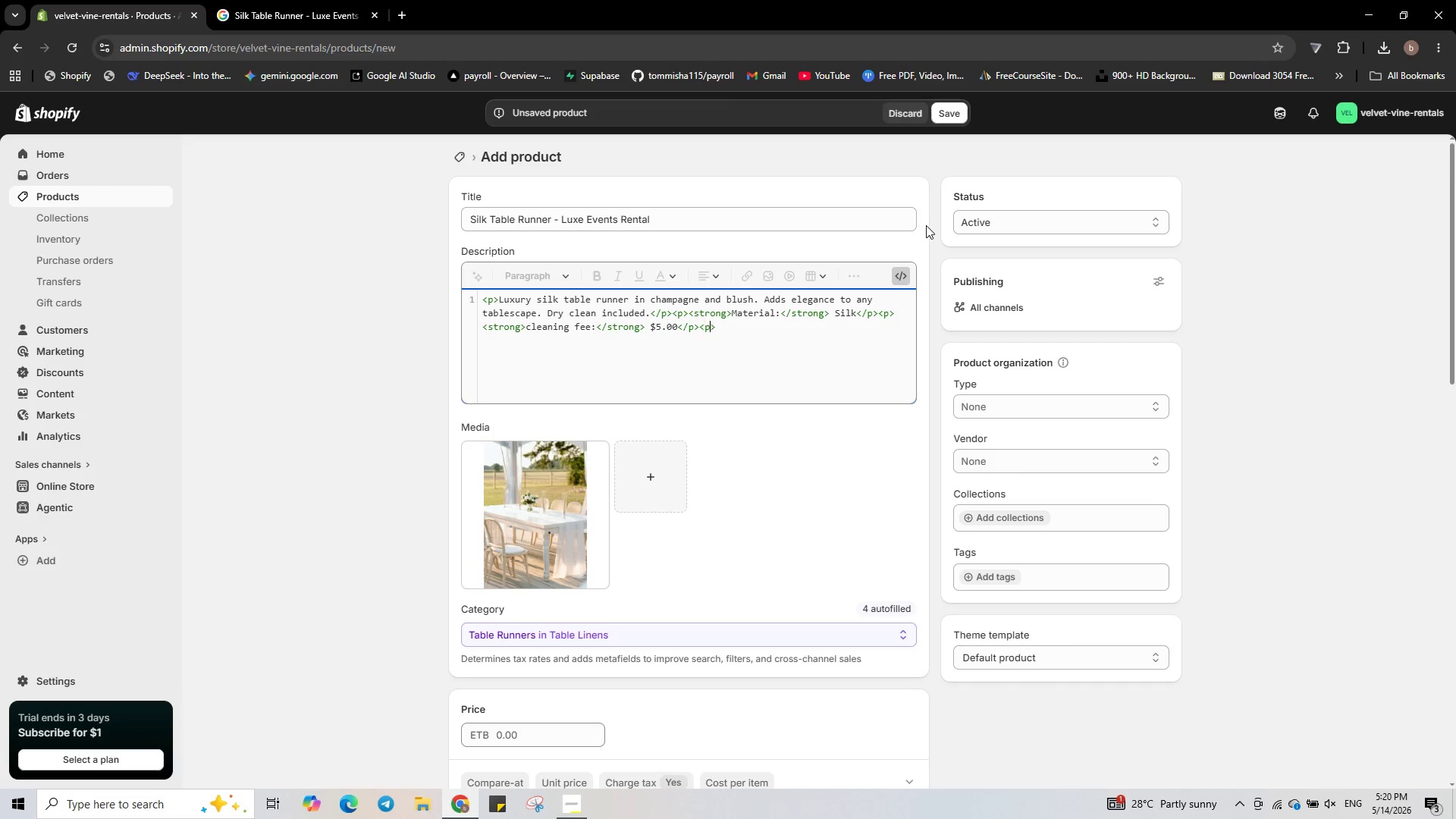 
key(ArrowRight)
 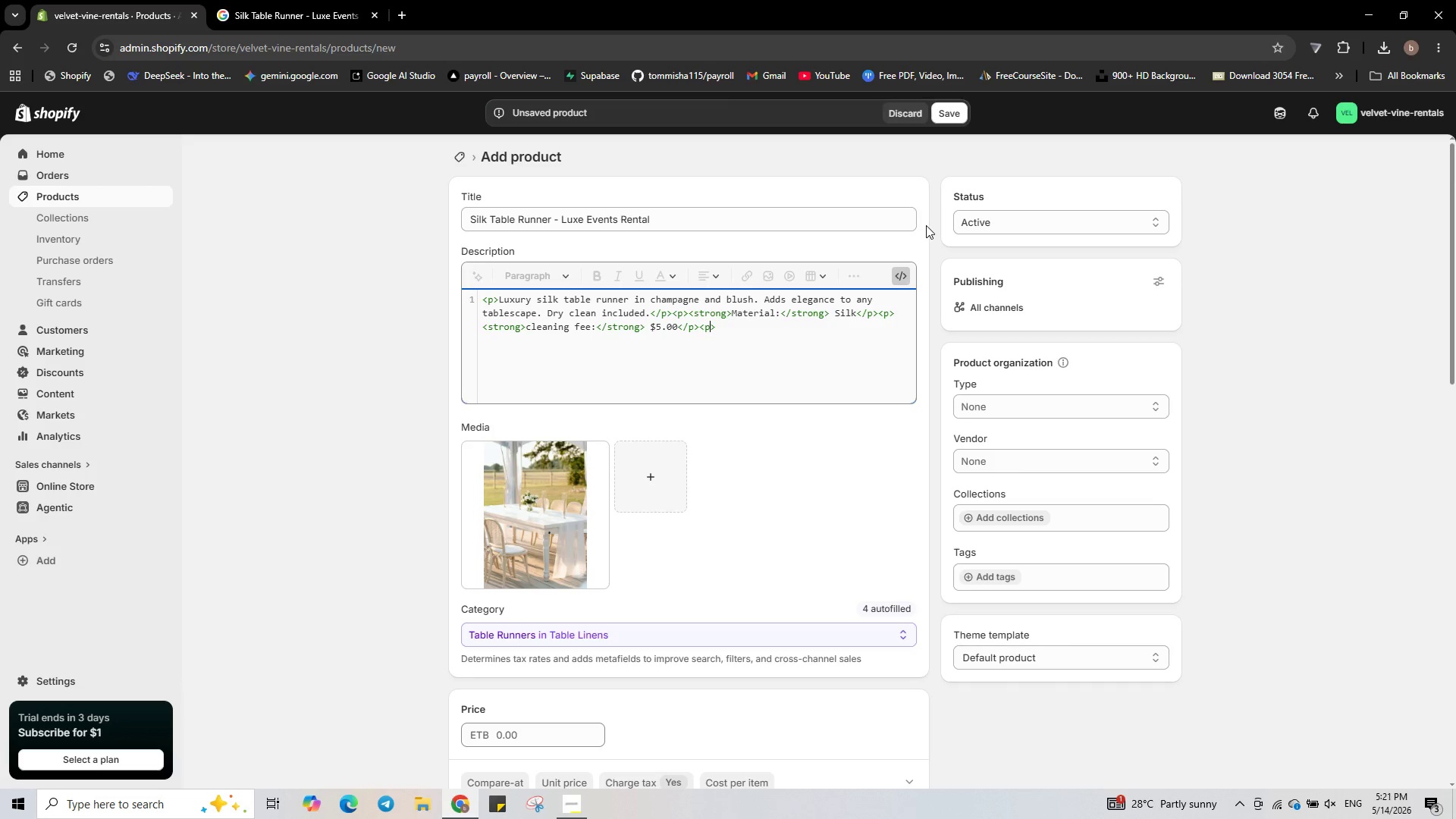 
key(ArrowRight)
 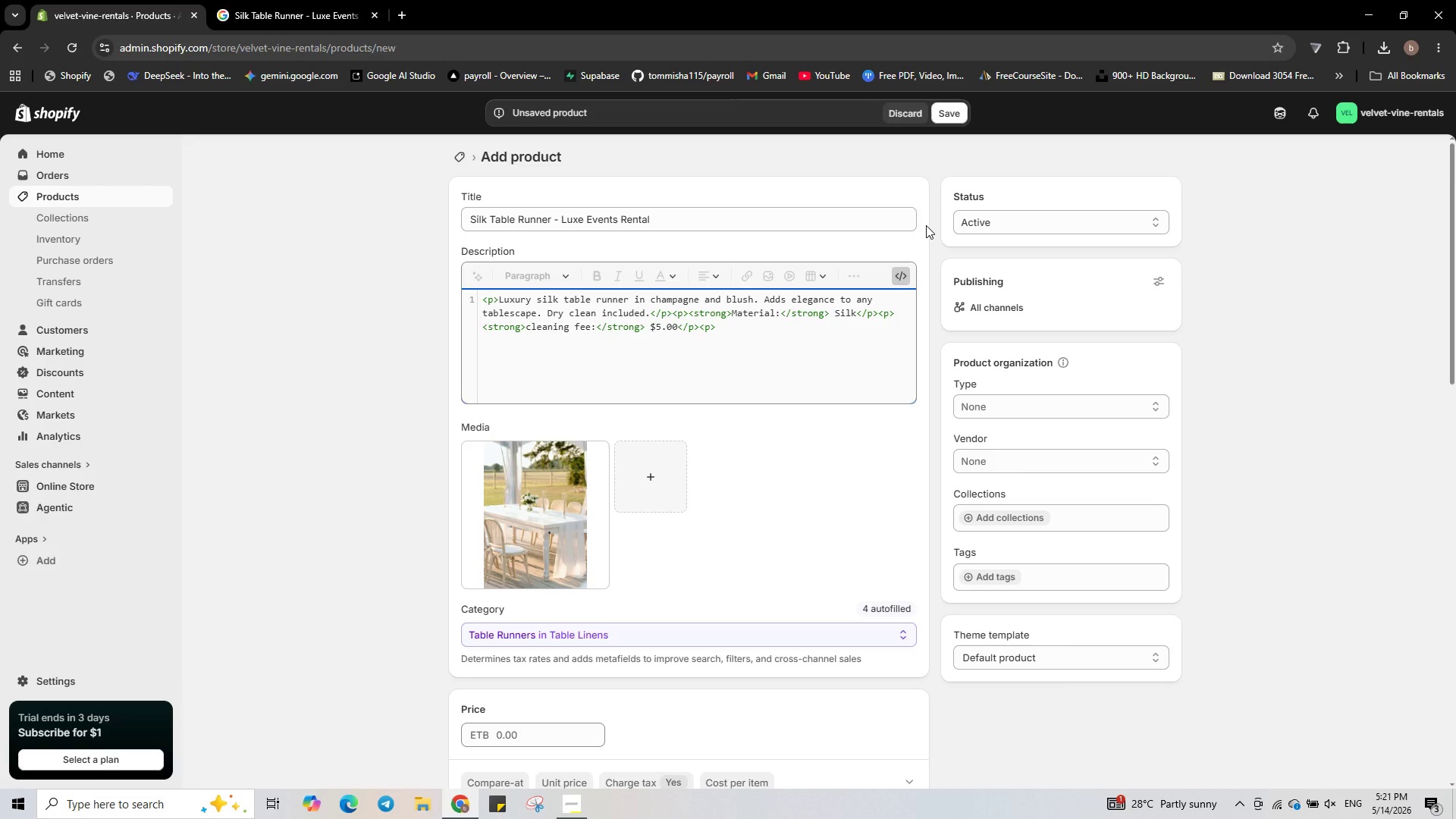 
type(<strog)
key(Backspace)
type(ng>)
 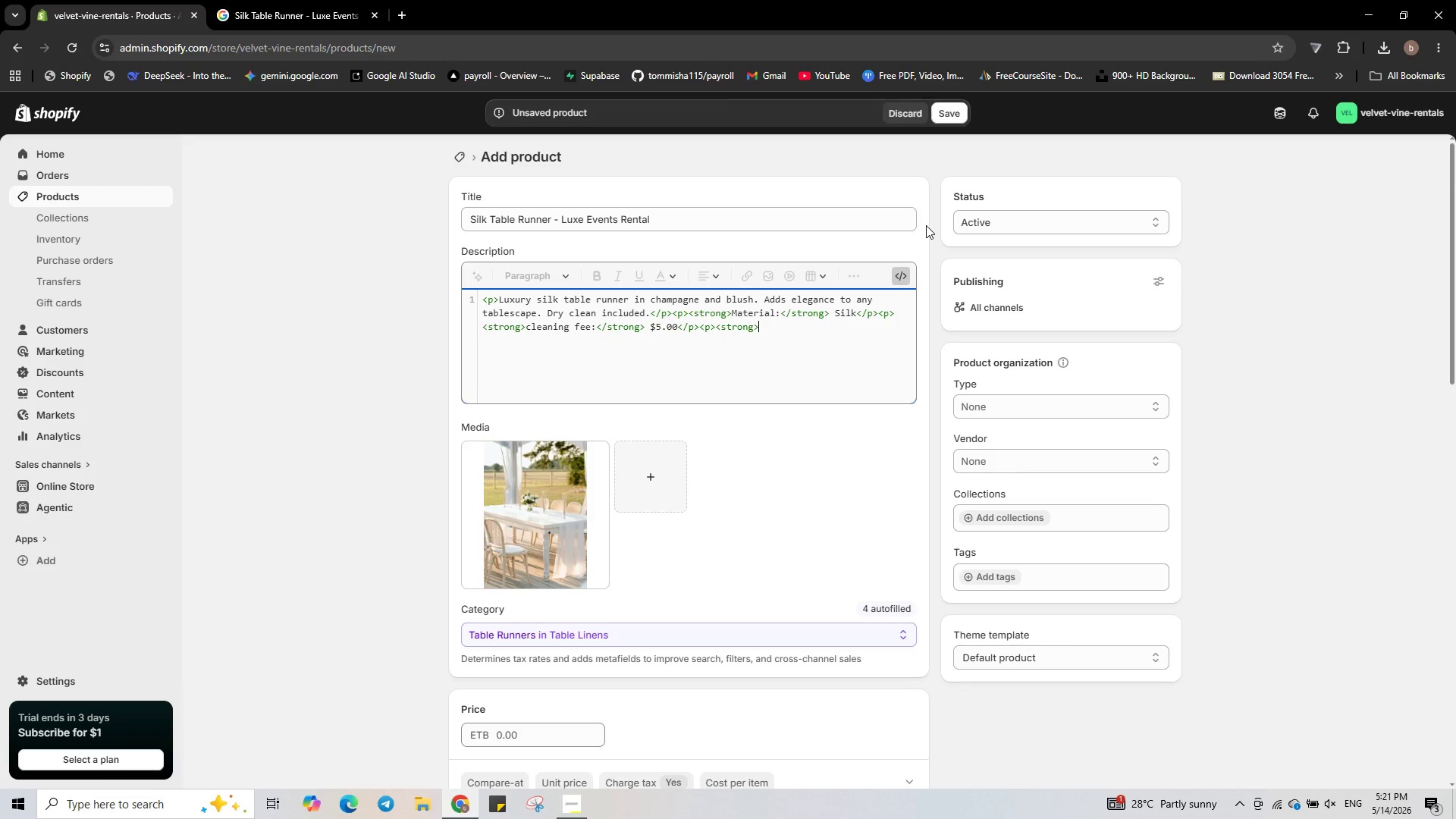 
wait(5.23)
 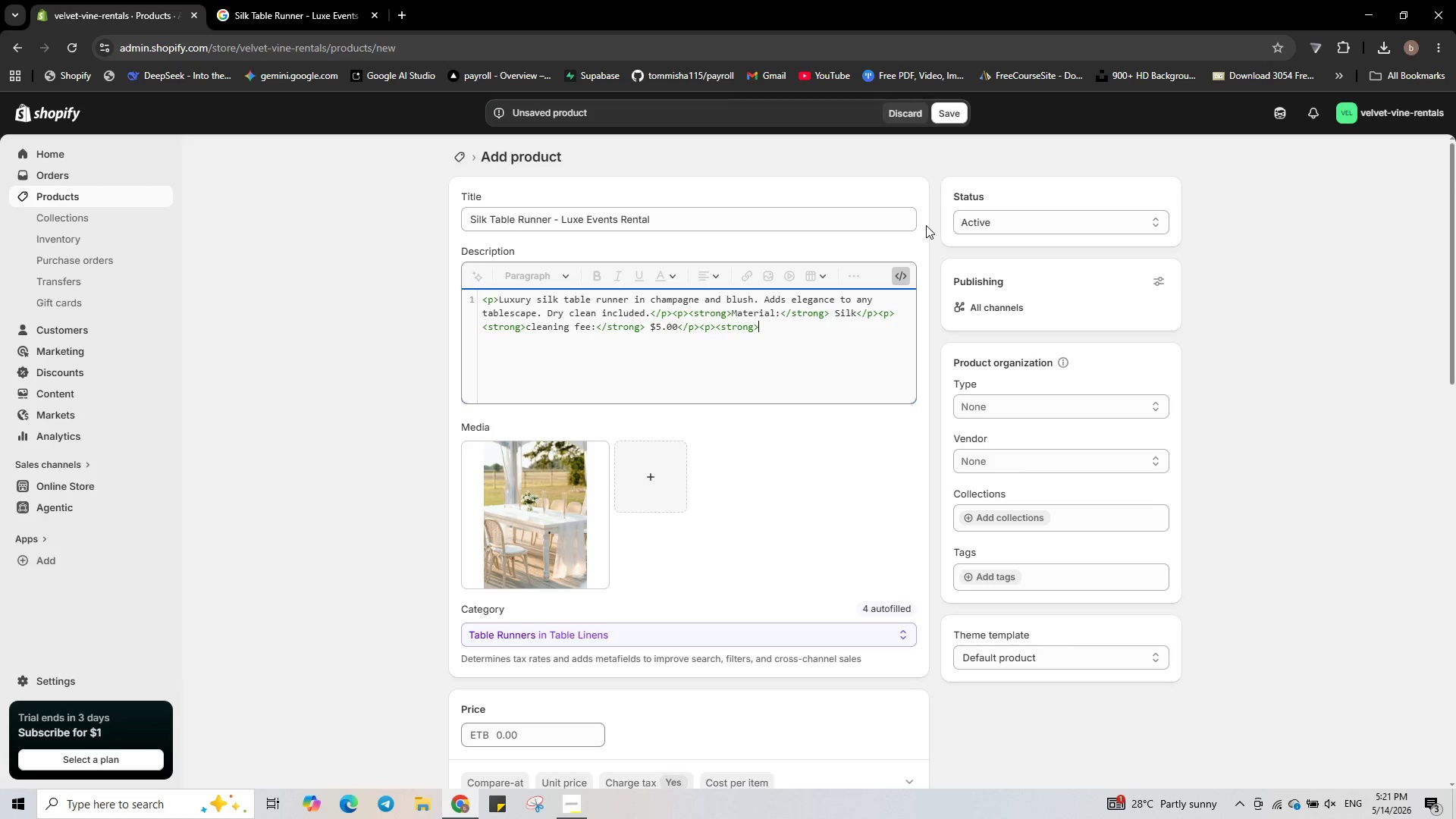 
type(Weight)
 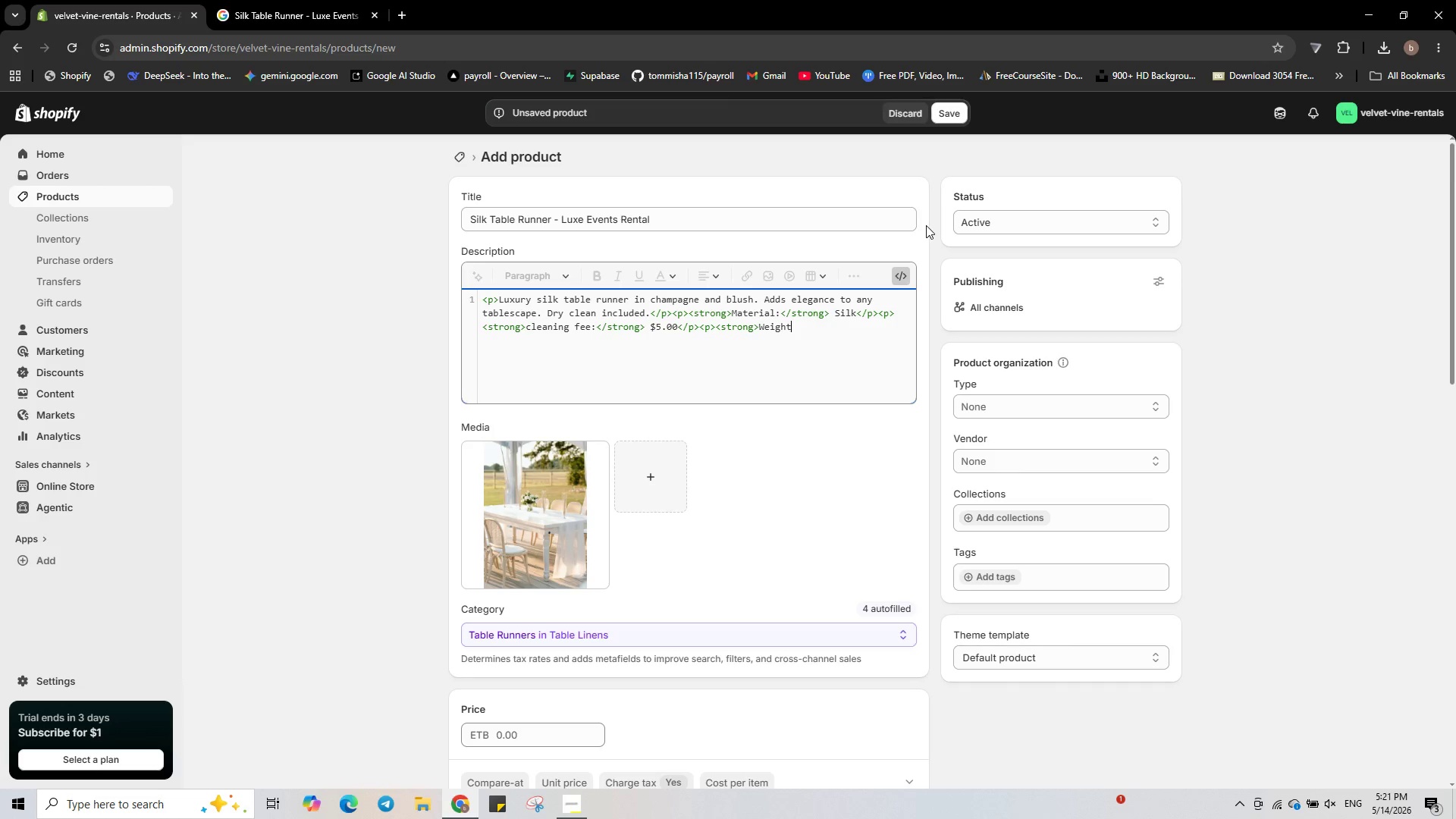 
wait(5.22)
 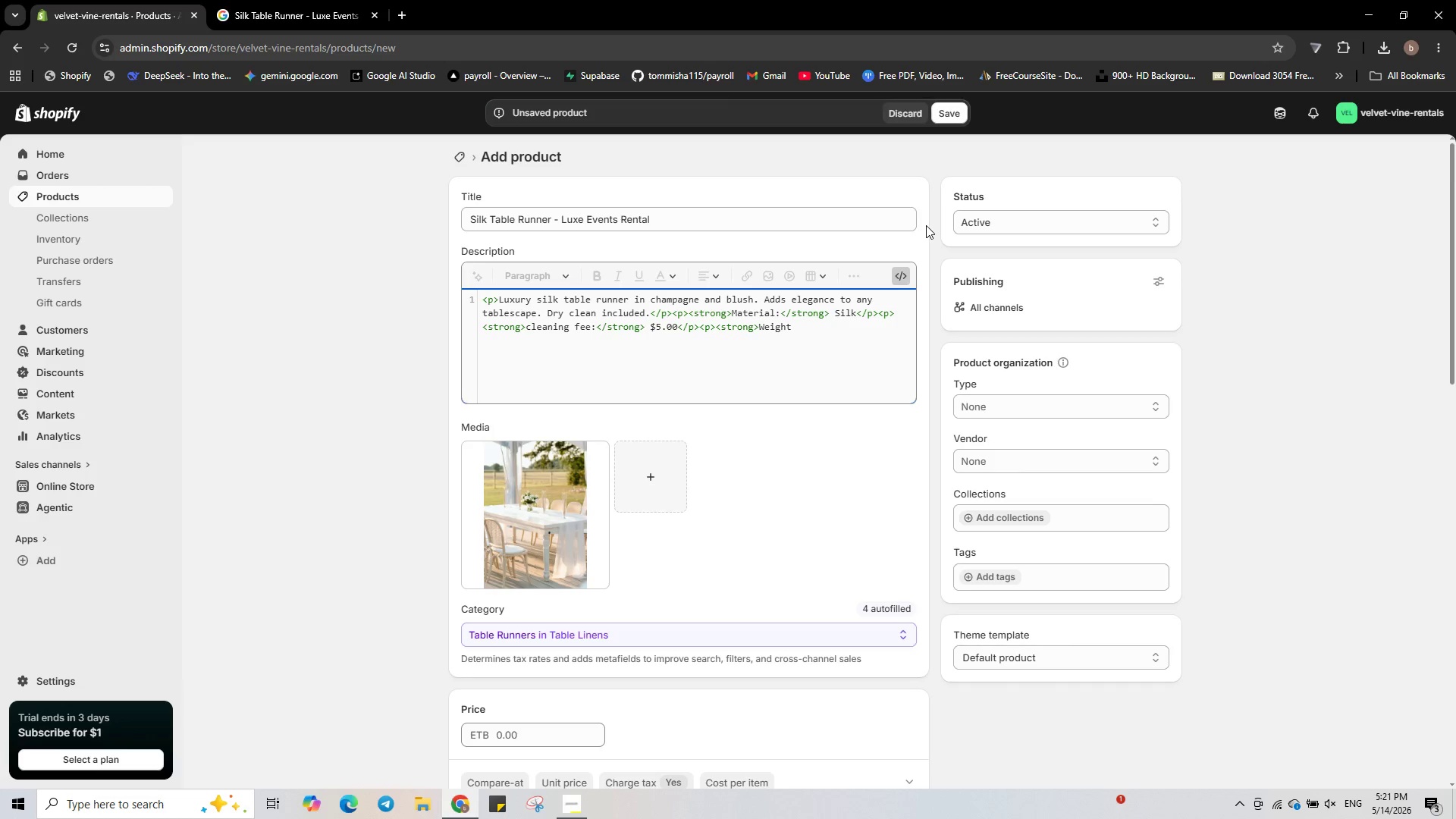 
type(:</strong>)
 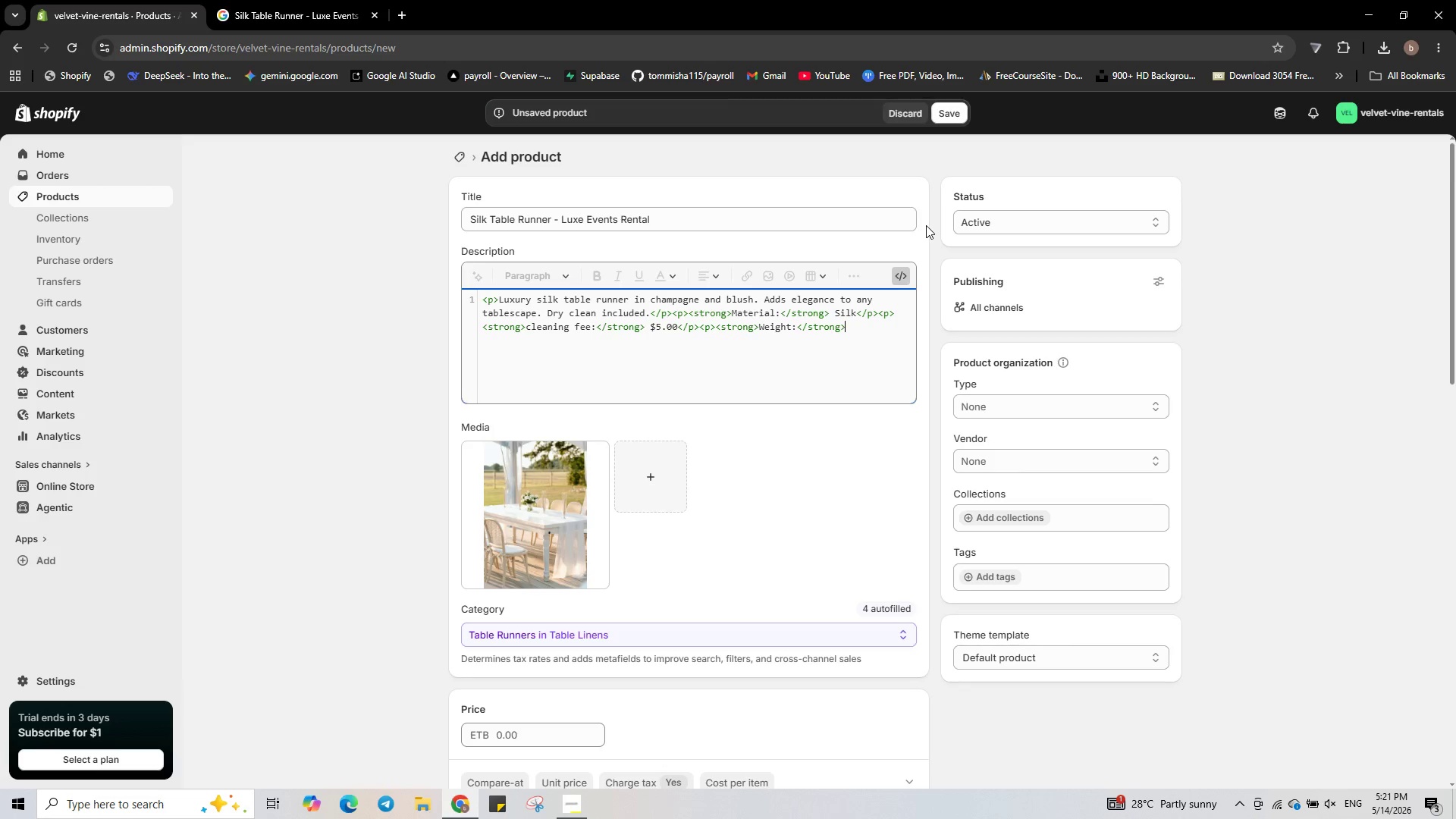 
key(Space)
 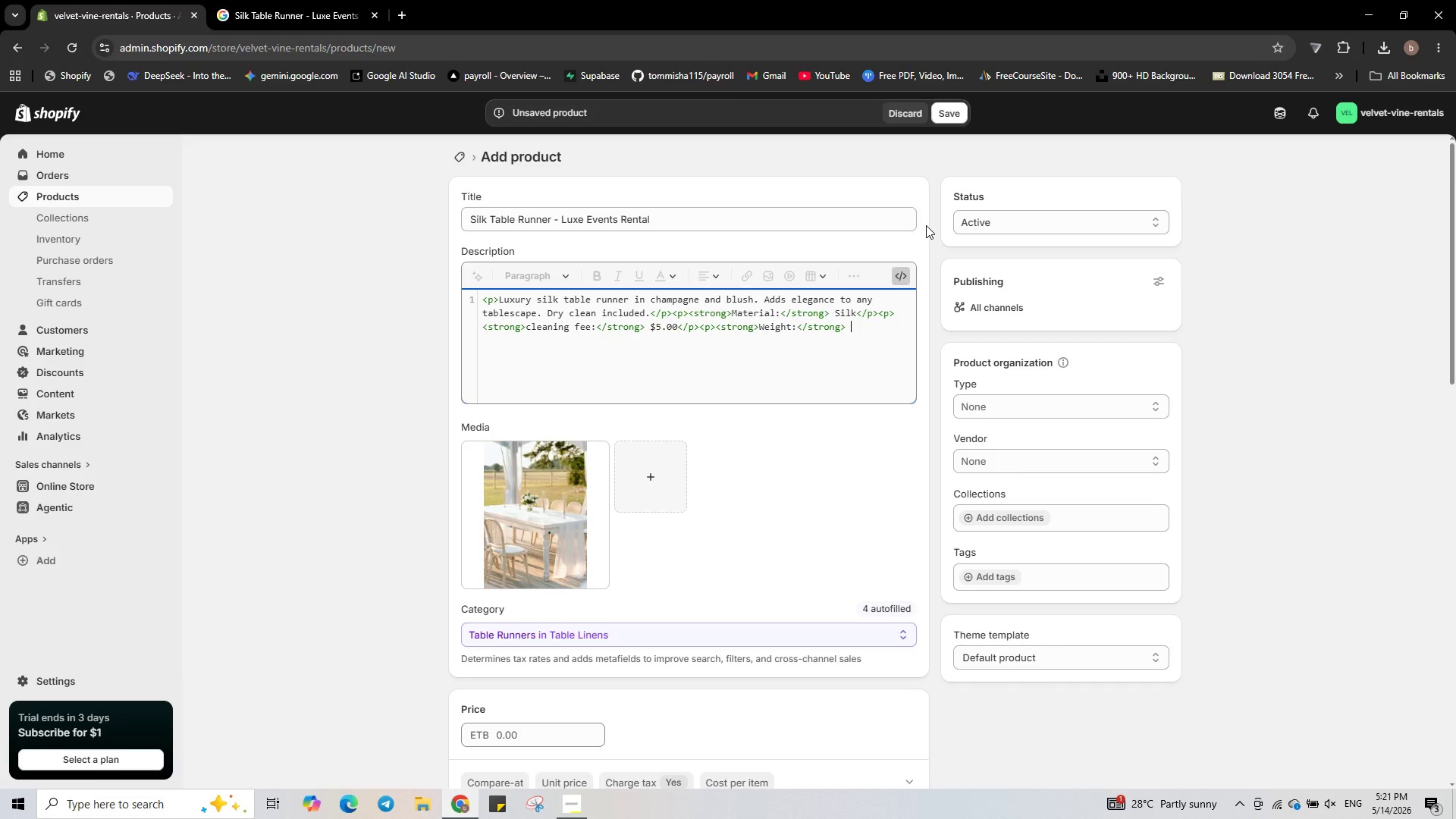 
key(Numpad0)
 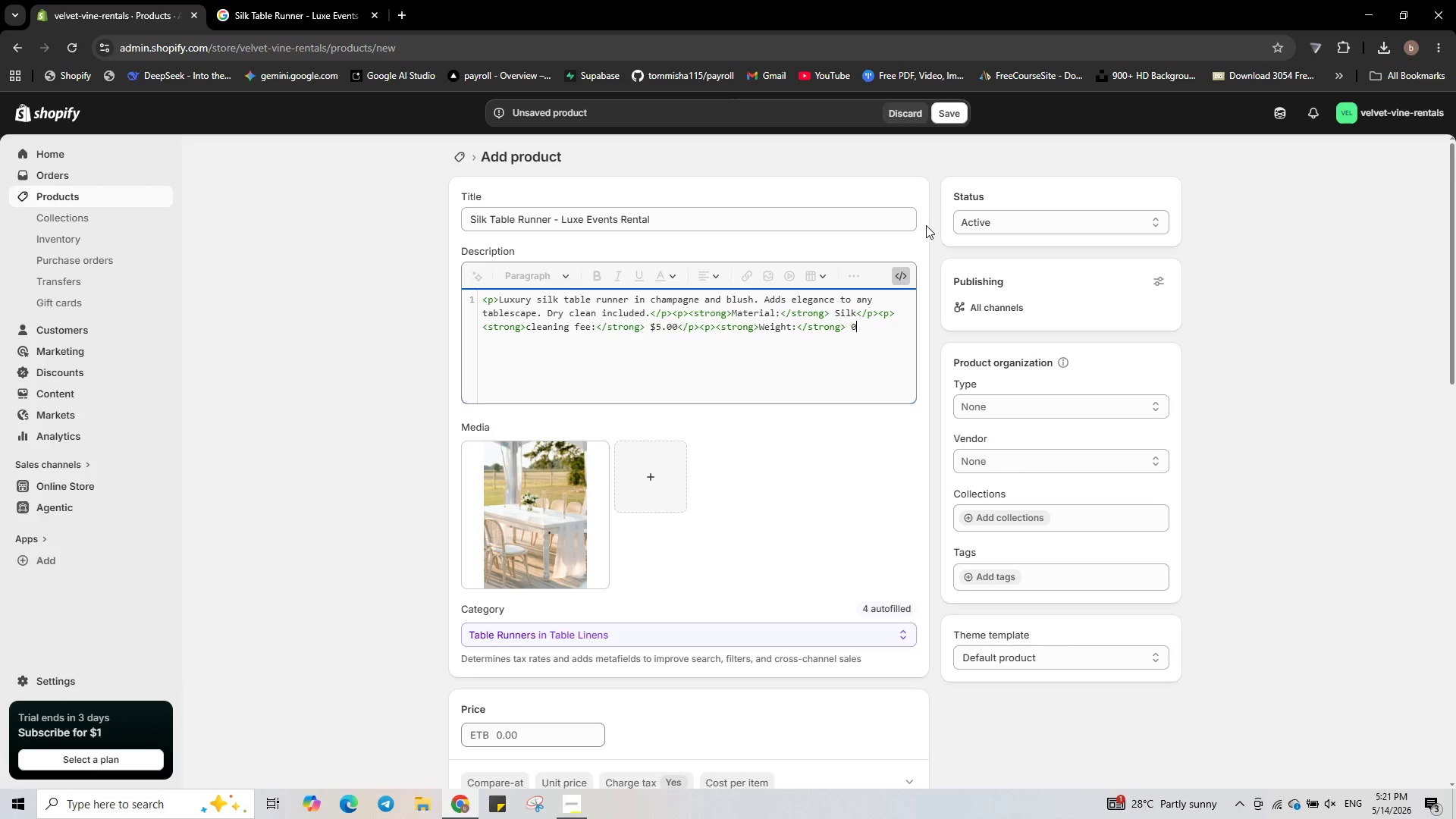 
key(NumpadDecimal)
 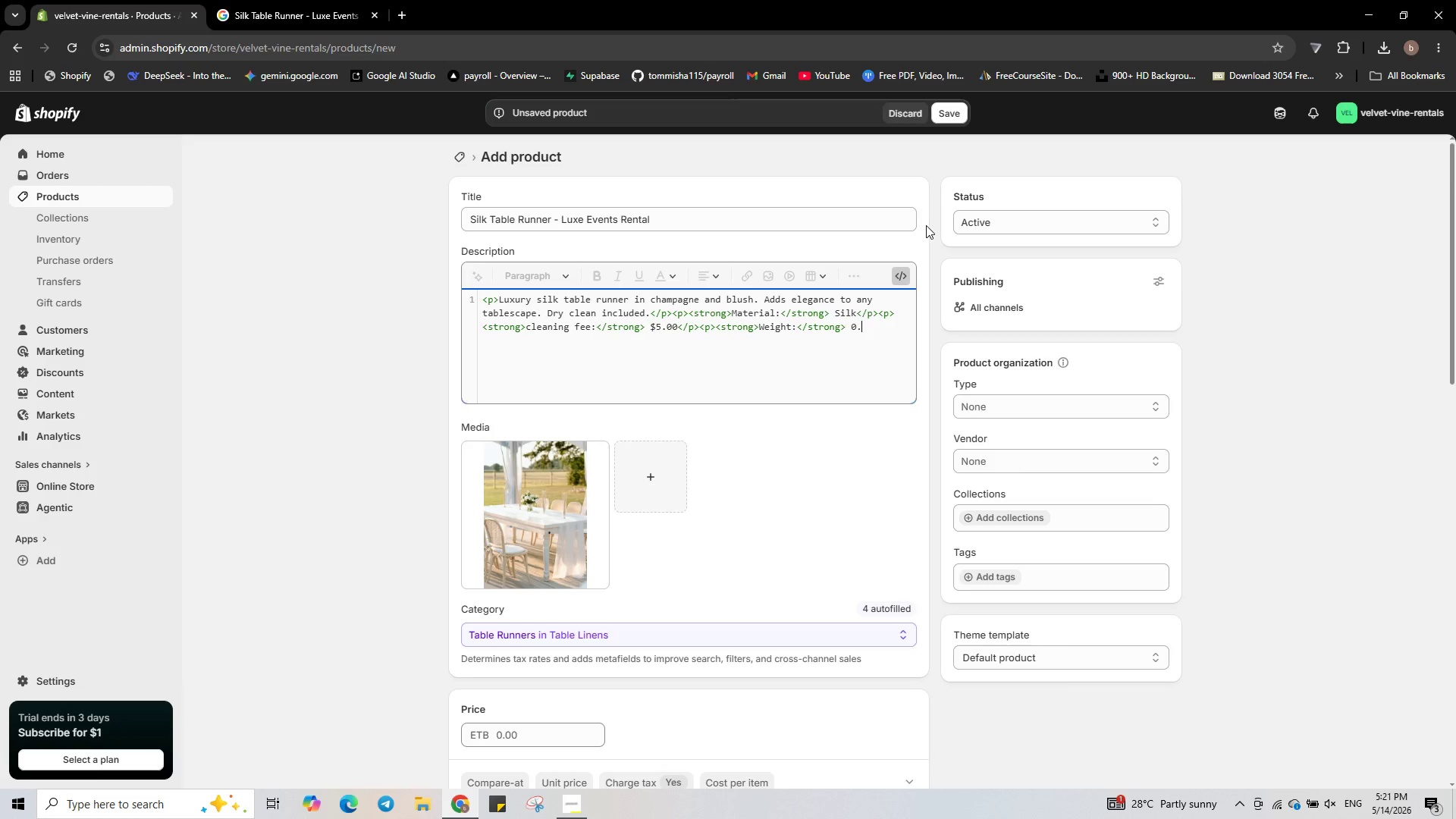 
key(Numpad8)
 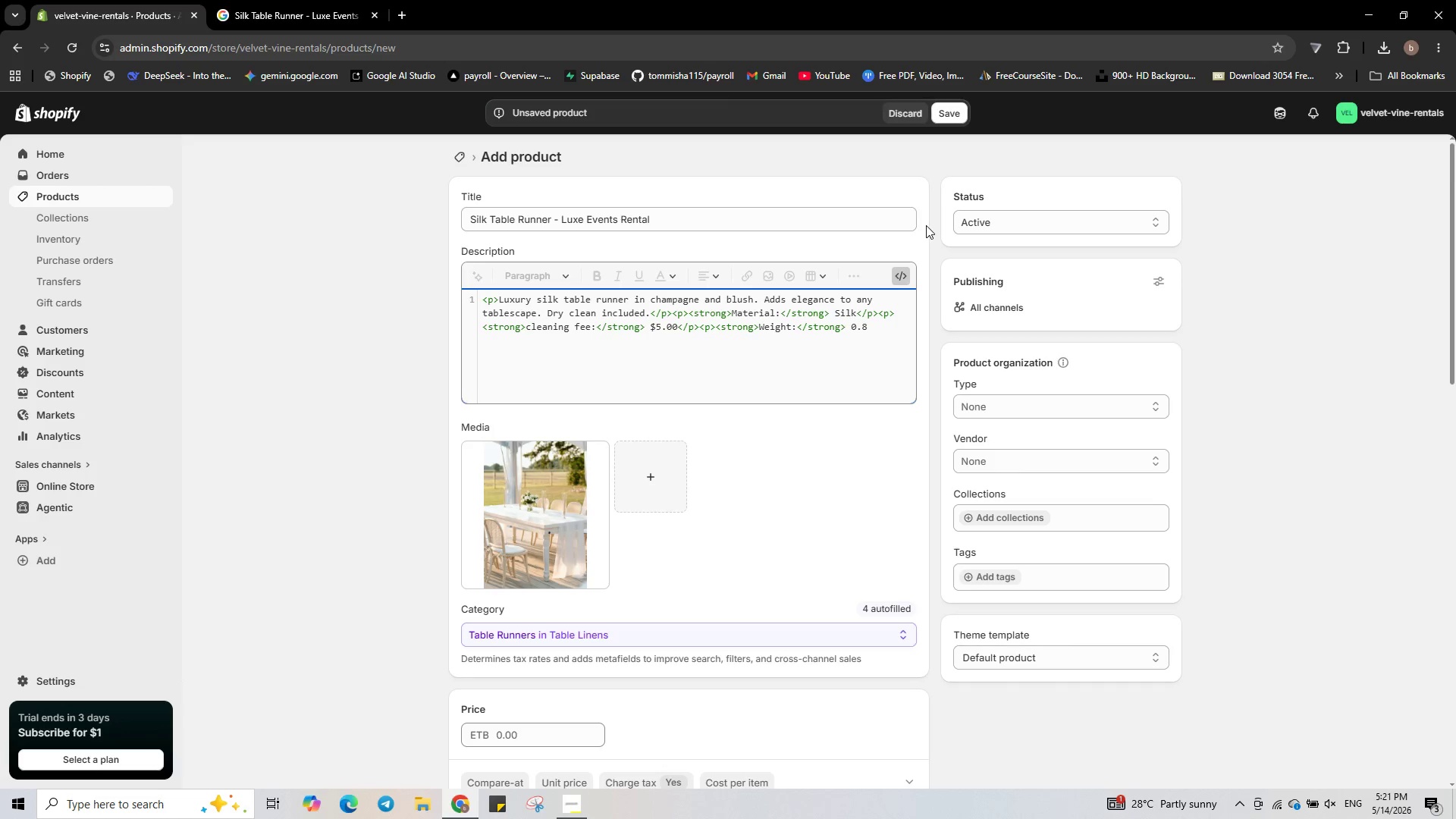 
type(kg,/p>)
 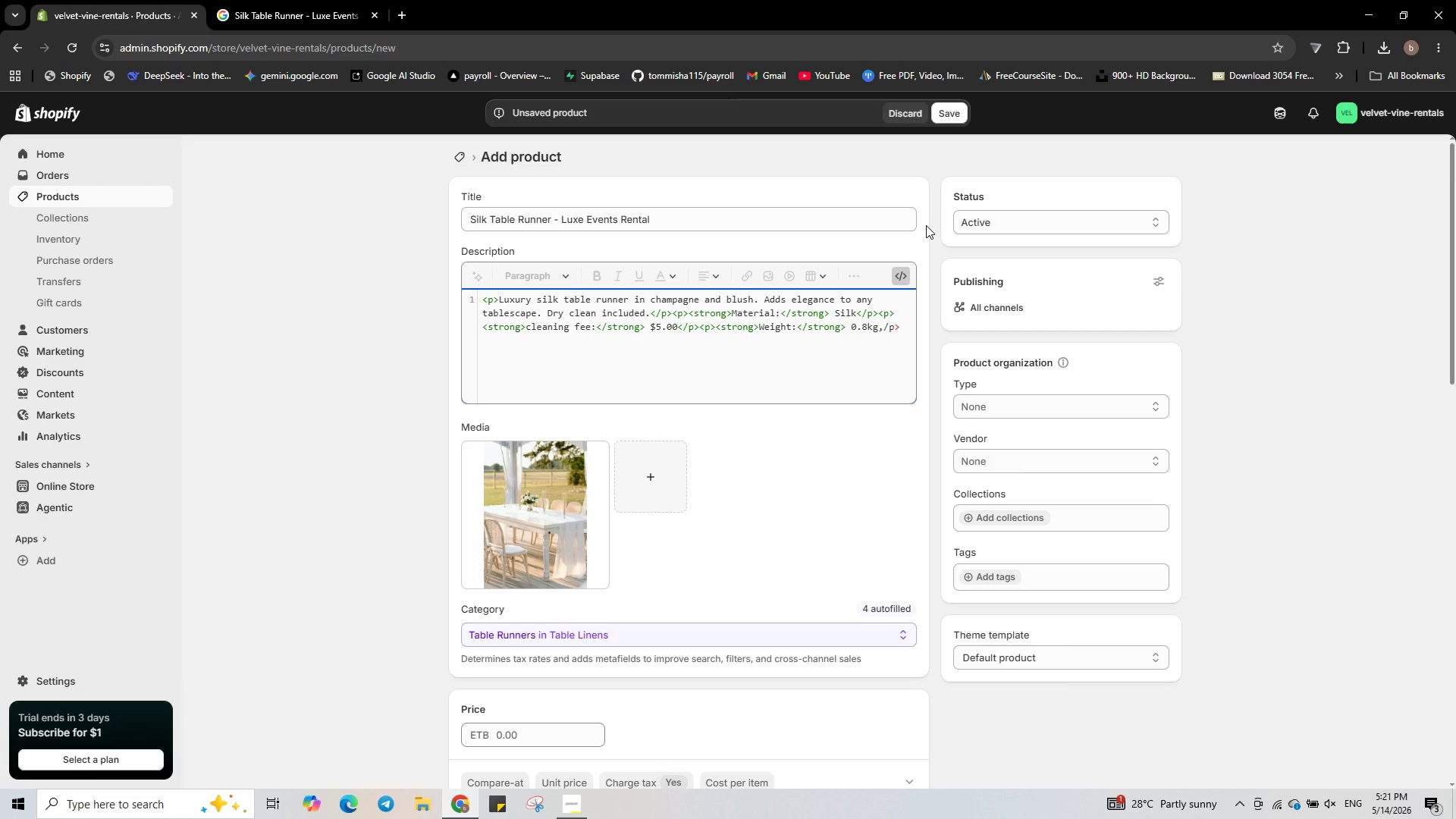 
key(ArrowLeft)
 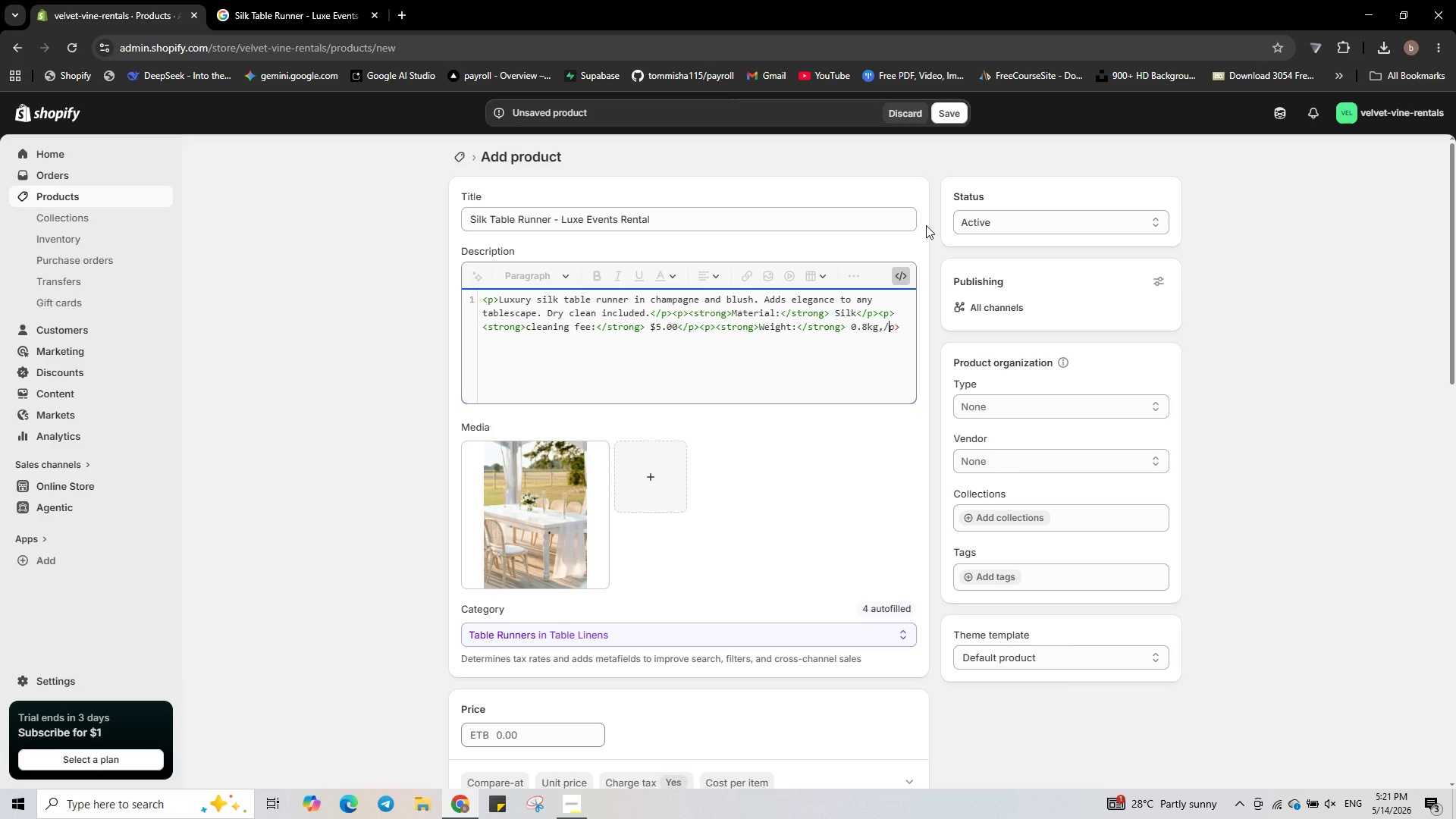 
key(ArrowLeft)
 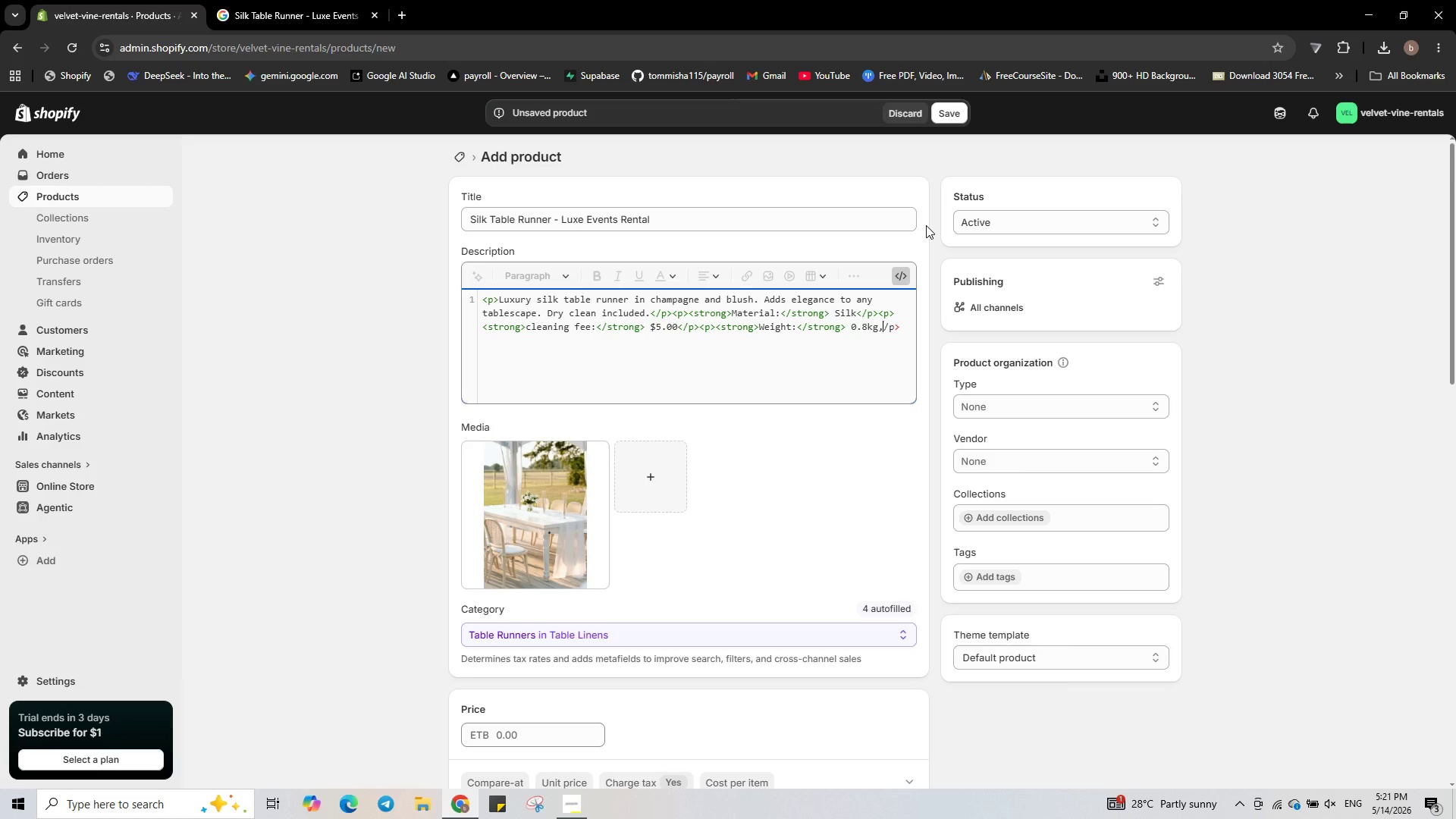 
key(ArrowLeft)
 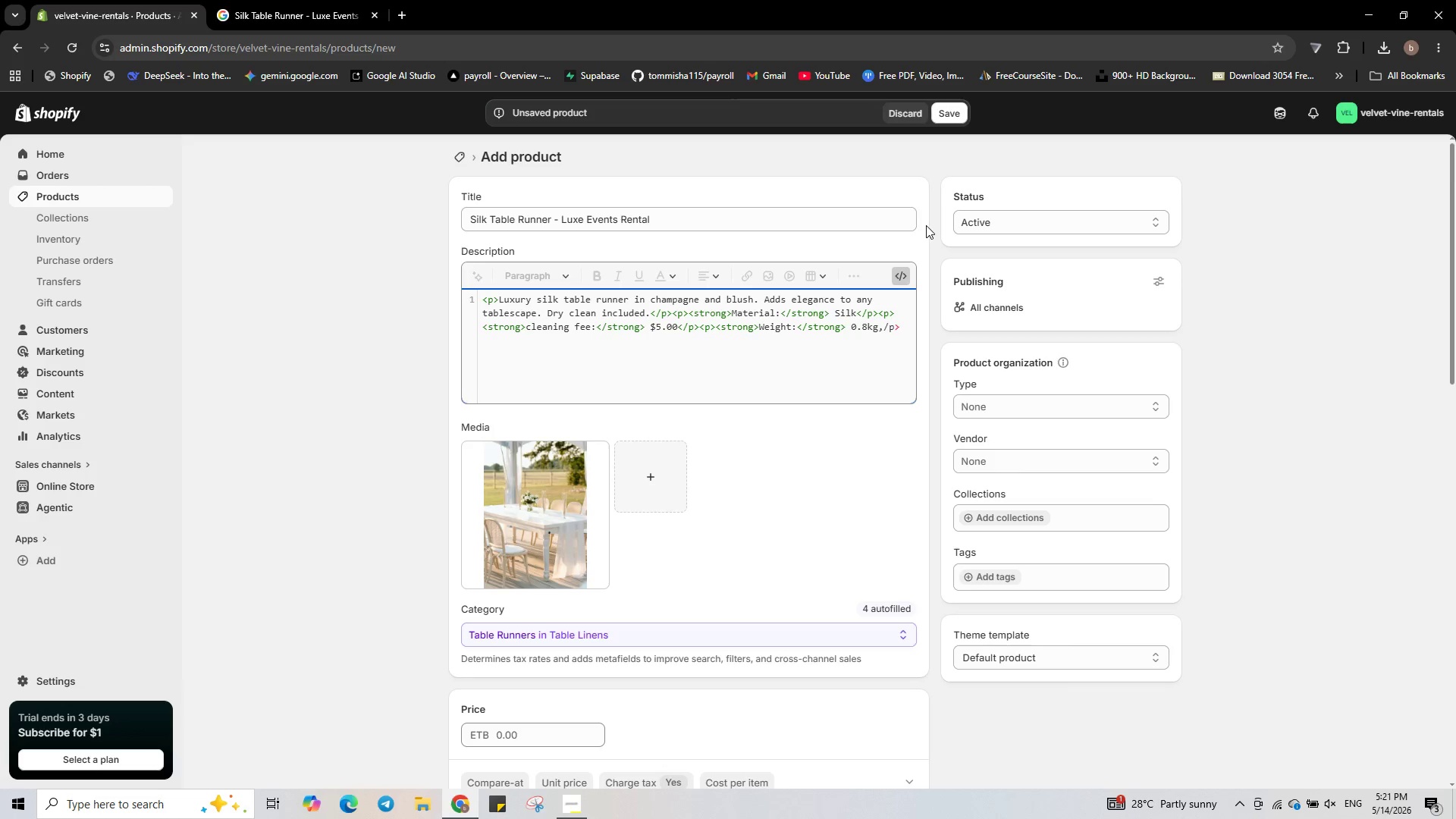 
key(Backspace)
 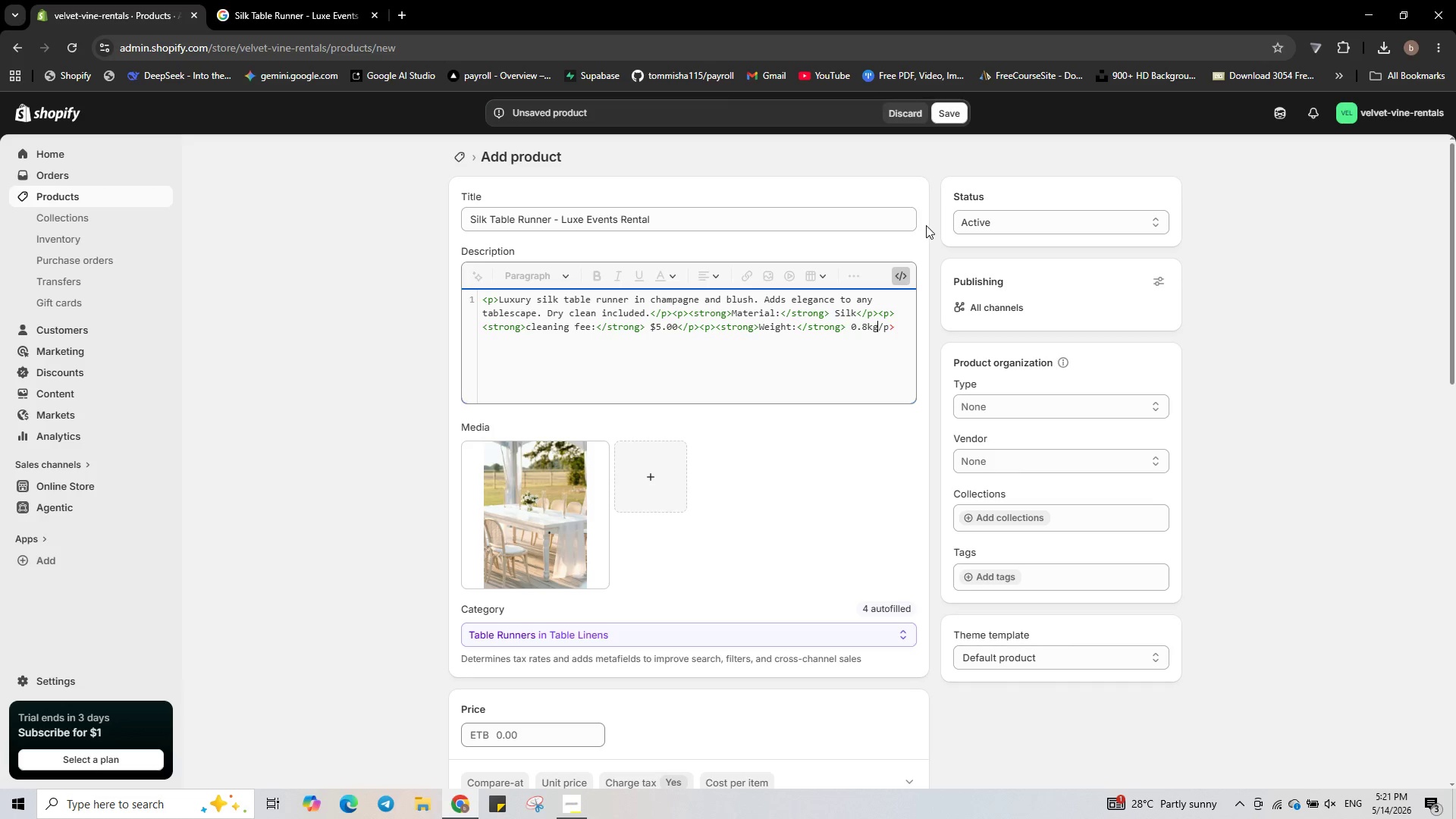 
key(Shift+ShiftRight)
 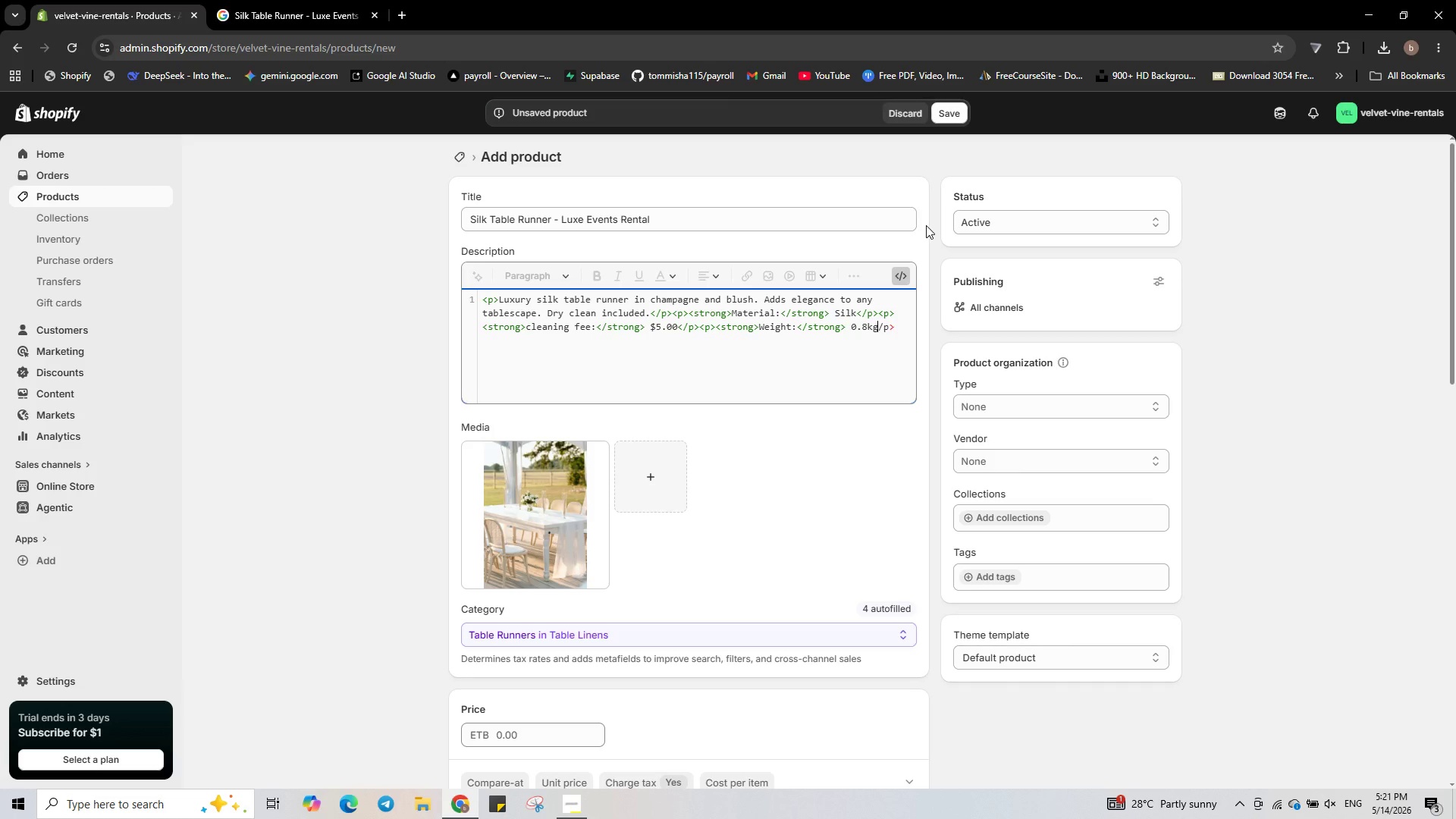 
key(Shift+Comma)
 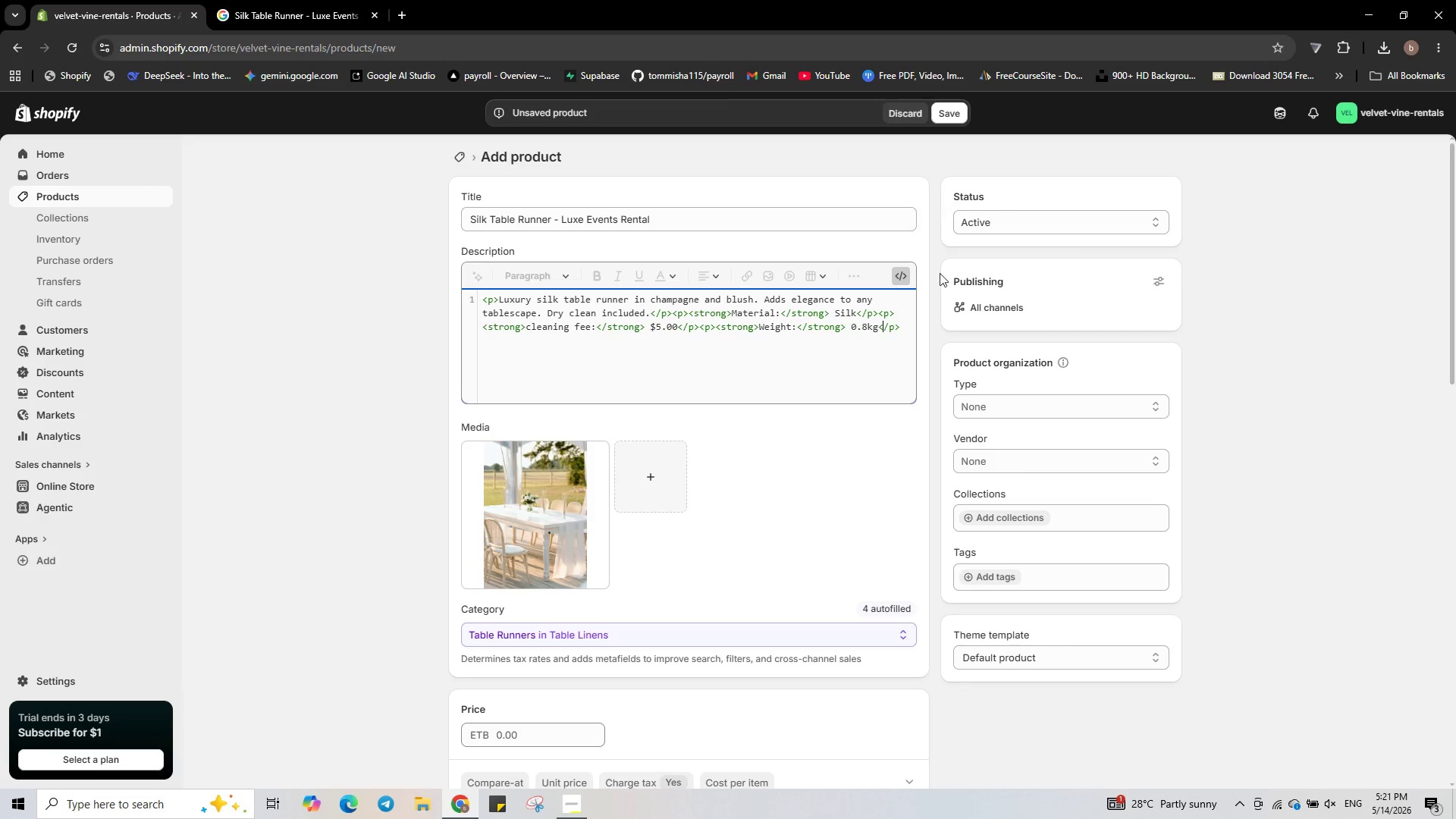 
wait(6.73)
 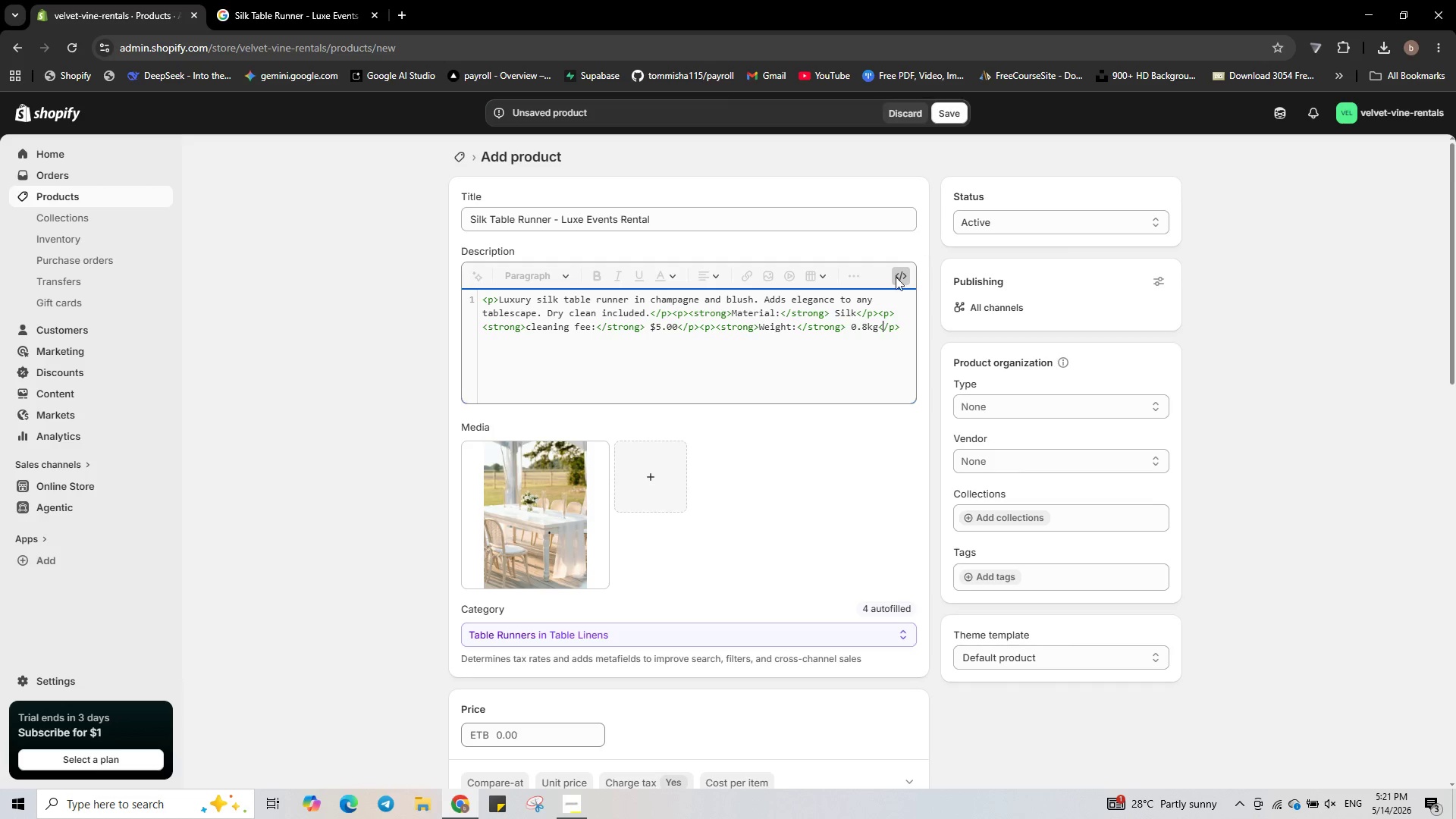 
left_click([999, 462])
 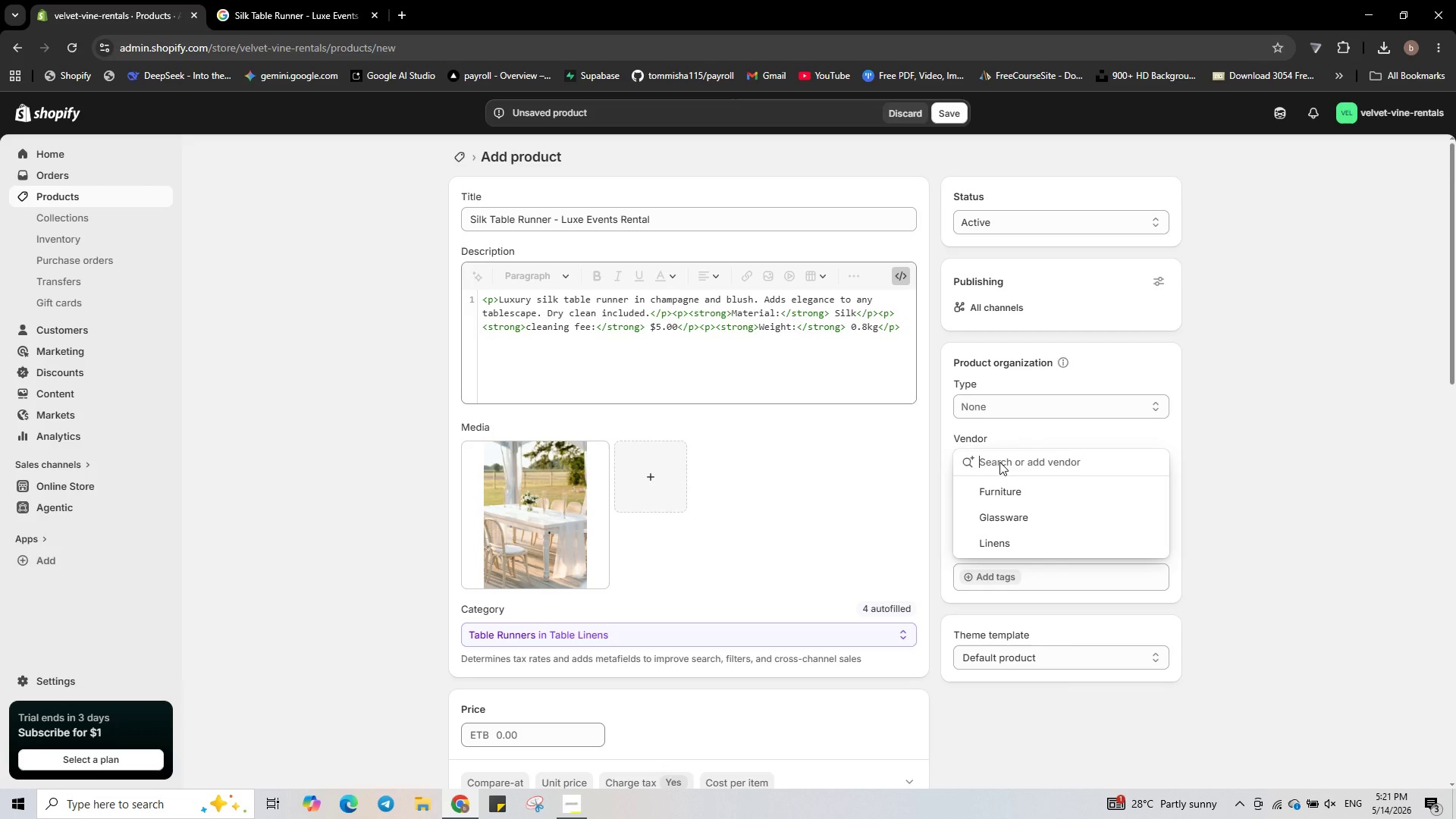 
type(Textiles)
 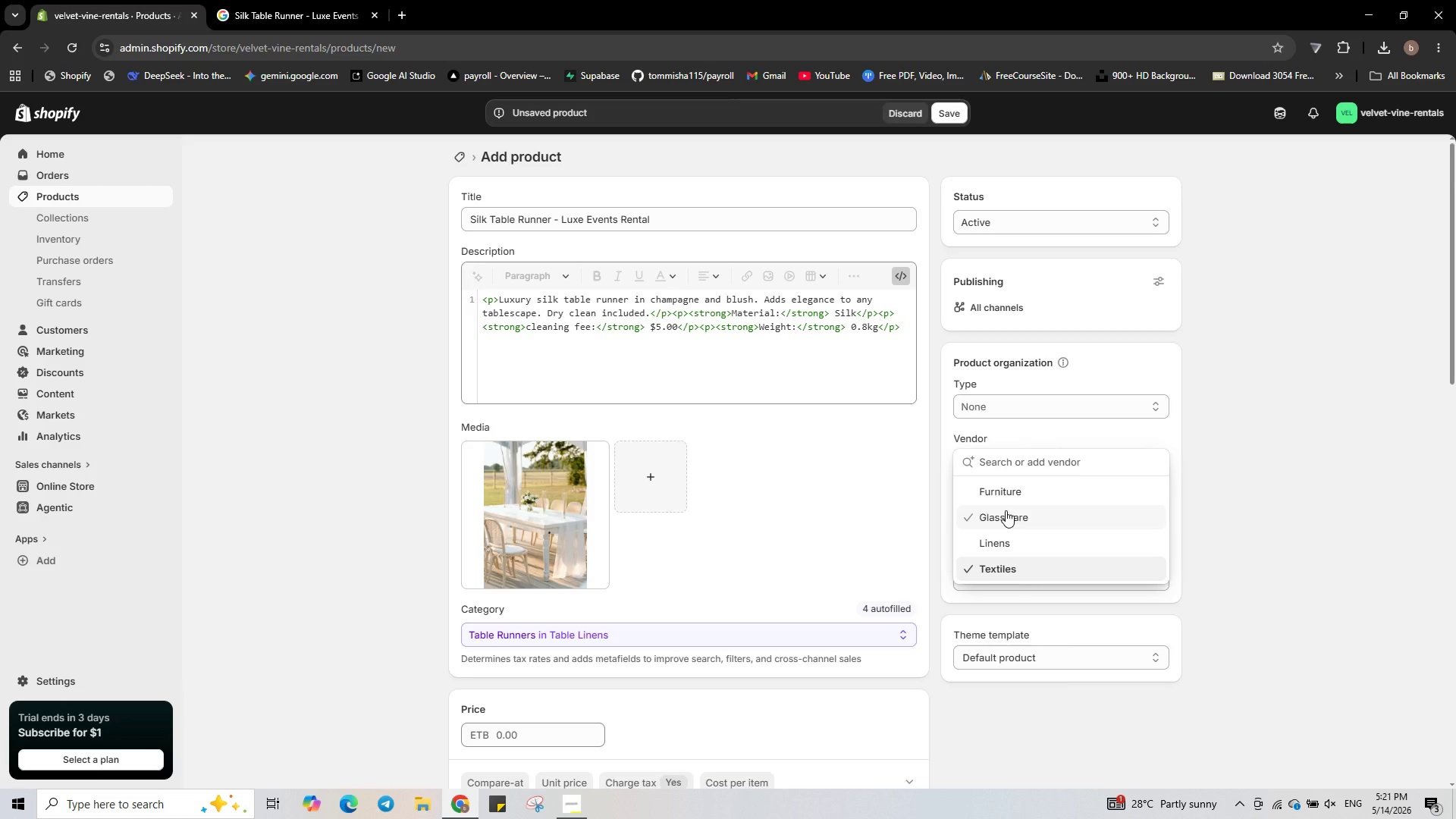 
wait(7.52)
 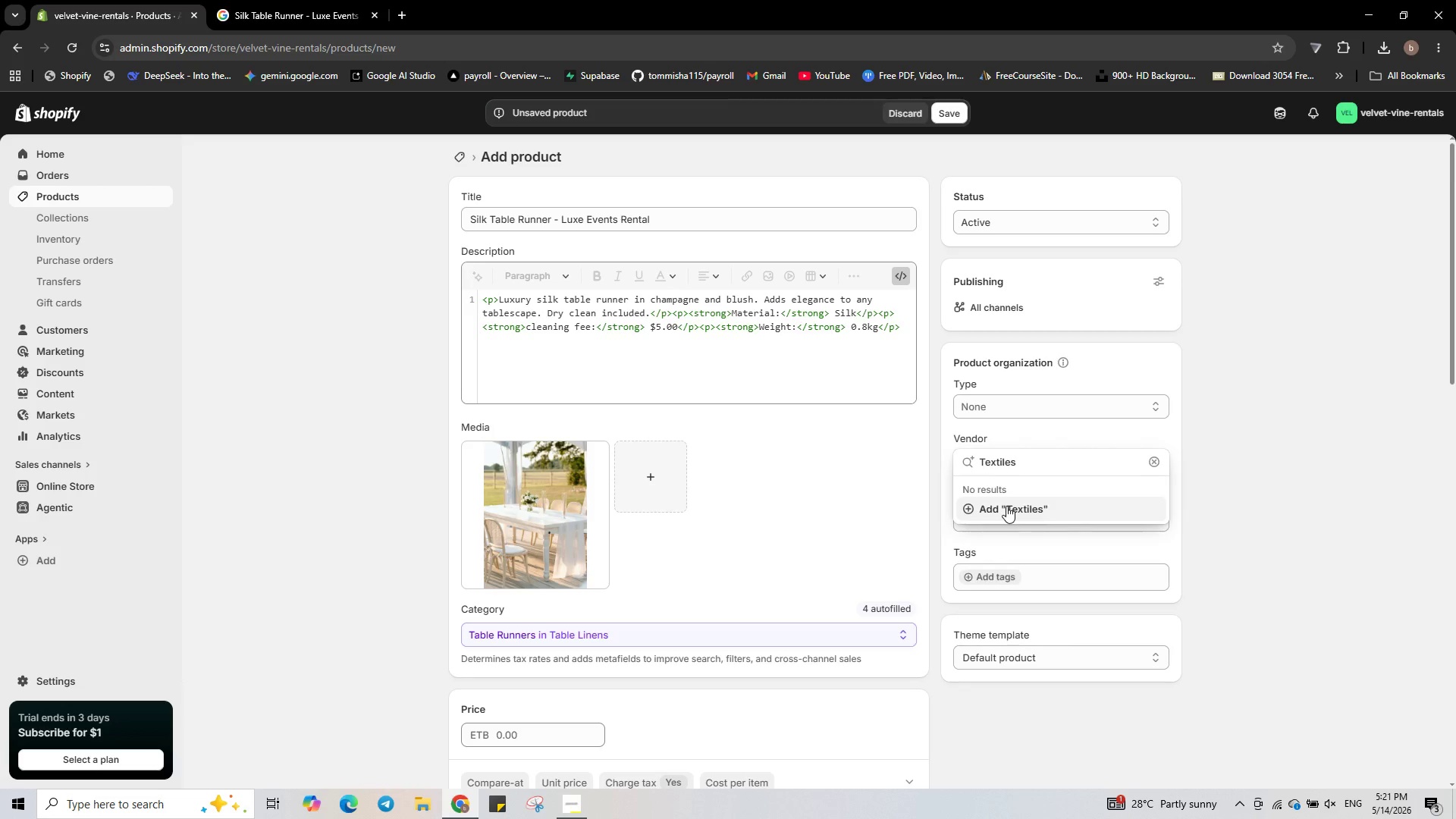 
left_click([1363, 565])
 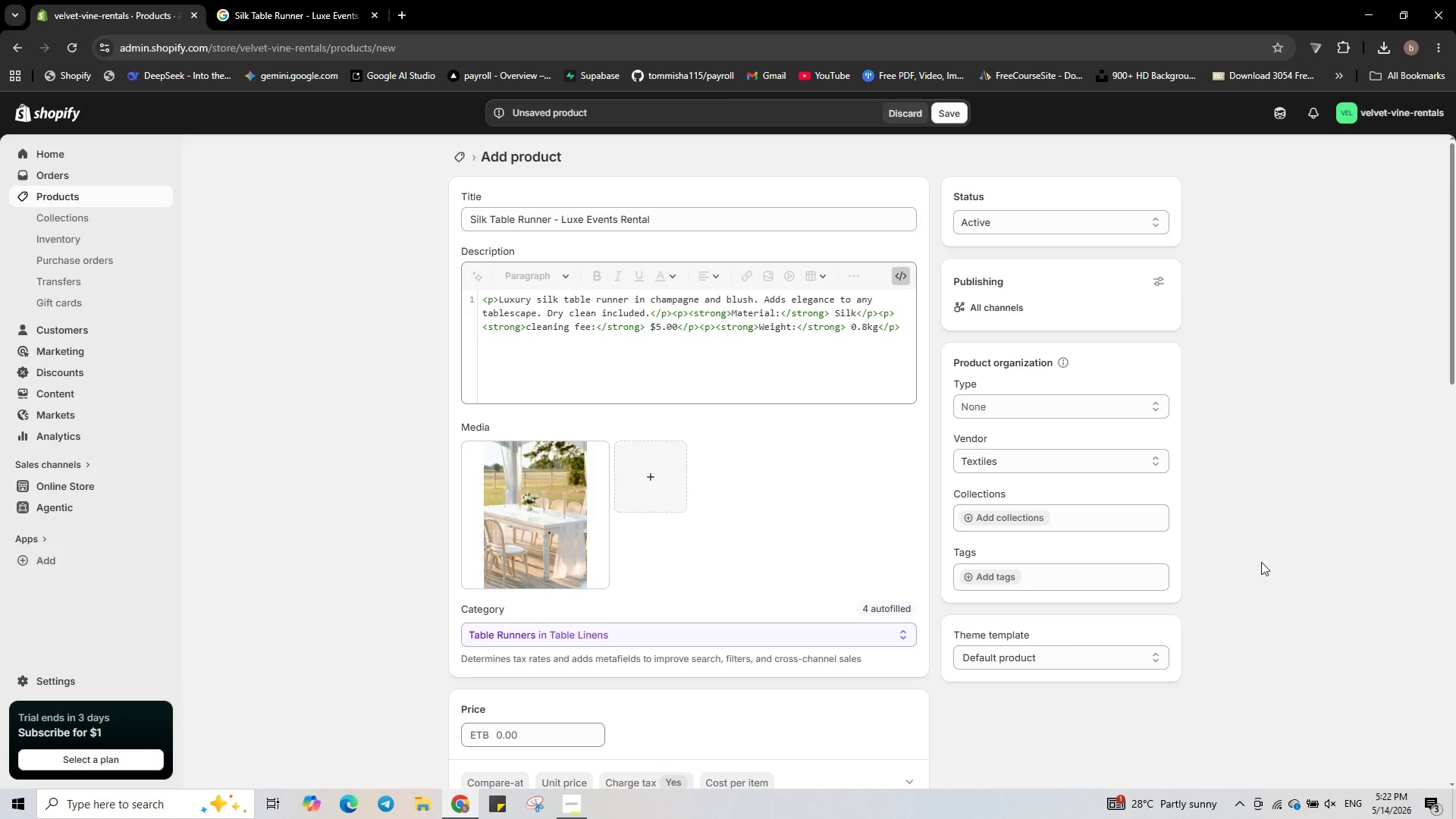 
wait(5.86)
 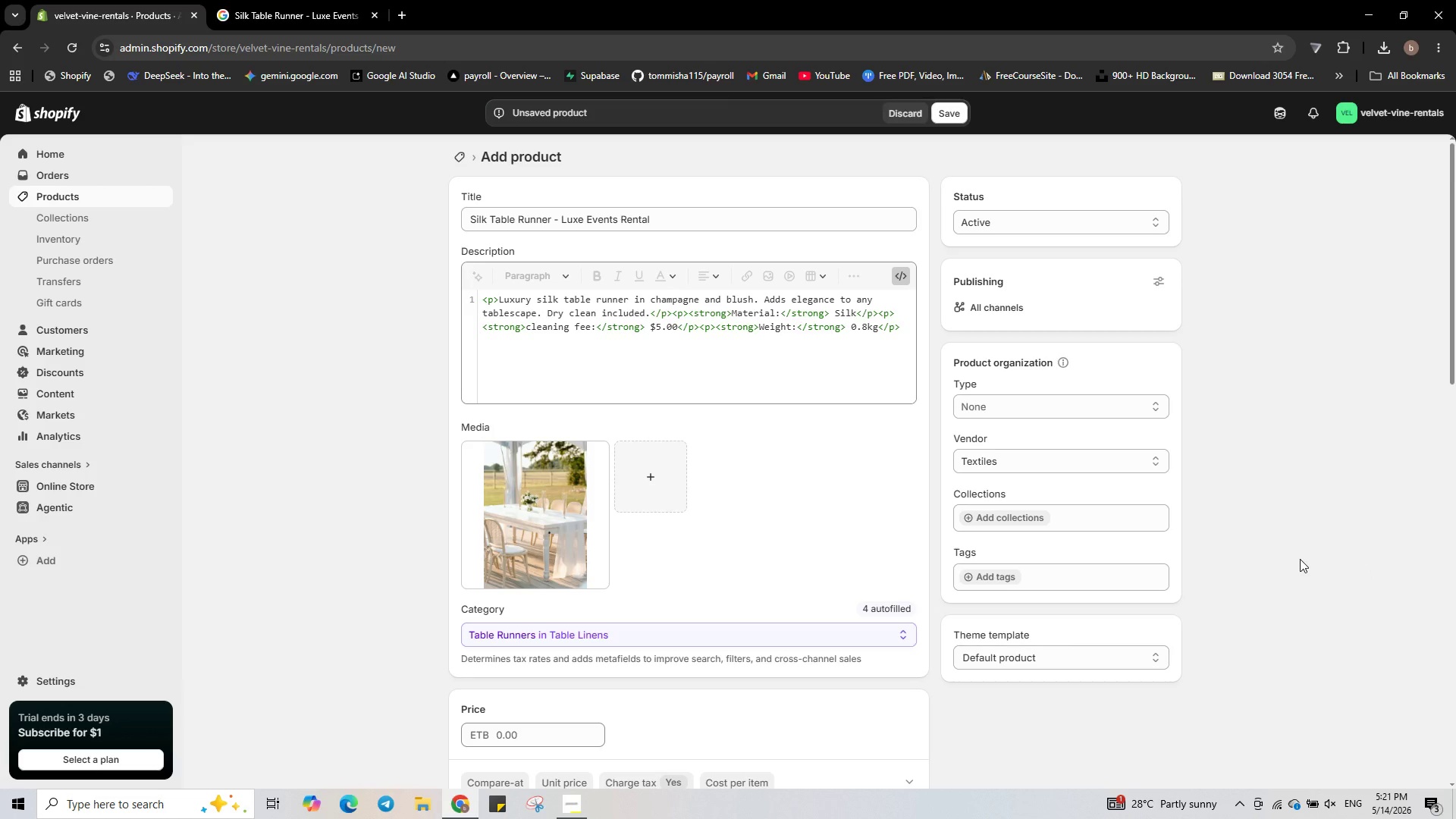 
left_click([999, 578])
 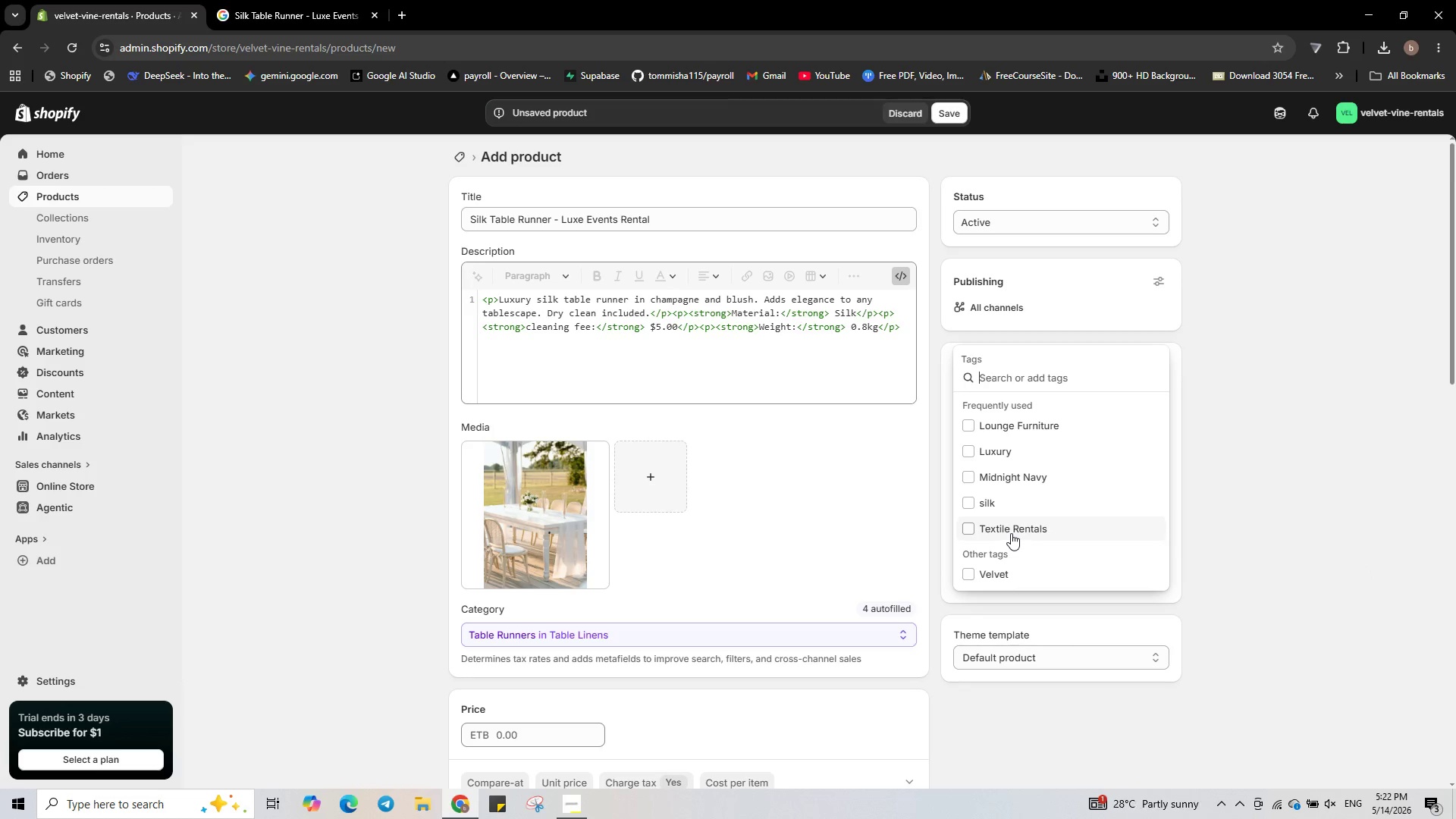 
left_click([1011, 533])
 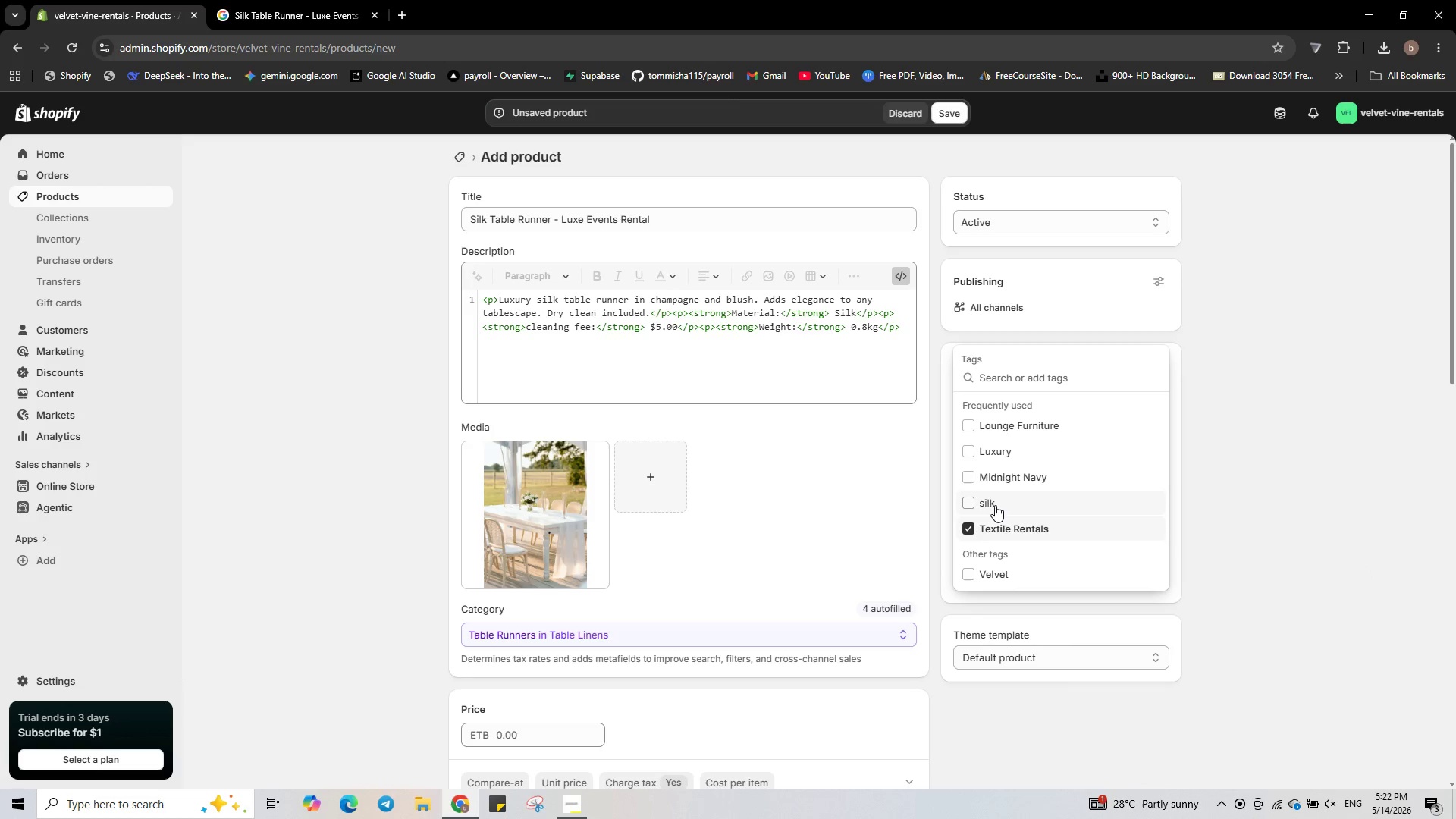 
left_click([990, 501])
 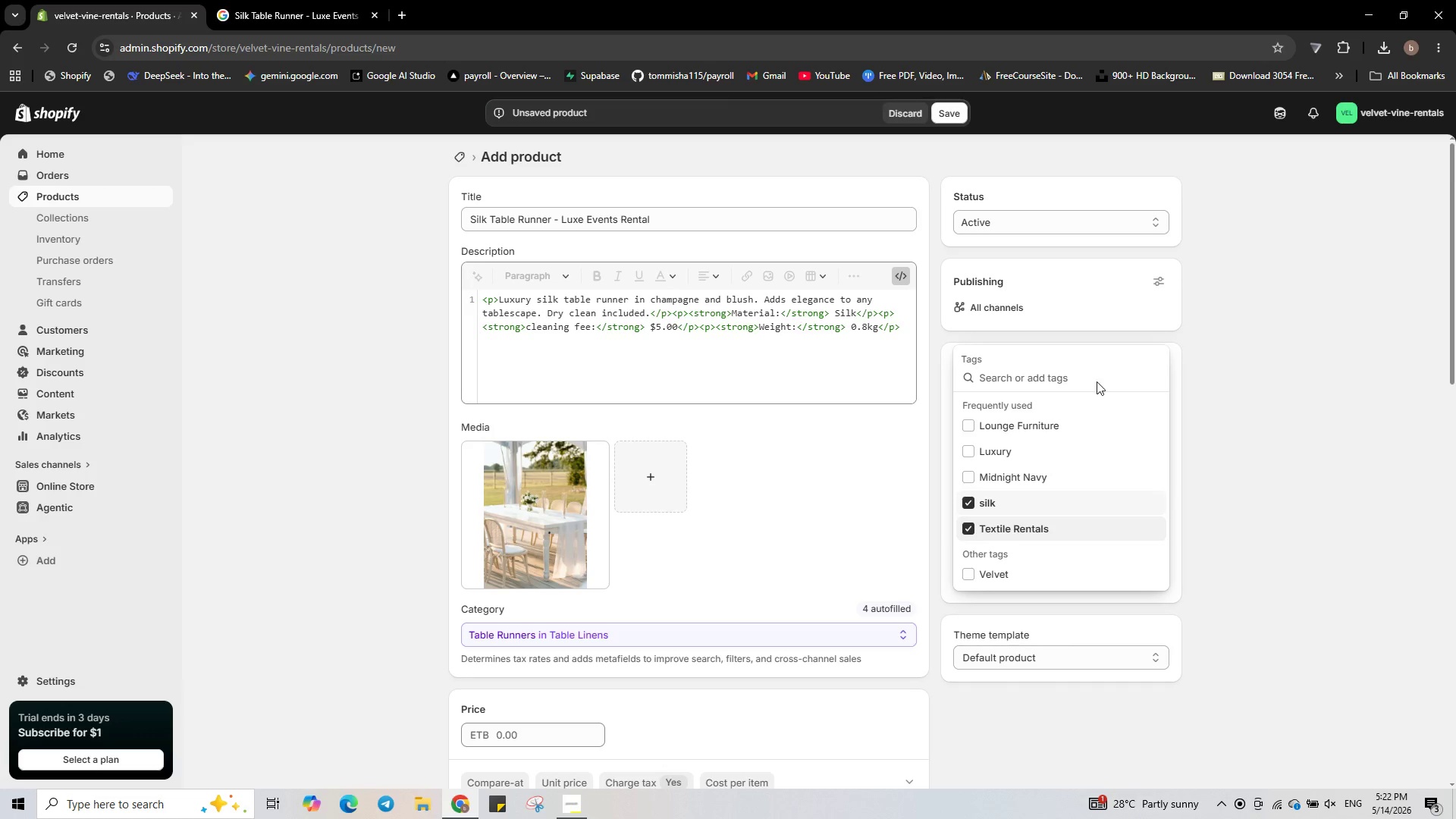 
left_click([1231, 472])
 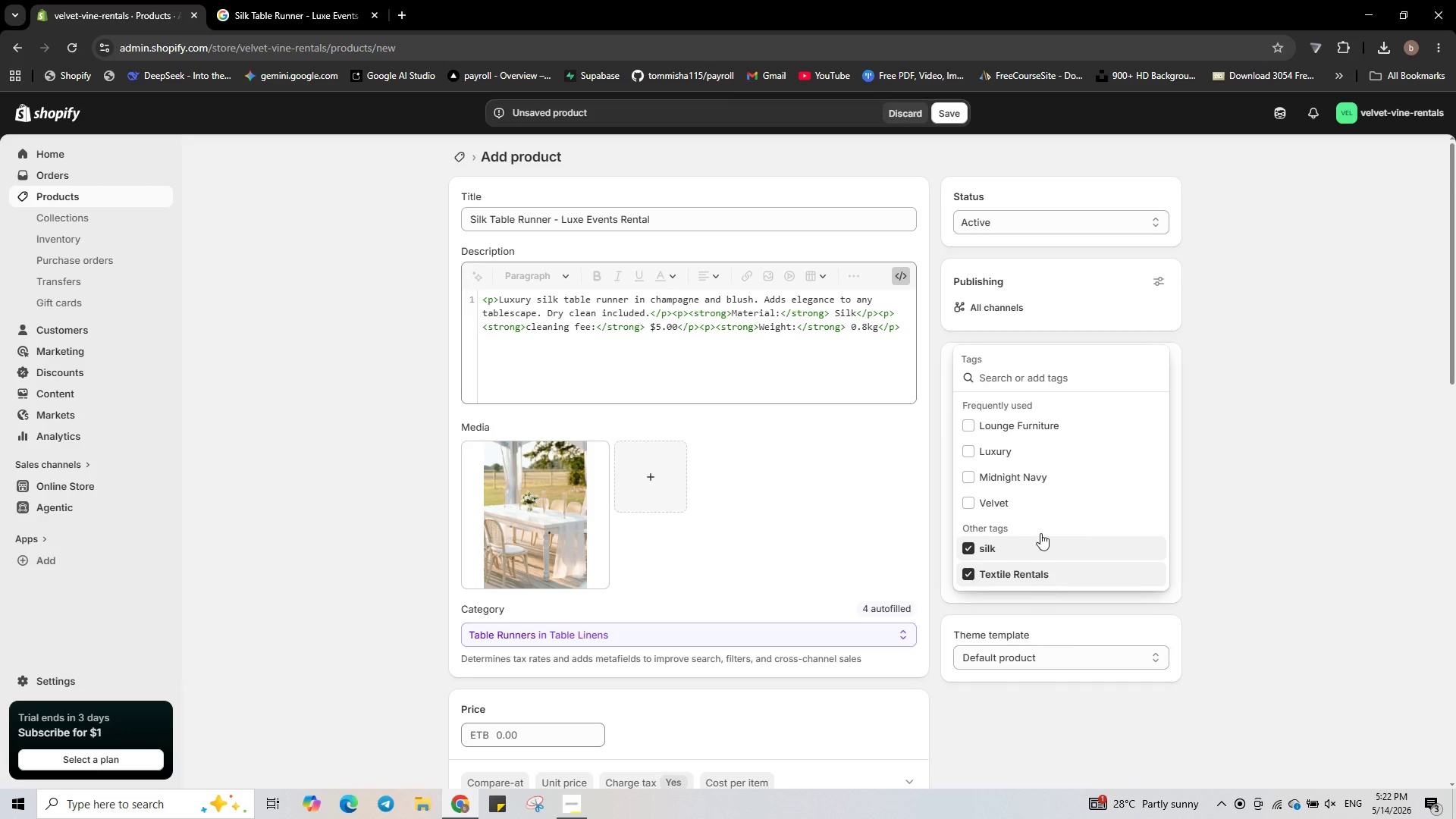 
left_click([1054, 378])
 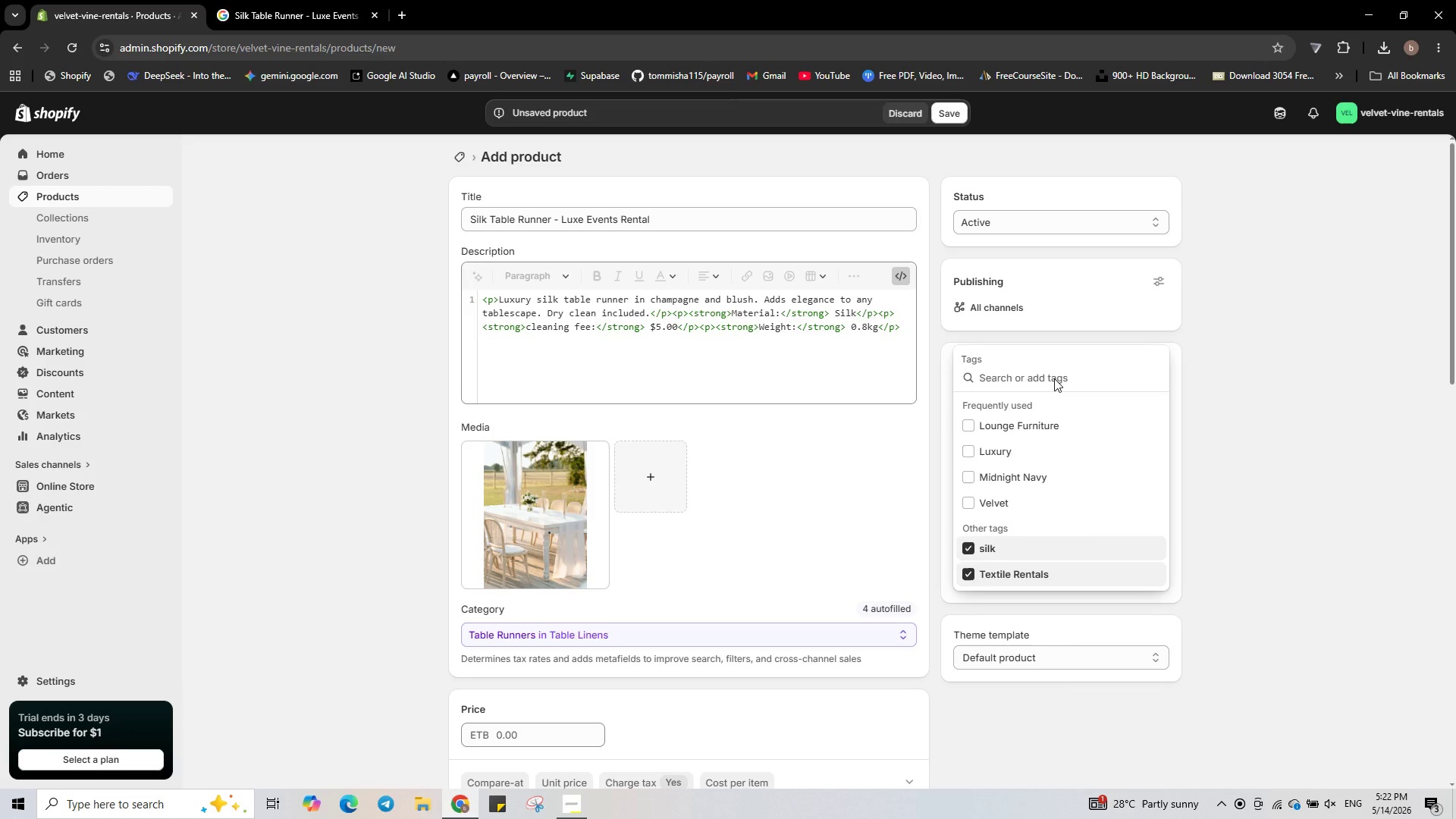 
type(Classic)
 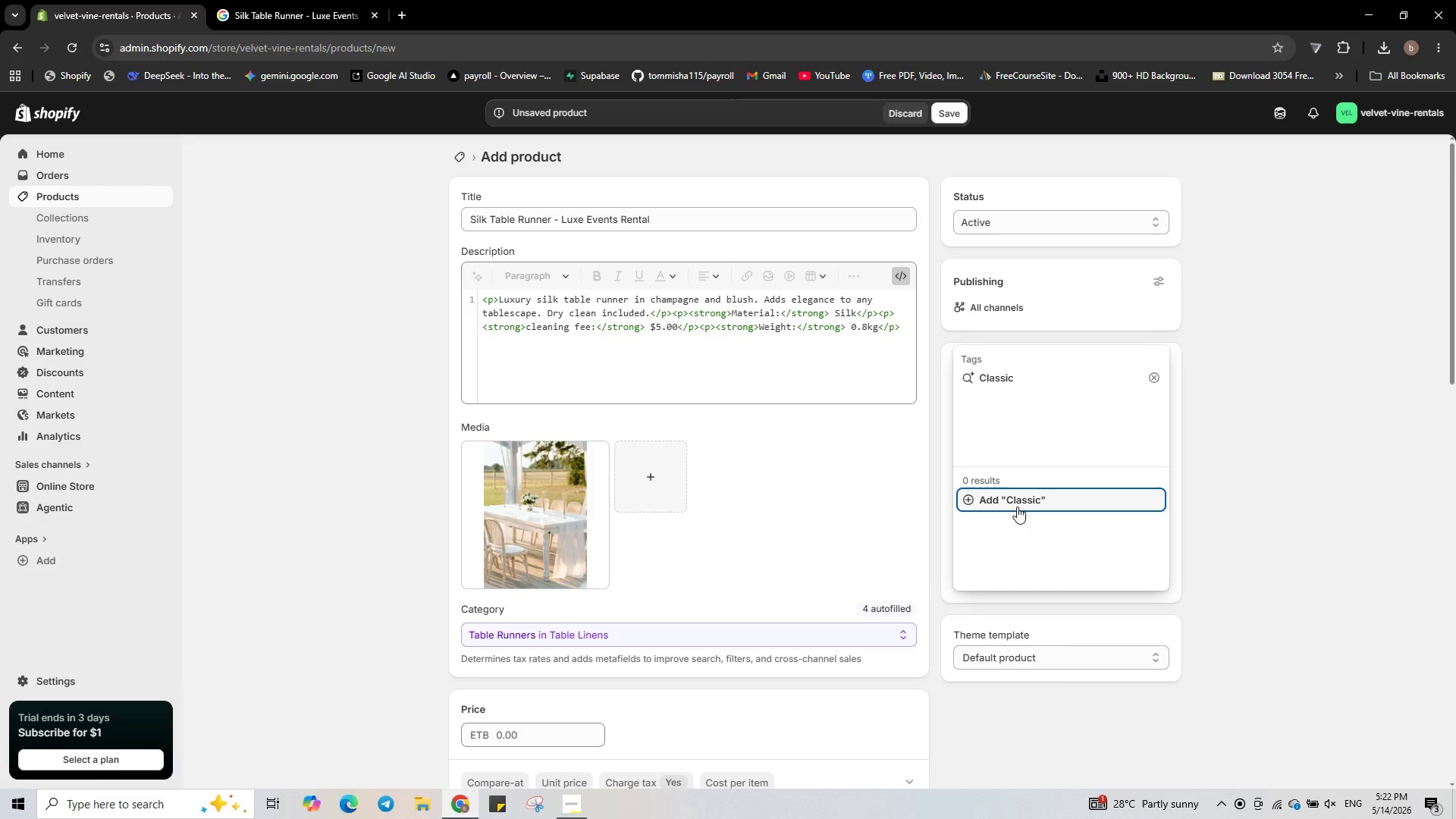 
left_click([1010, 506])
 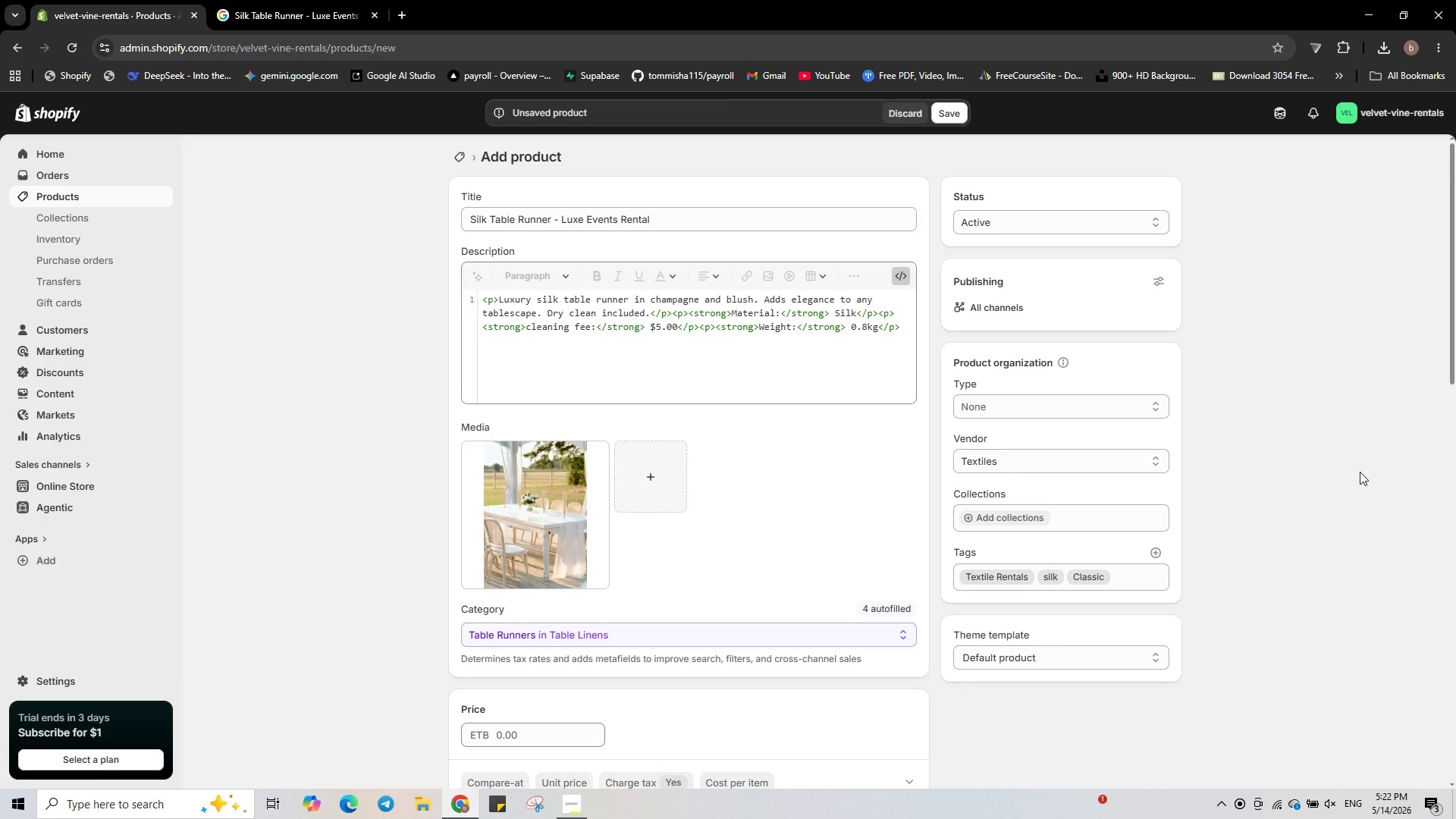 
wait(5.73)
 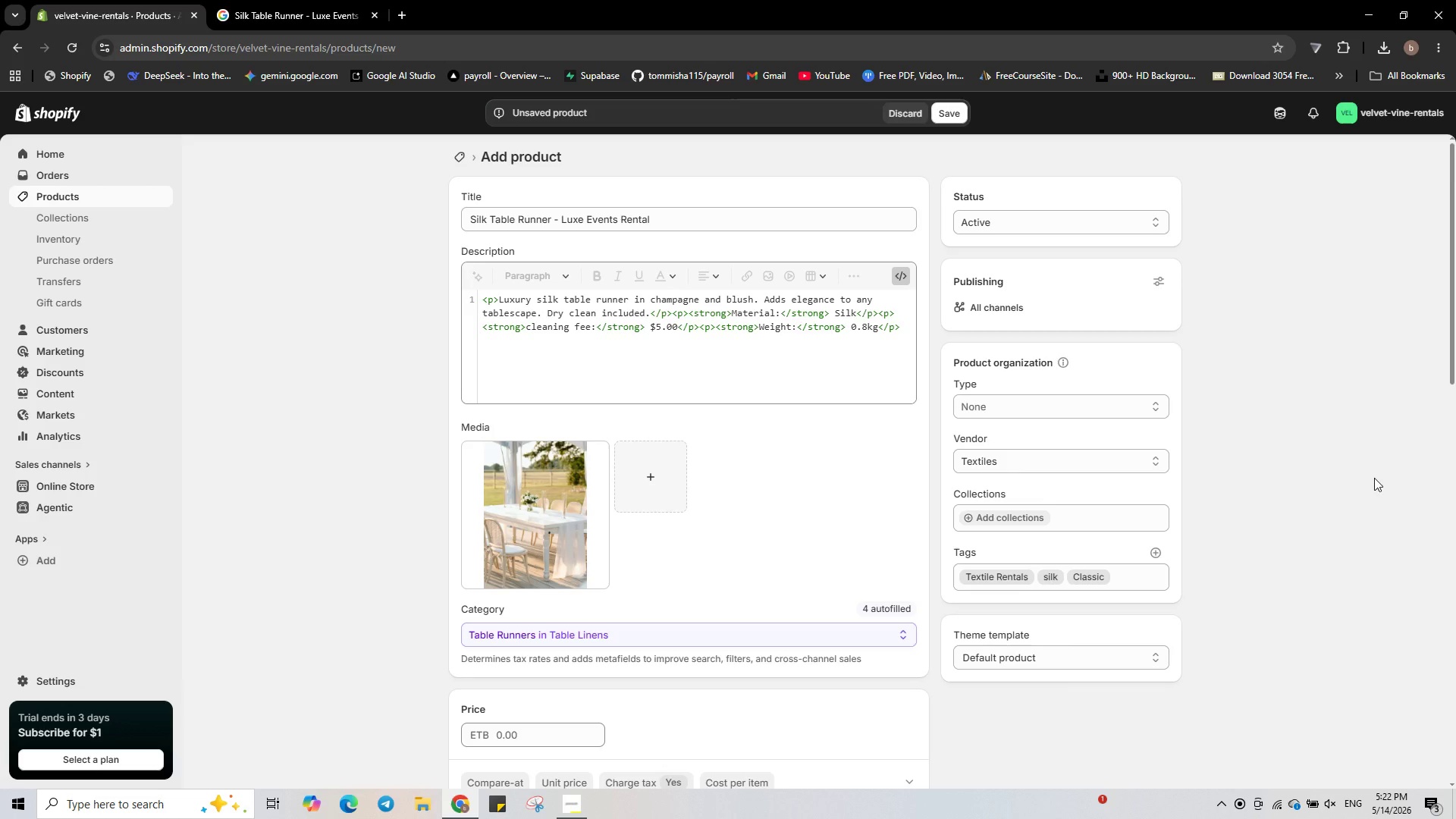 
left_click([1360, 472])
 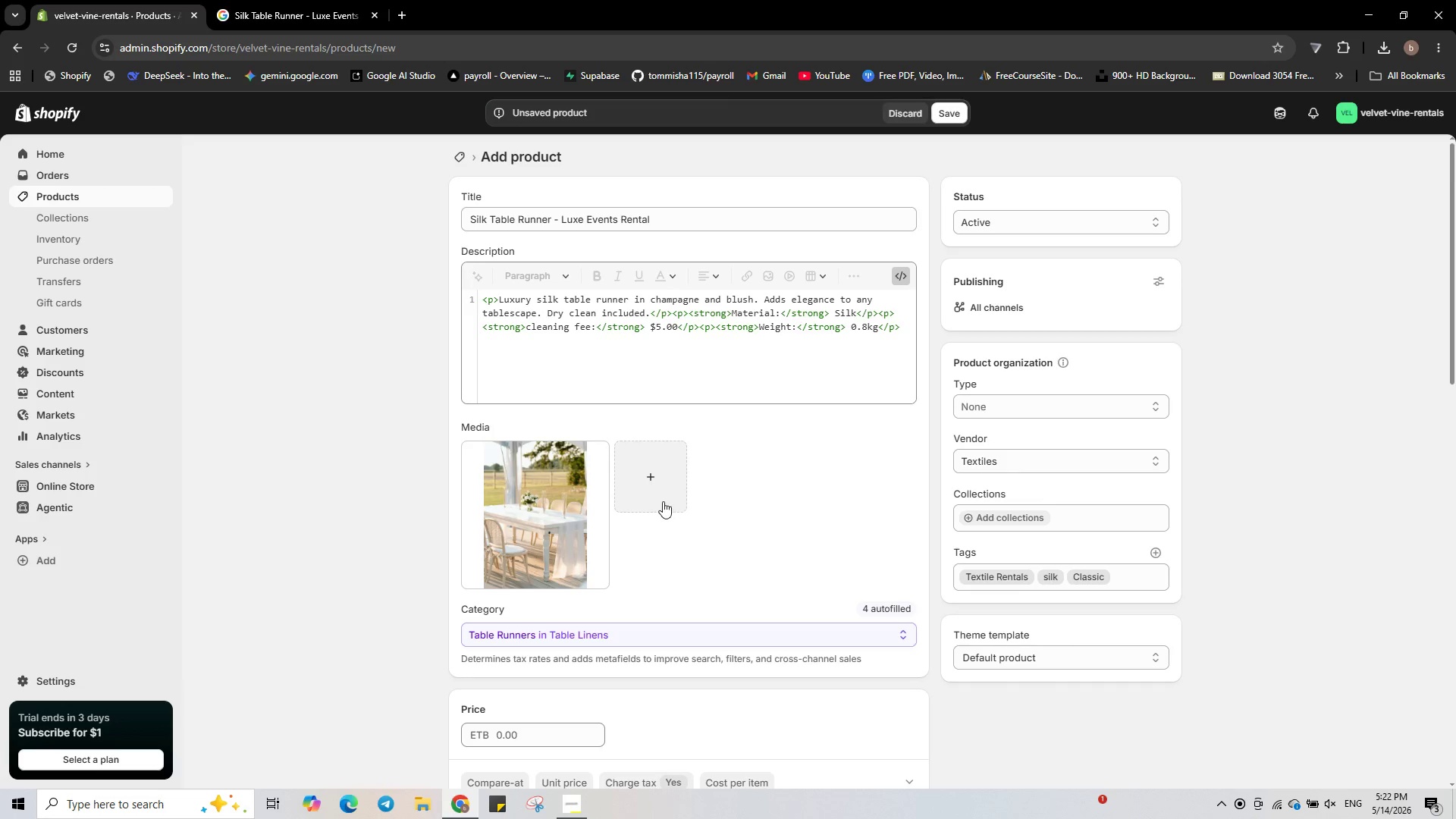 
scroll: coordinate [667, 552], scroll_direction: none, amount: 0.0
 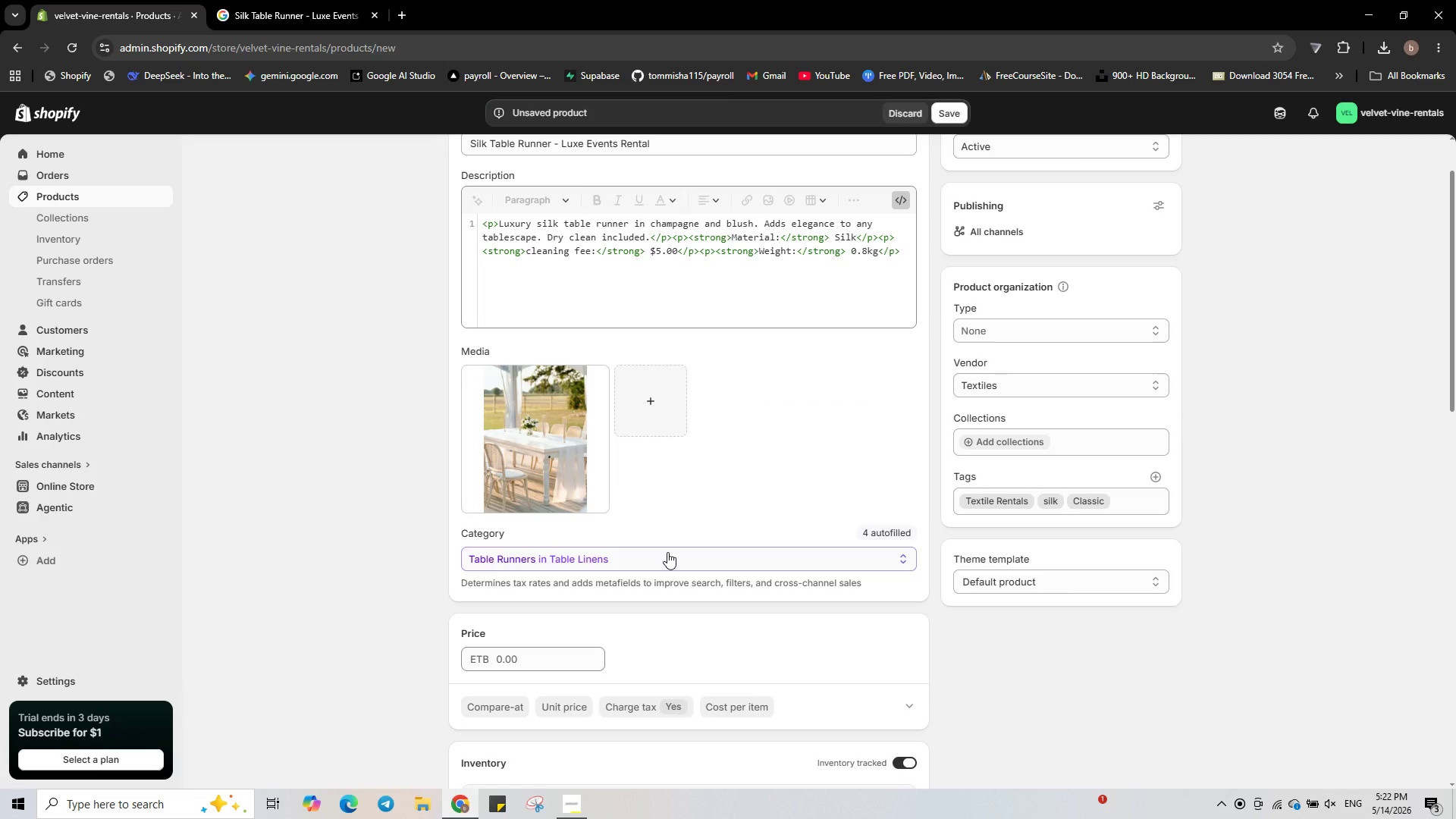 
wait(16.13)
 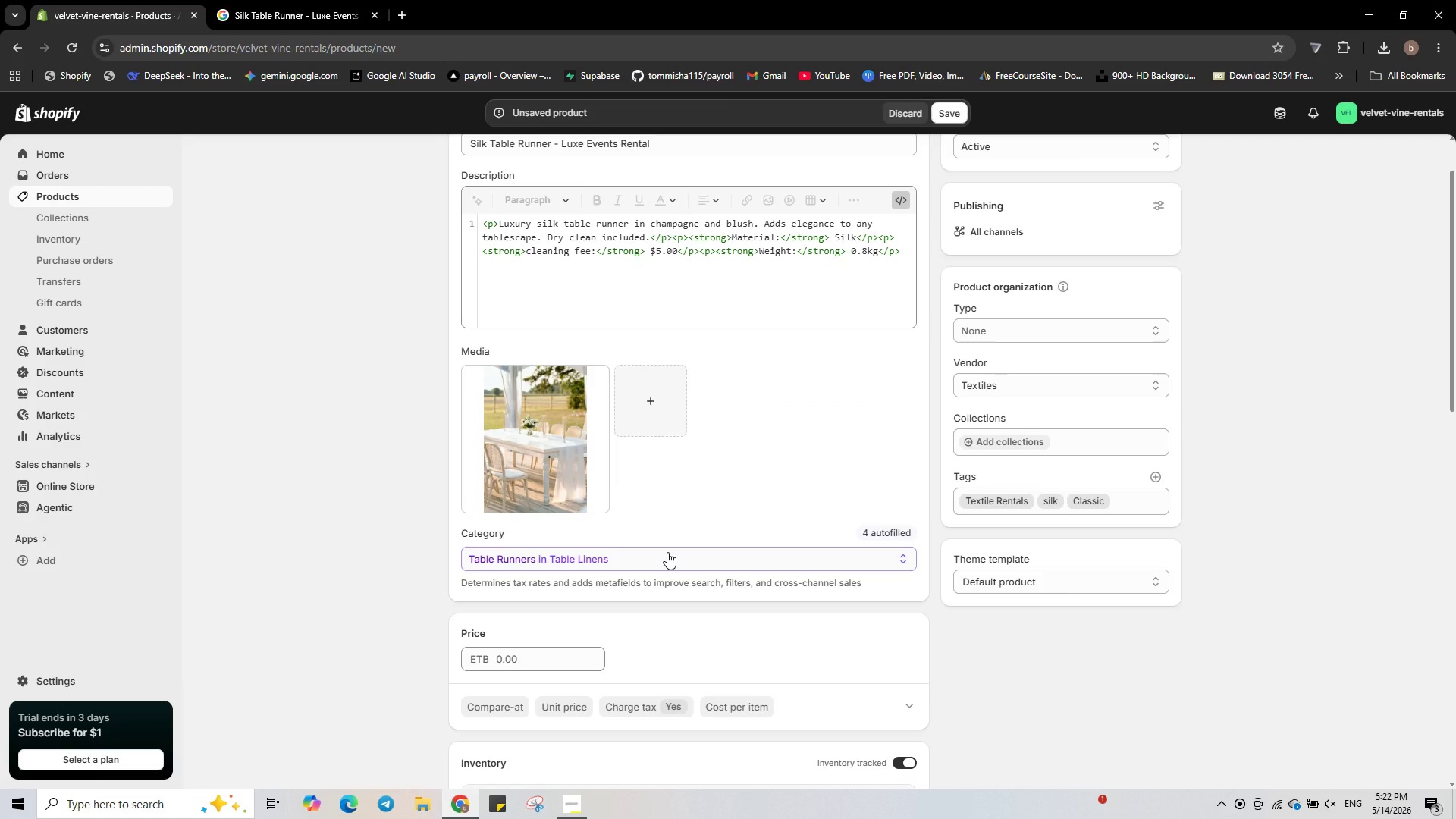 
scroll: coordinate [827, 626], scroll_direction: down, amount: 4.0
 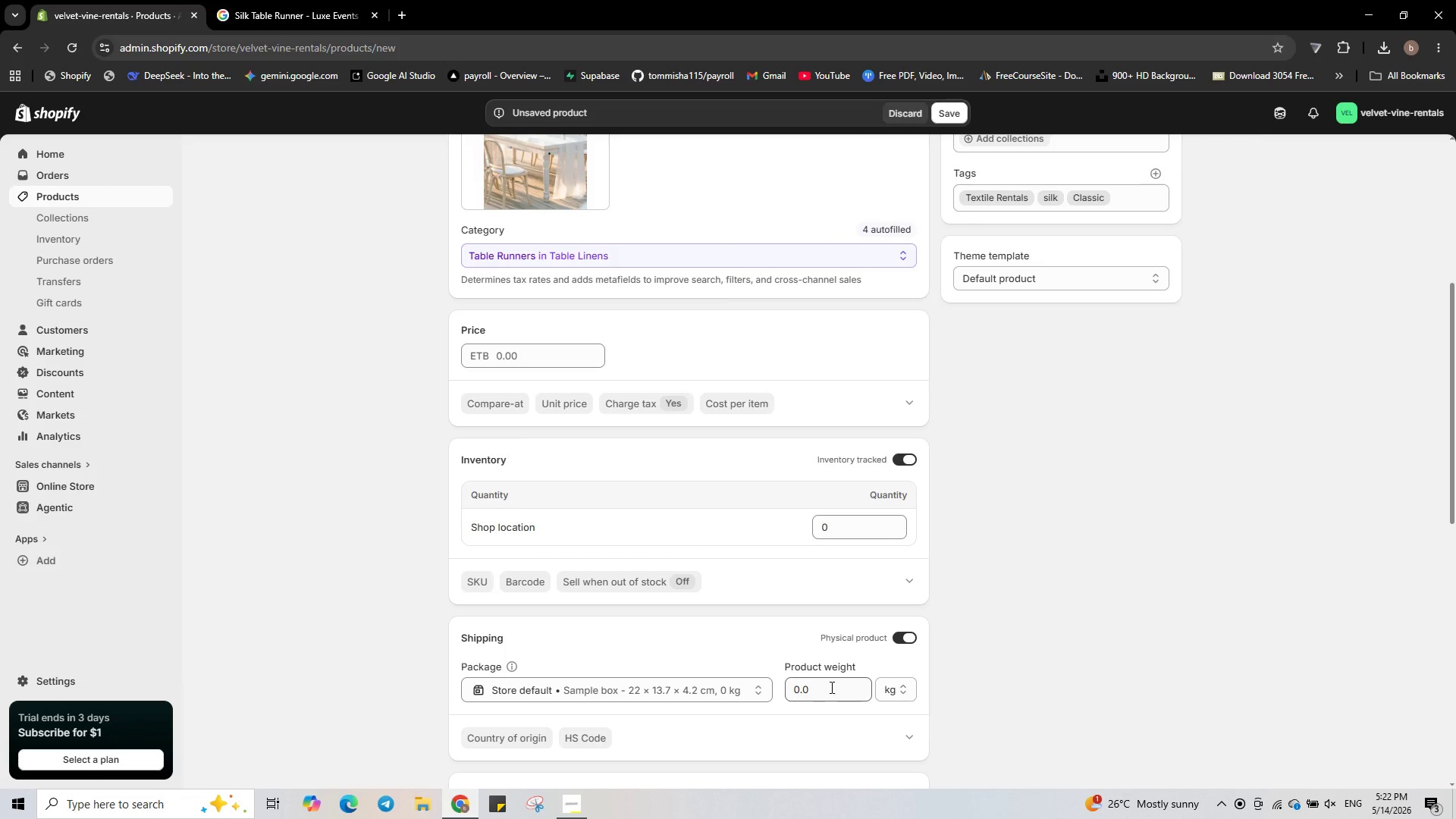 
left_click([830, 687])
 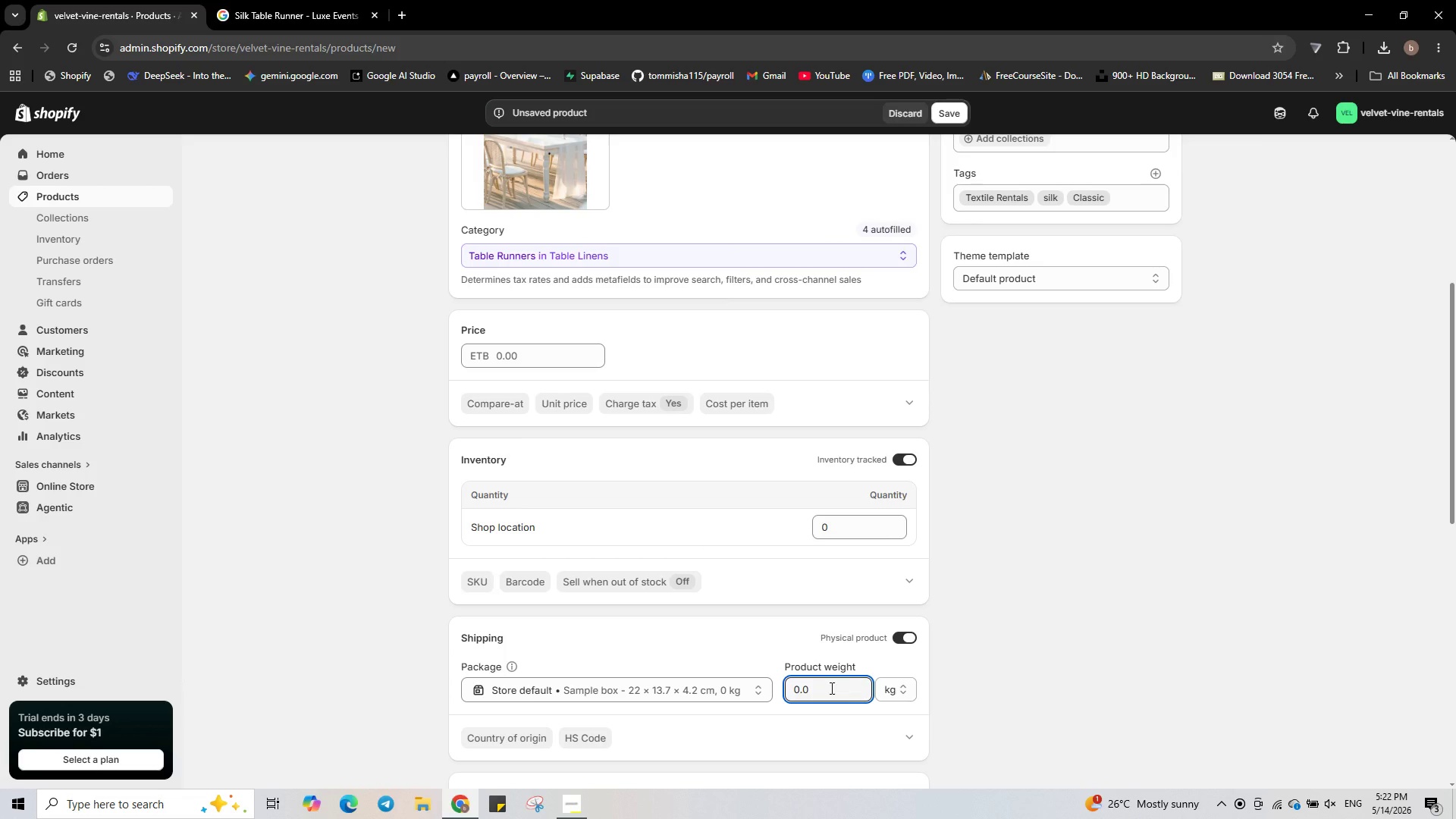 
key(Backspace)
 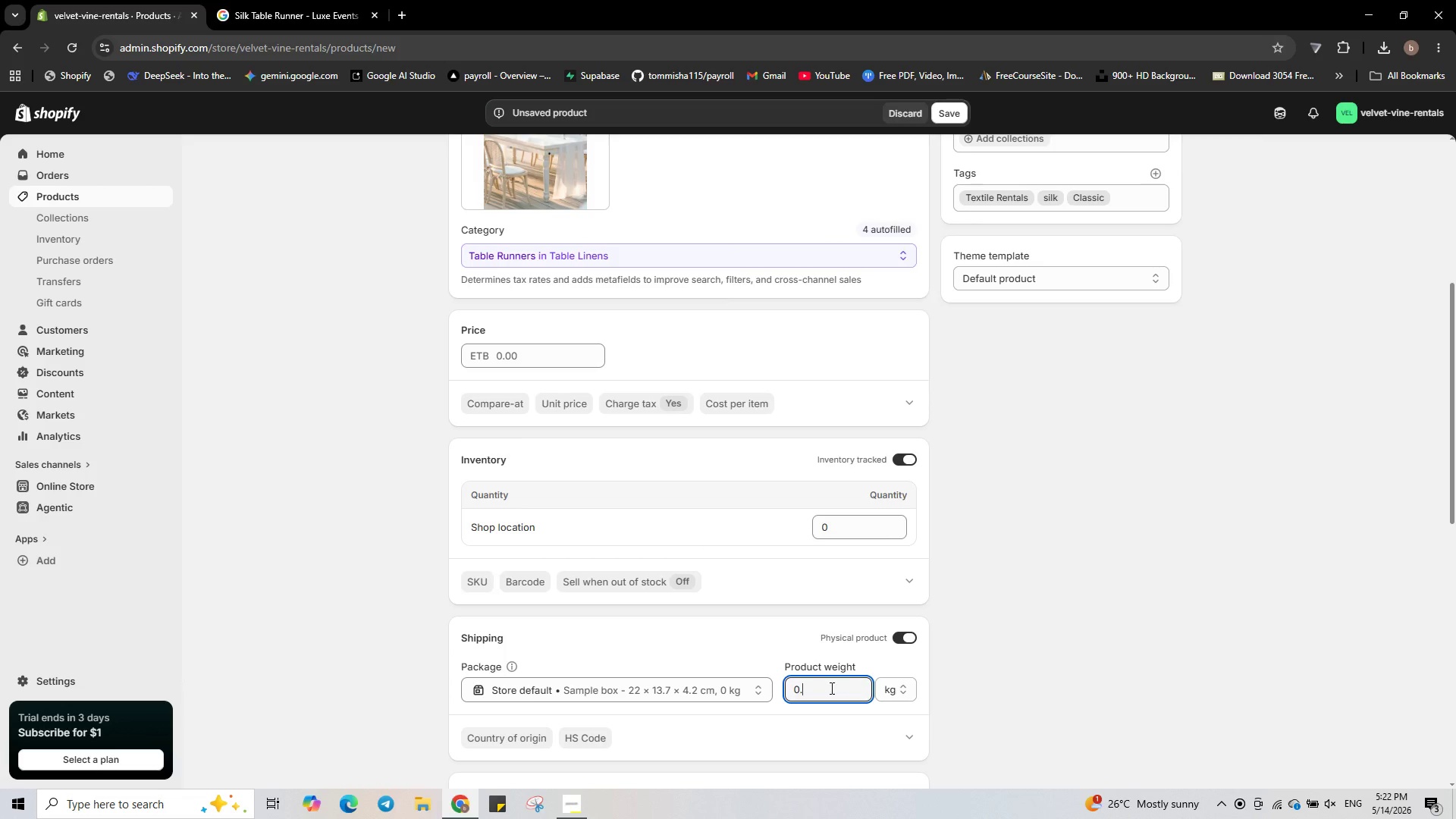 
key(Numpad8)
 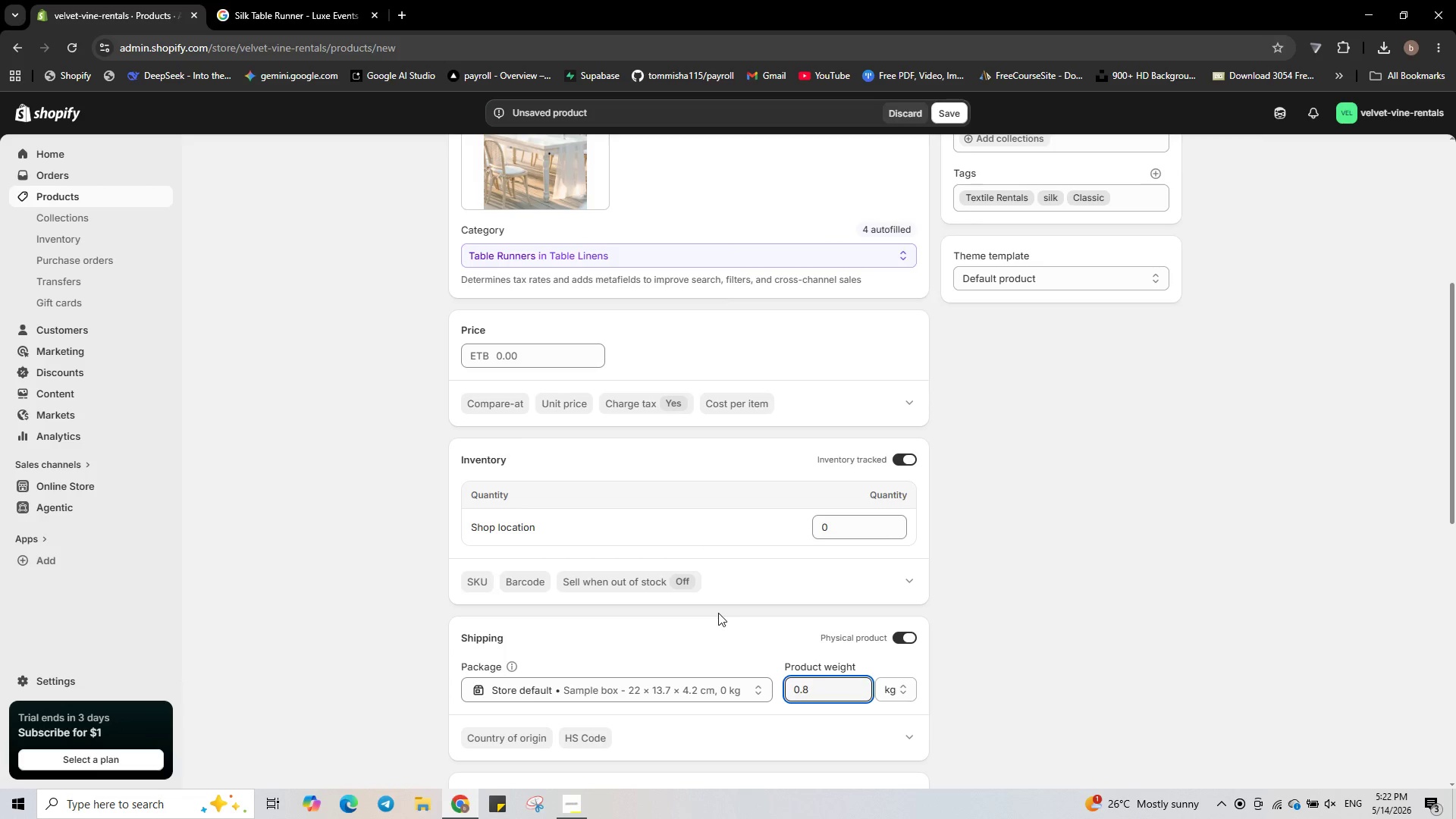 
scroll: coordinate [718, 613], scroll_direction: down, amount: 1.0
 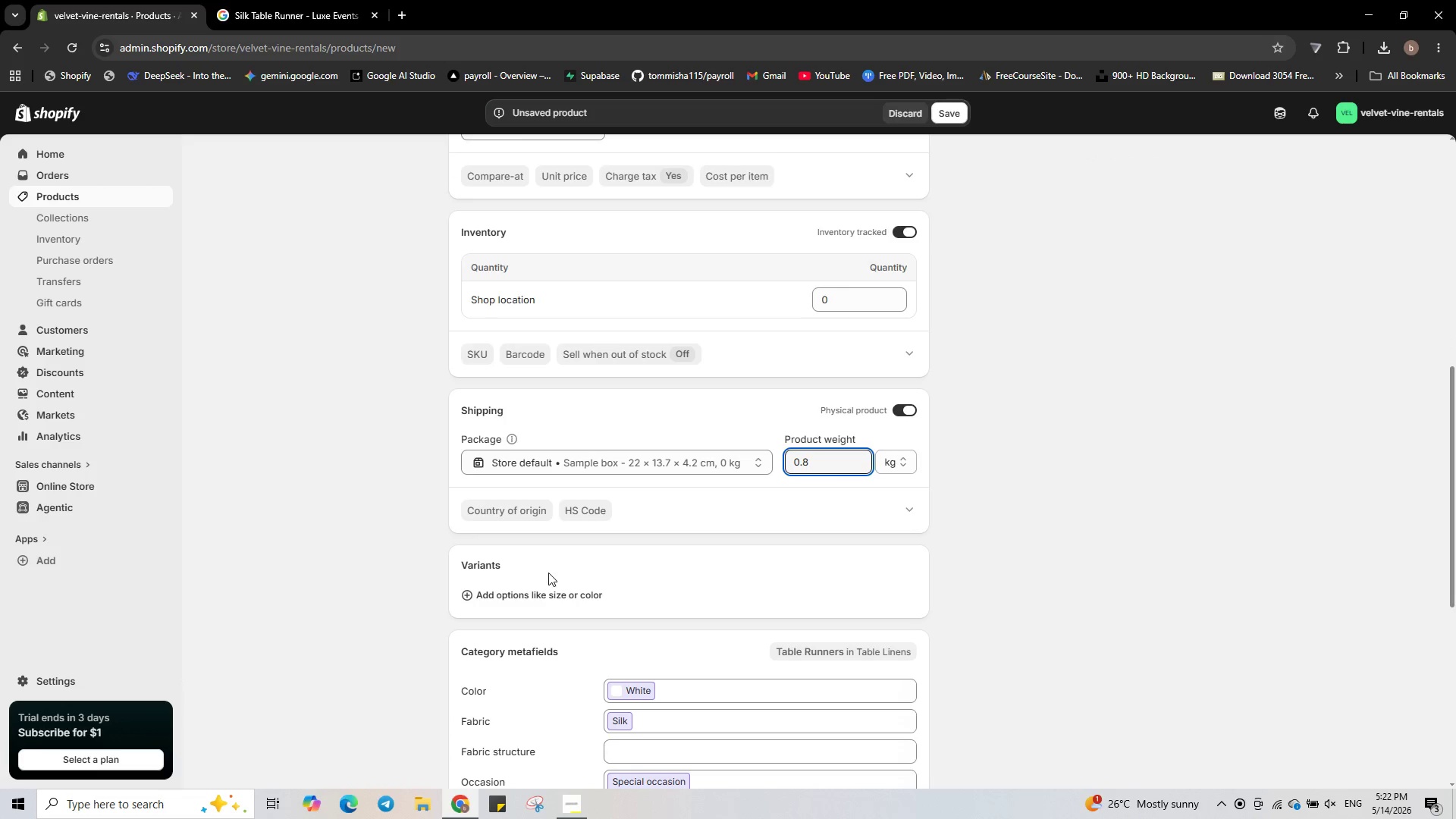 
left_click([556, 591])
 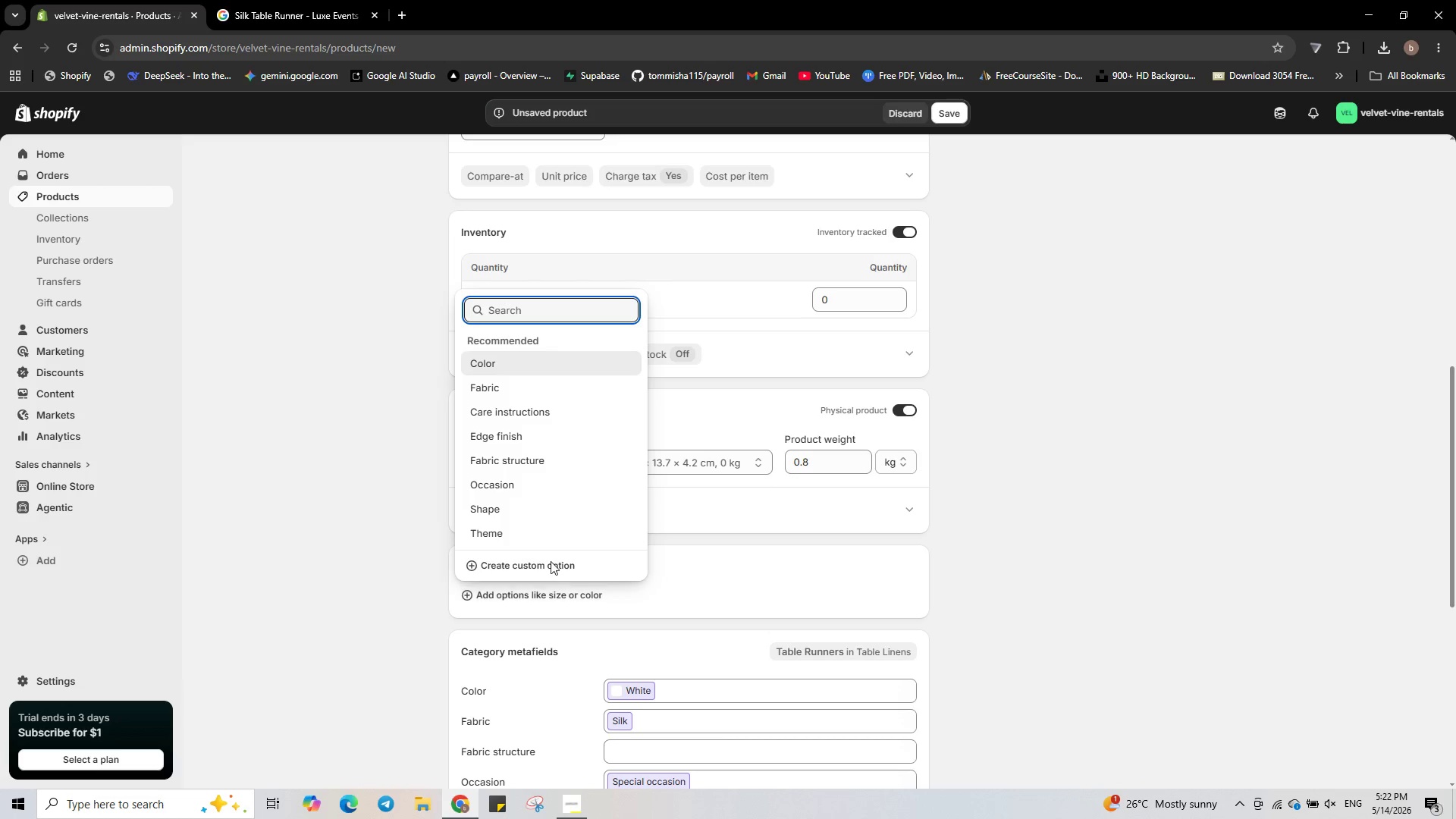 
left_click([565, 364])
 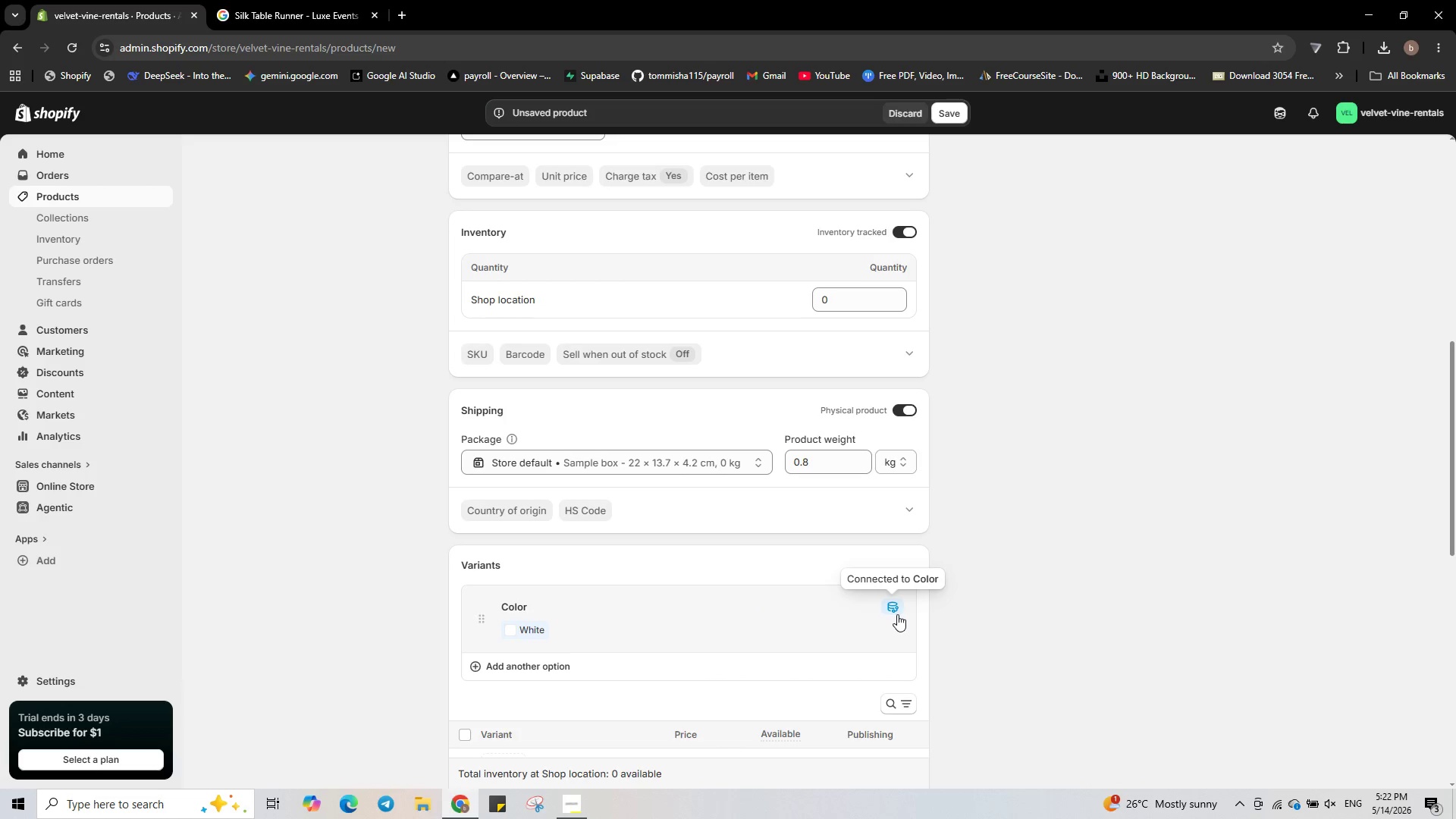 
left_click([894, 604])
 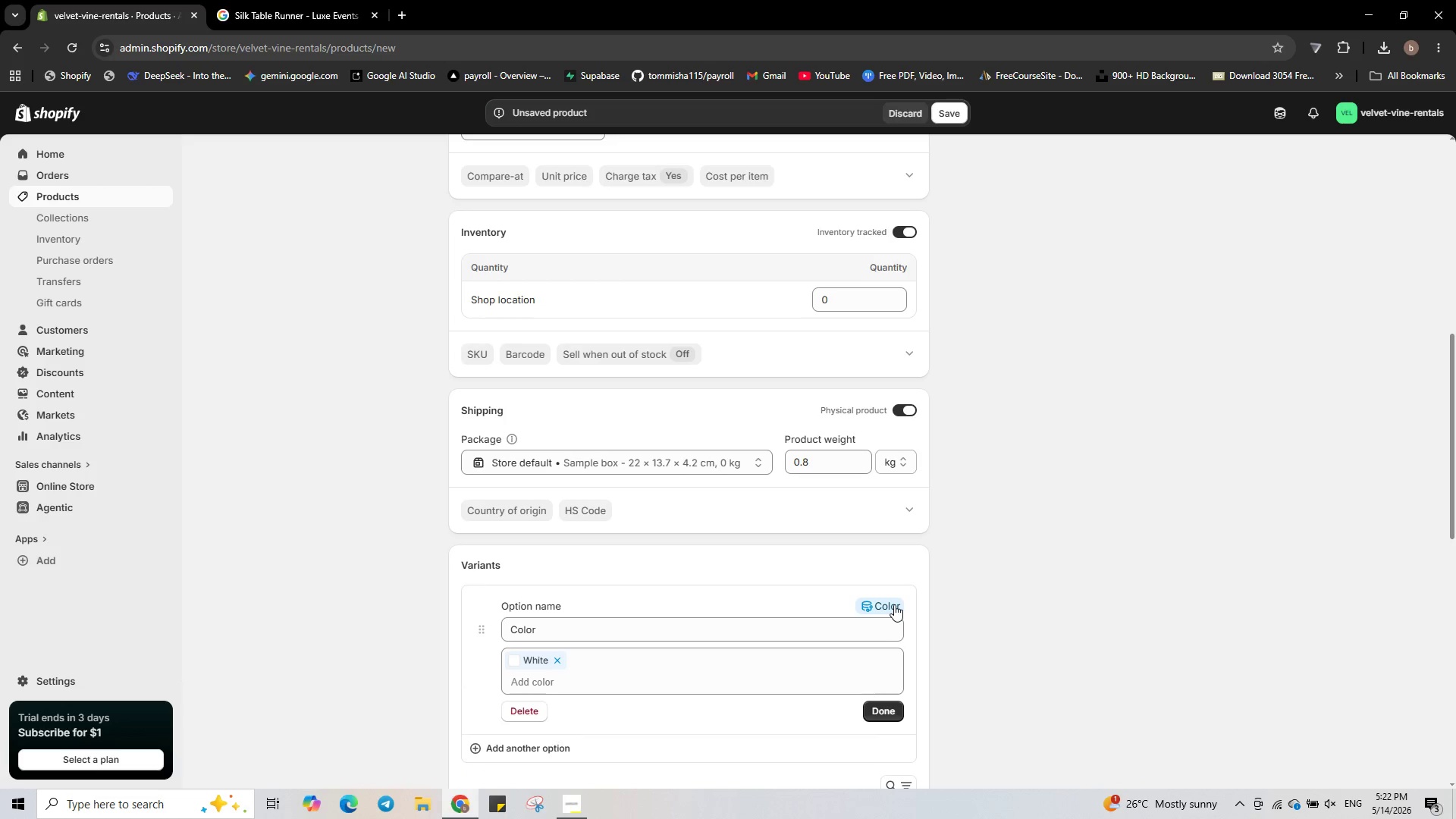 
left_click([893, 604])
 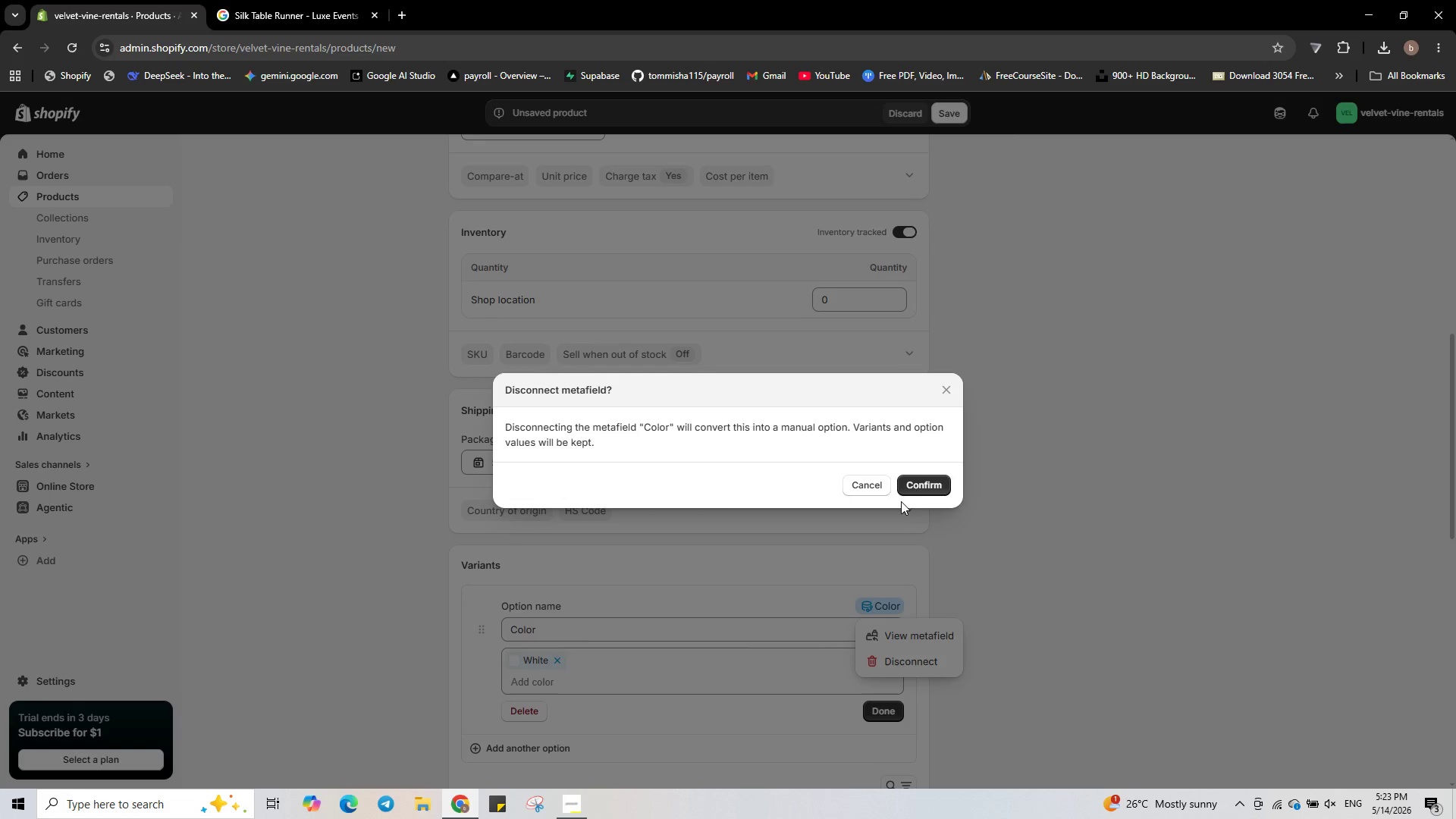 
left_click([930, 479])
 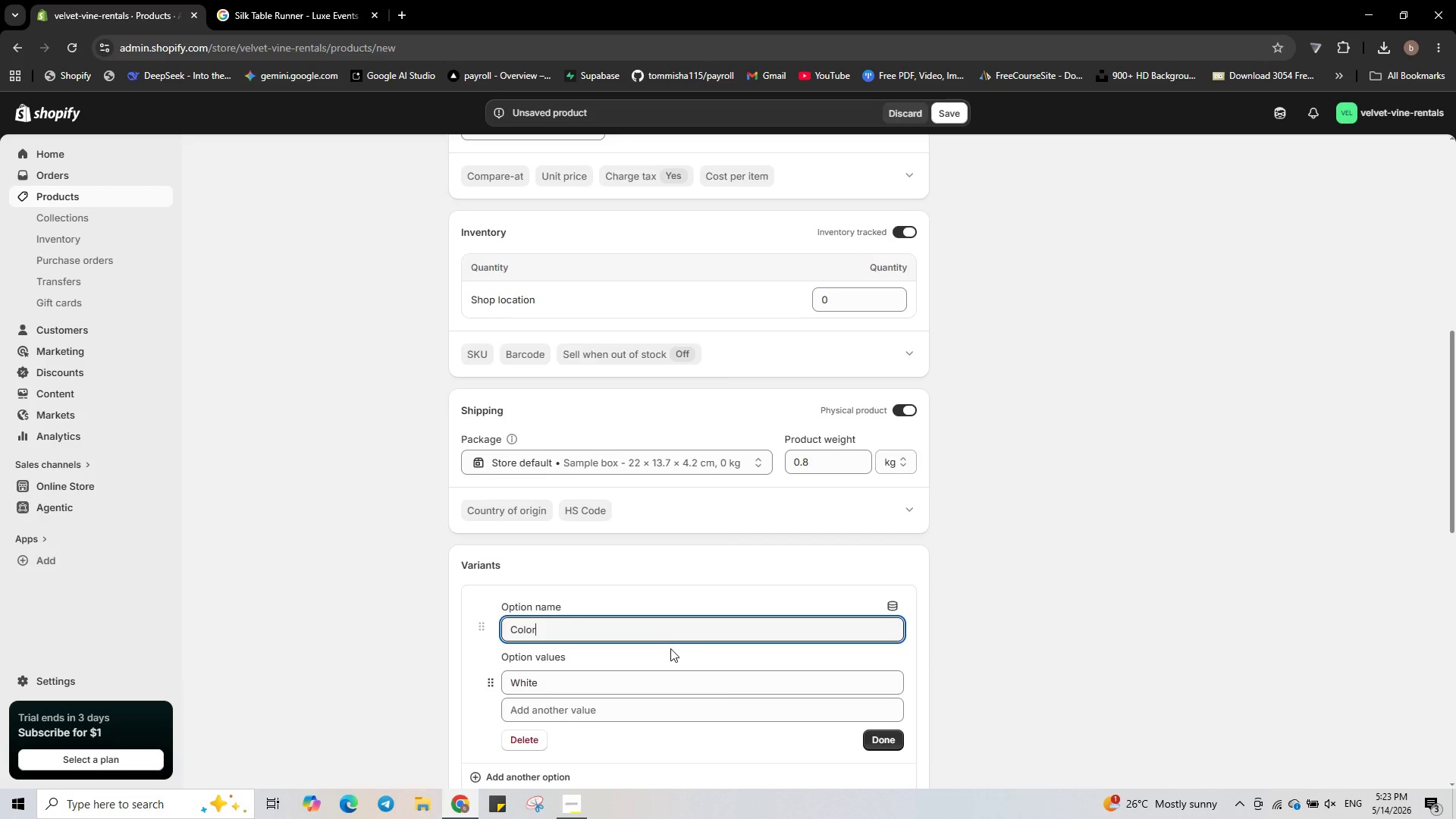 
double_click([648, 678])
 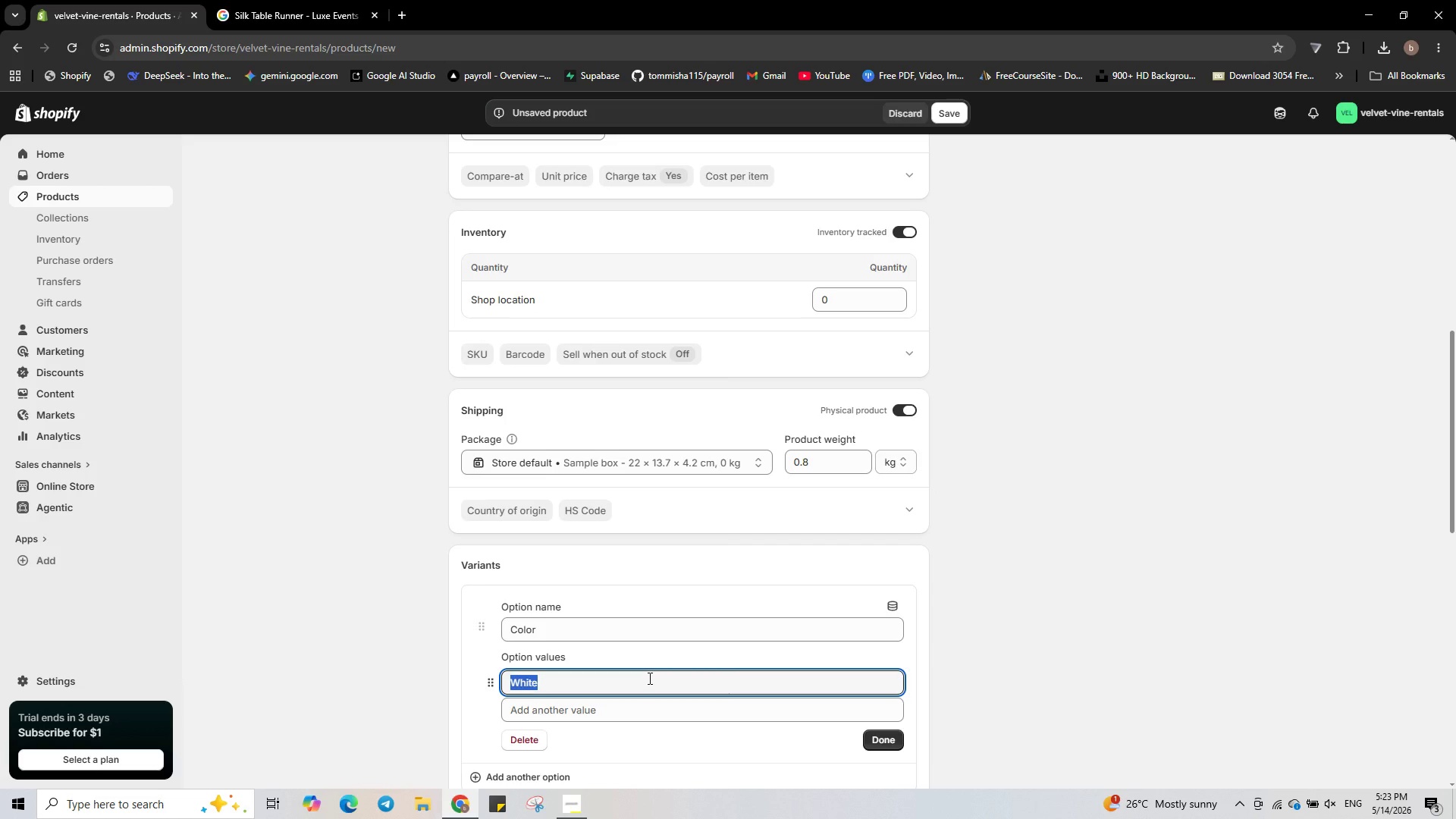 
type(Champagne)
 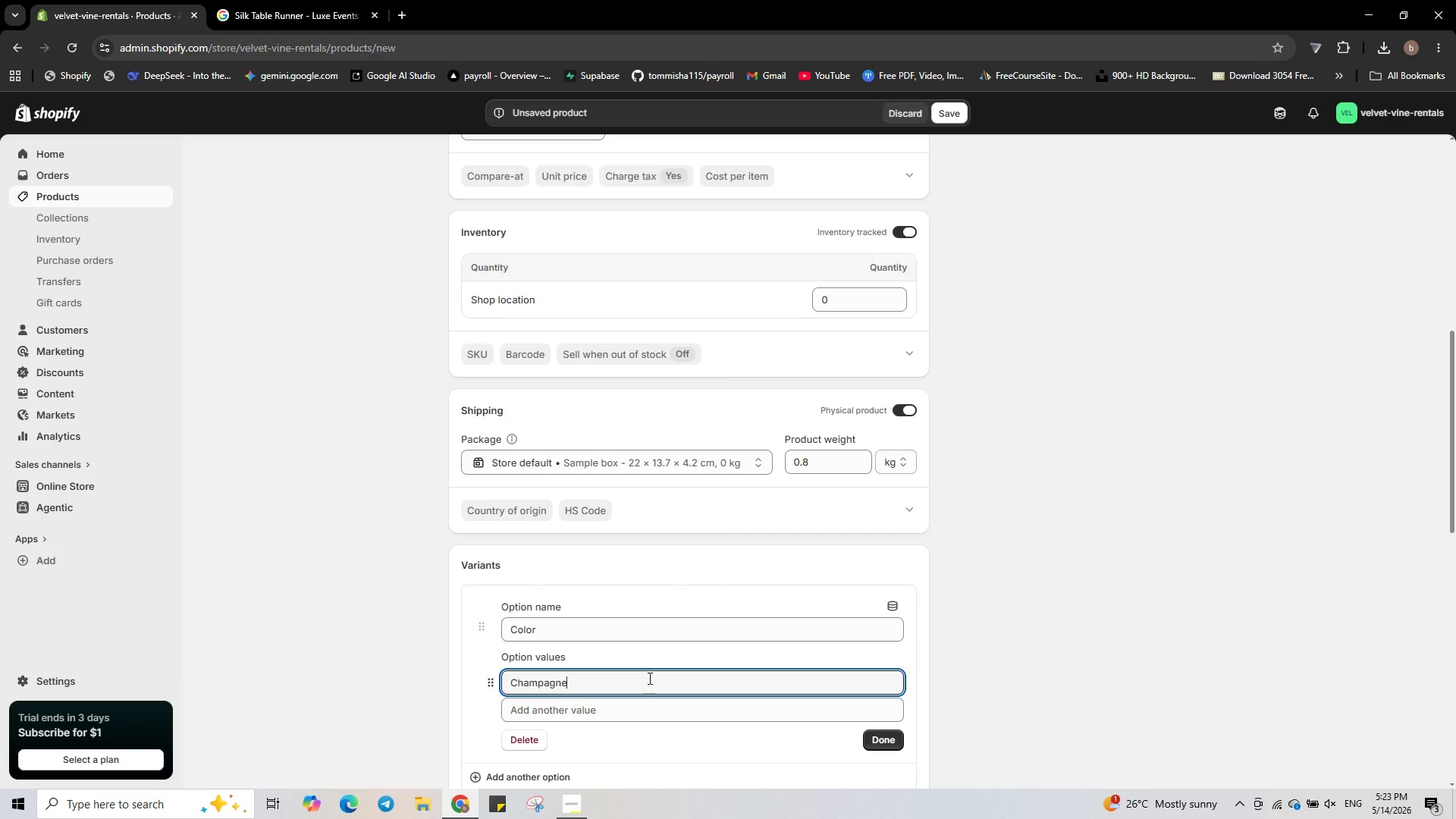 
key(Enter)
 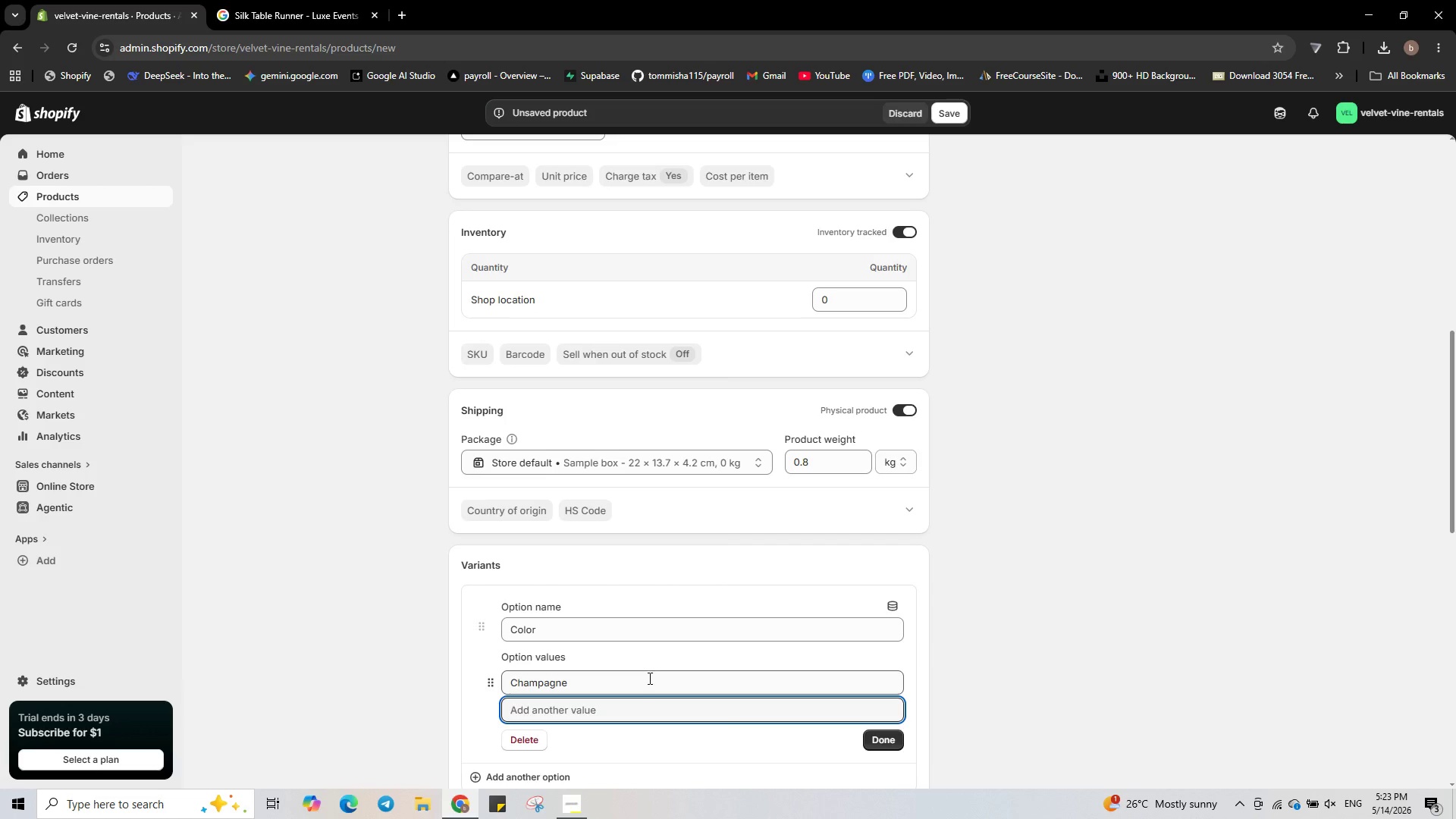 
hold_key(key=ShiftLeft, duration=0.42)
 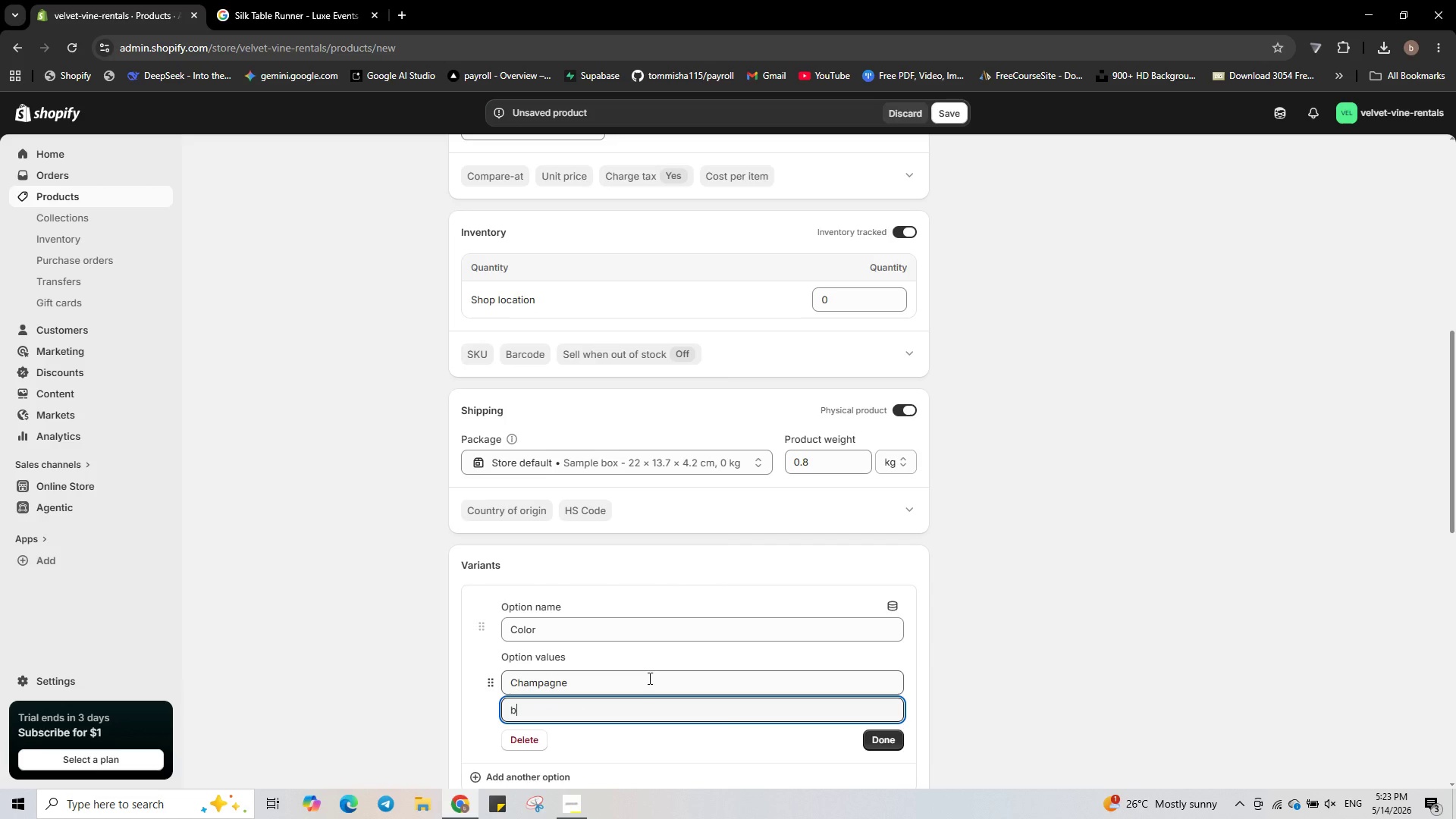 
type(blush)
 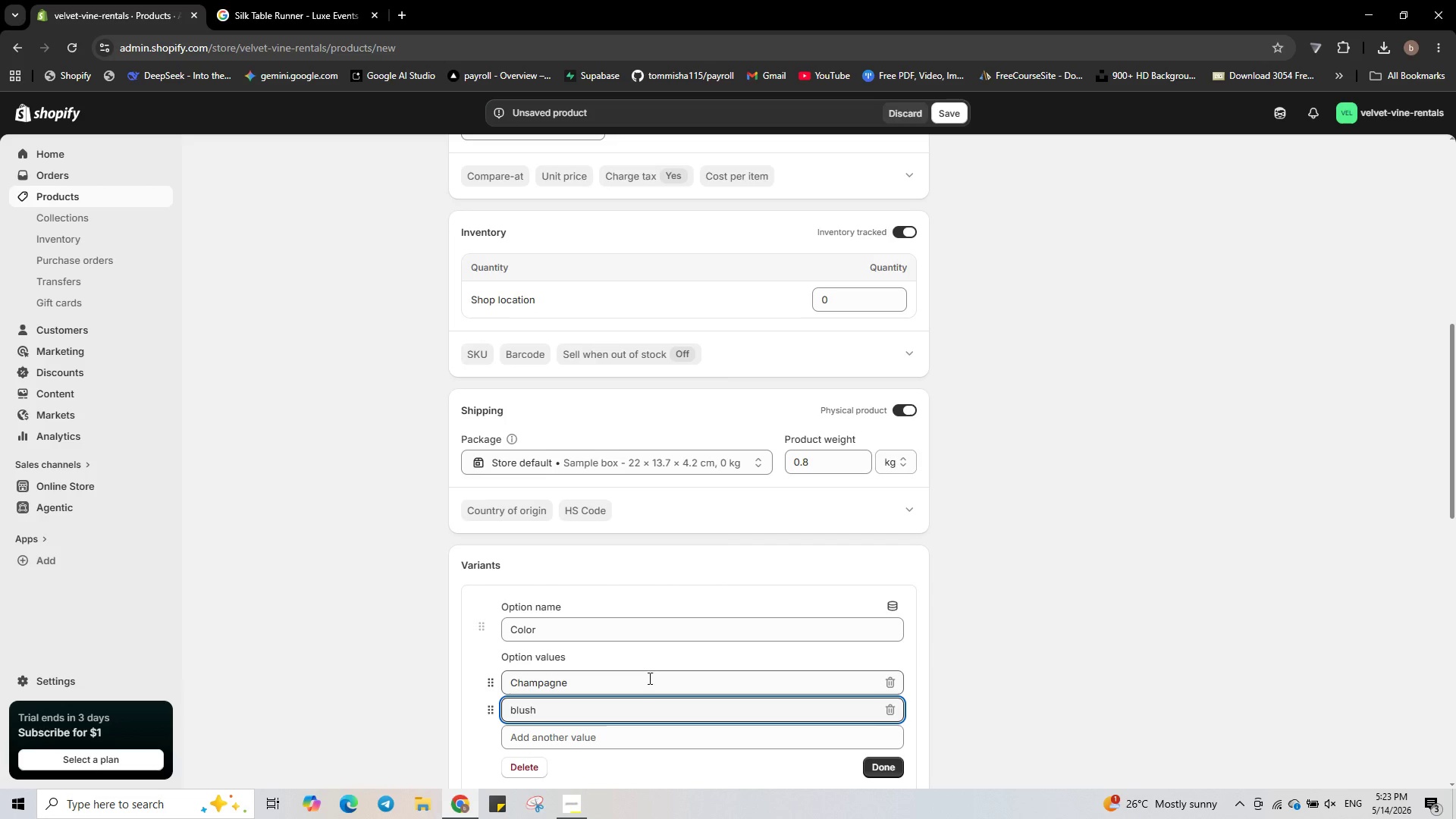 
hold_key(key=ArrowLeft, duration=0.55)
 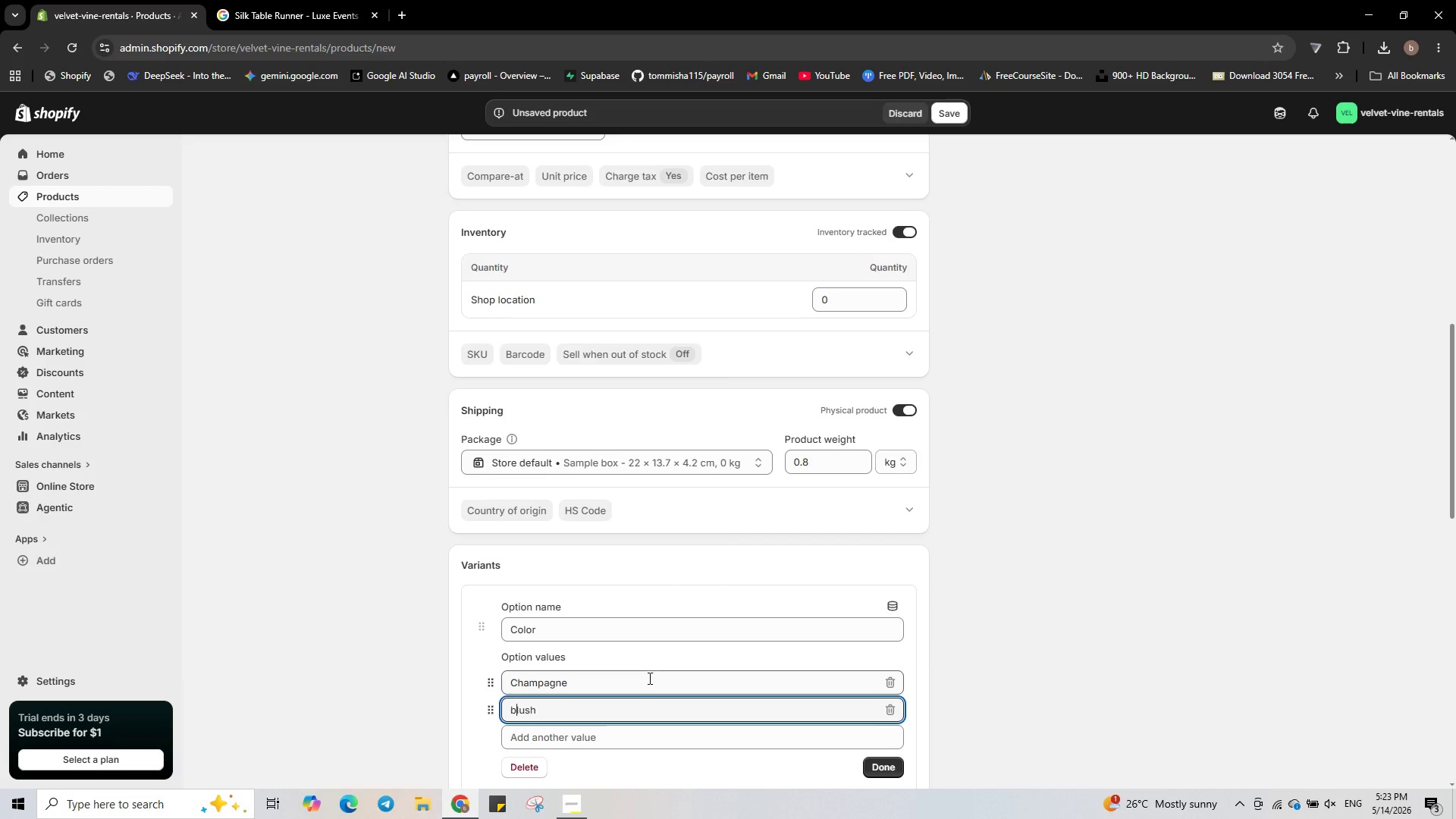 
key(ArrowLeft)
 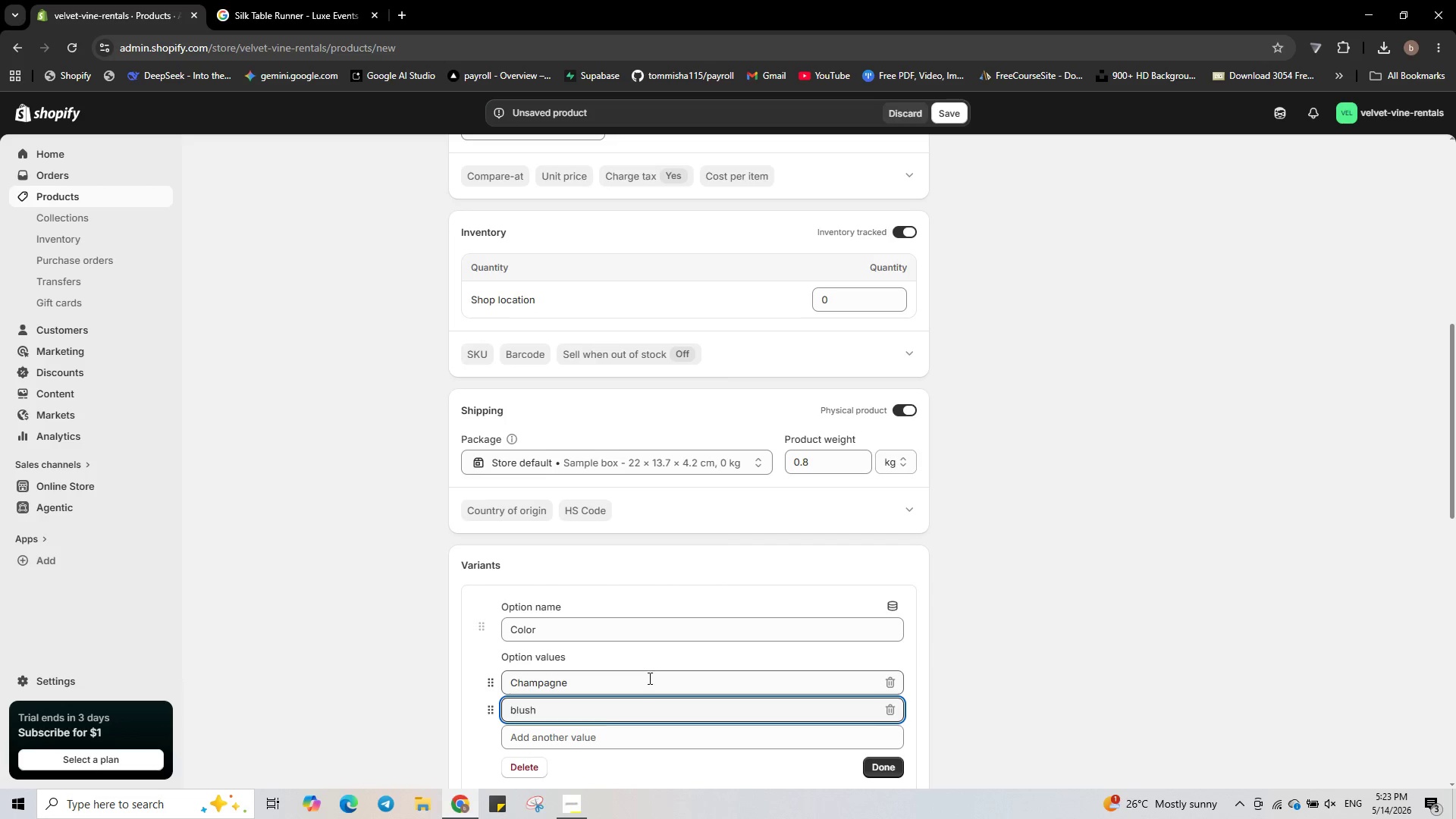 
key(Backspace)
 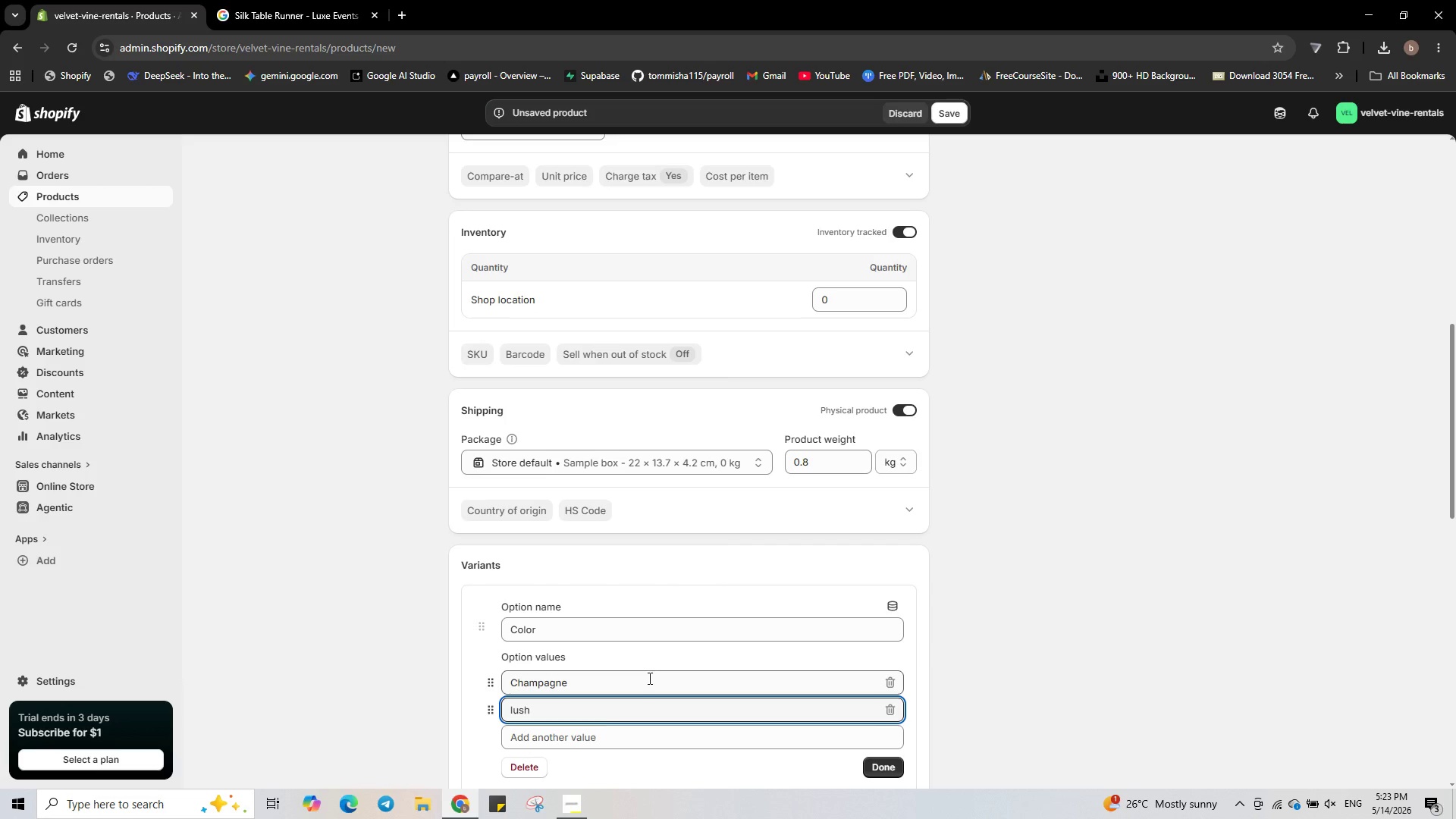 
key(Shift+ShiftLeft)
 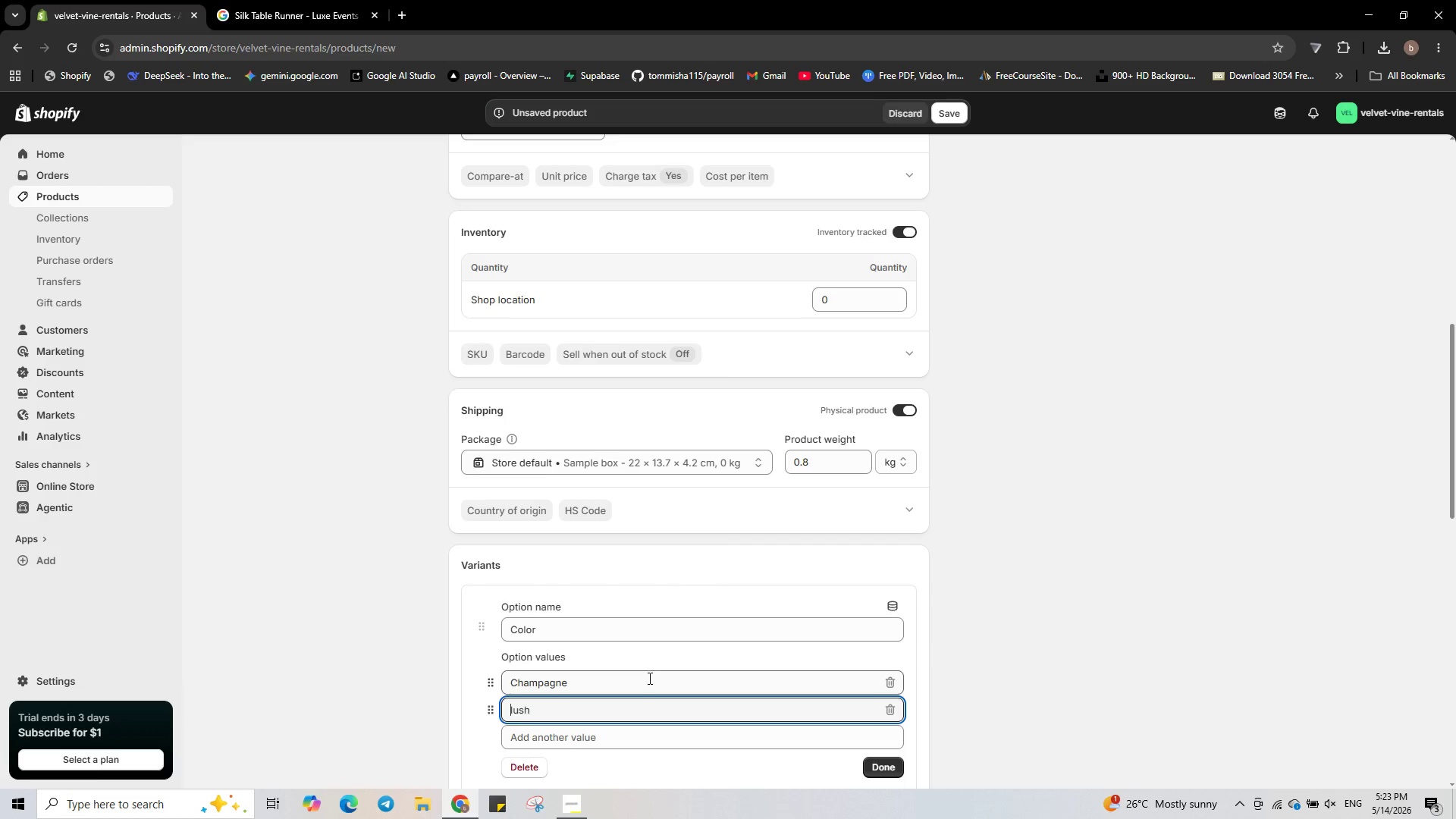 
key(Shift+B)
 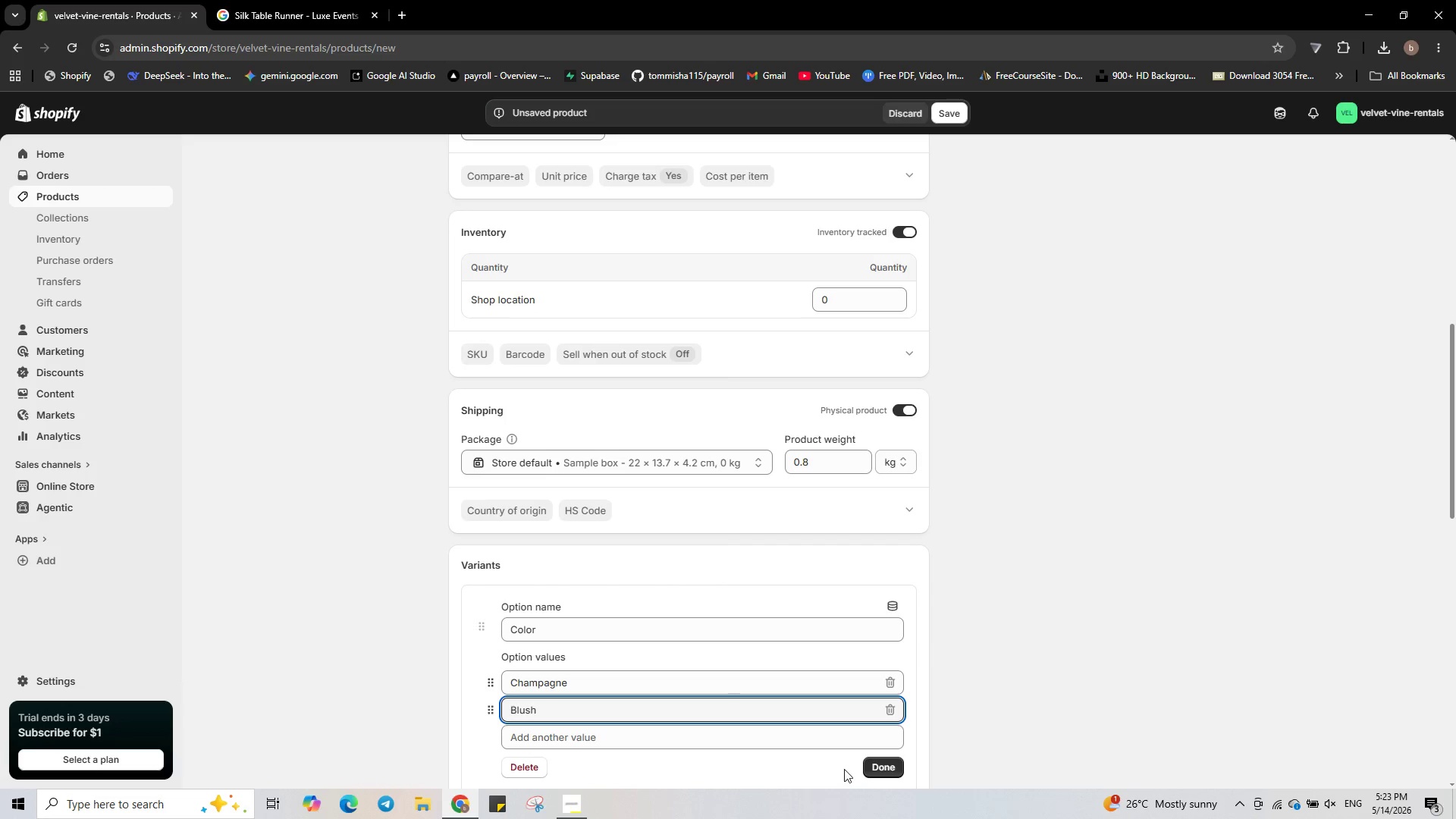 
left_click([880, 767])
 